 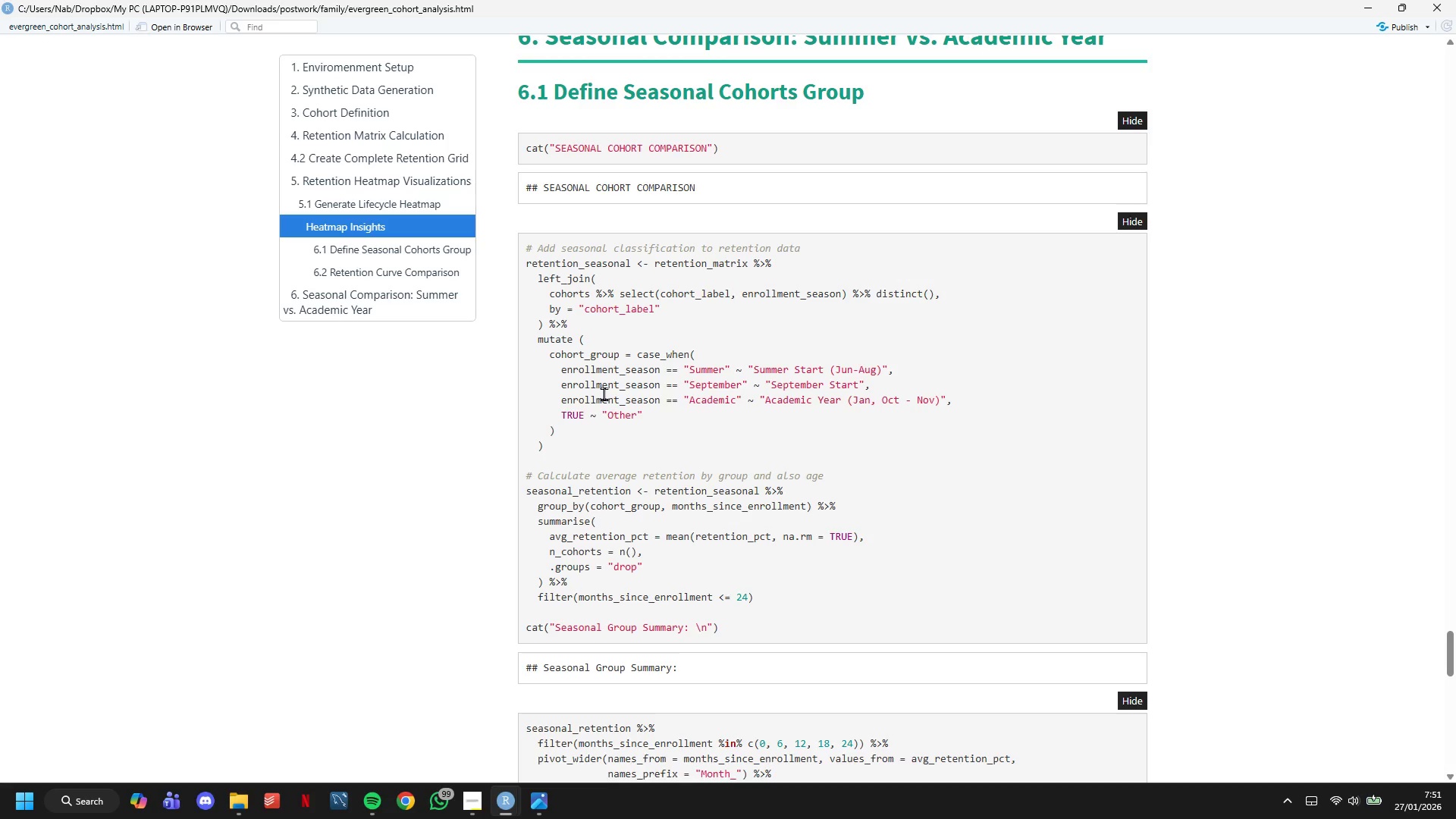 
left_click([360, 304])
 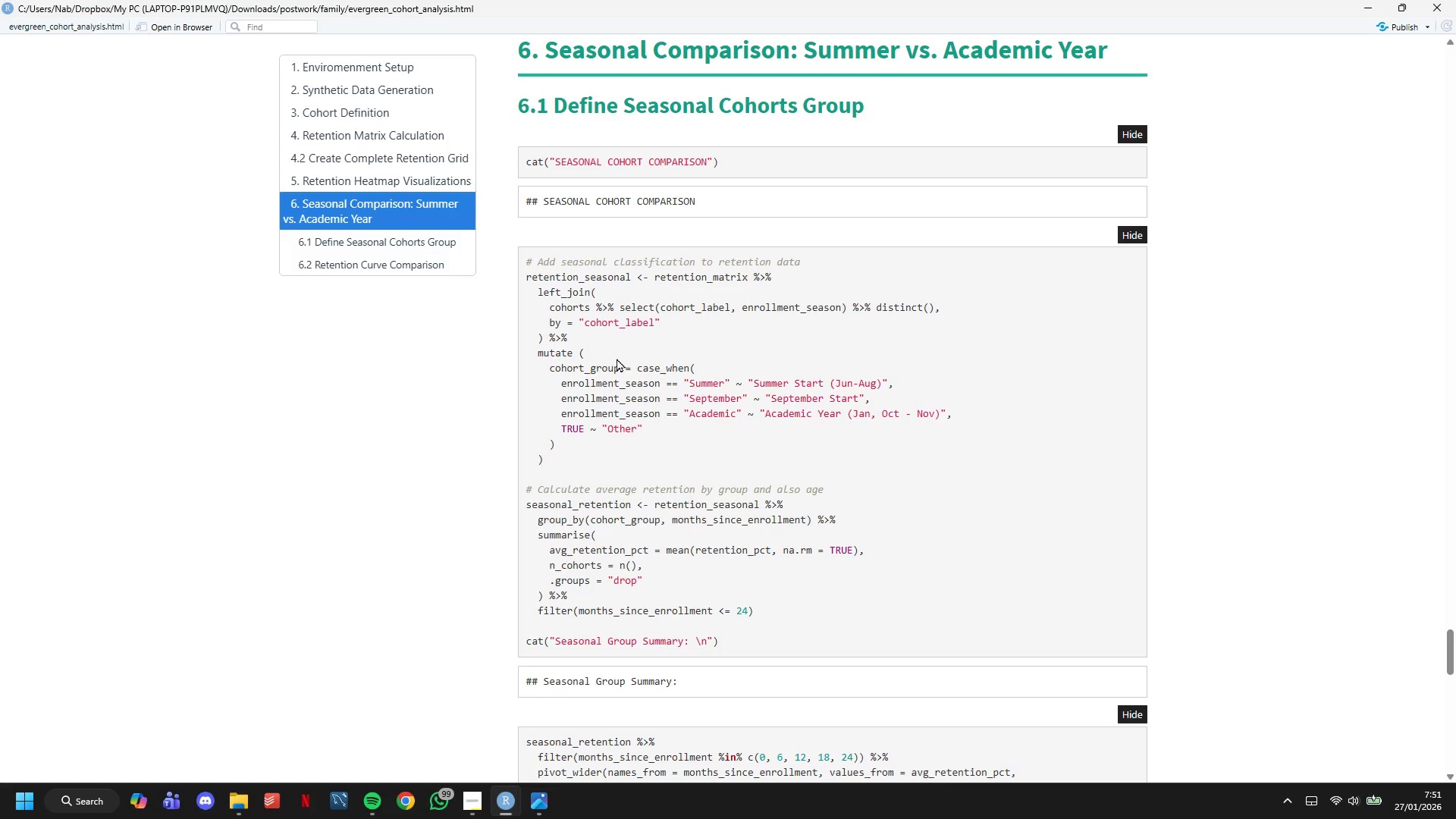 
left_click([399, 268])
 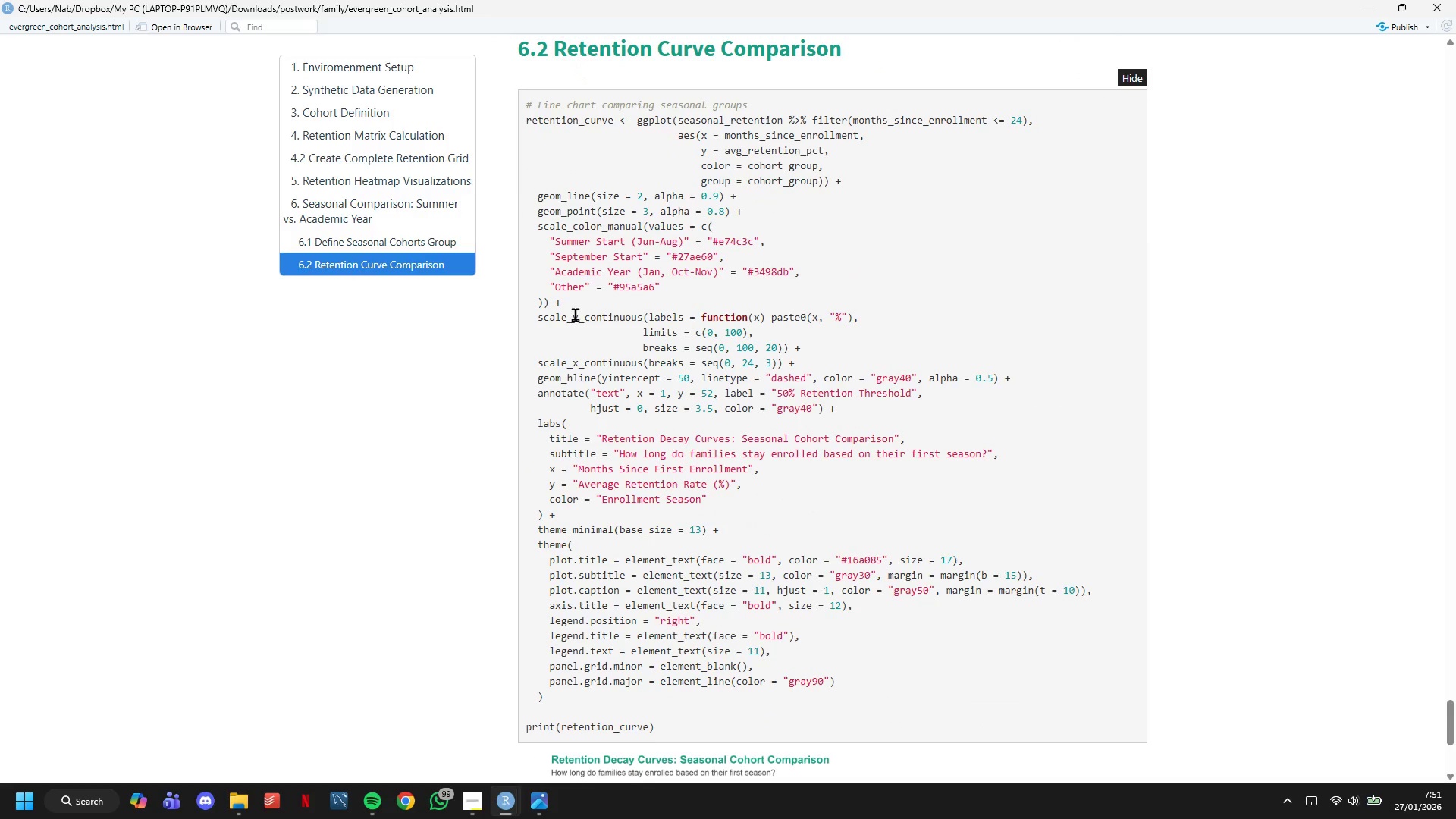 
scroll: coordinate [576, 315], scroll_direction: down, amount: 9.0
 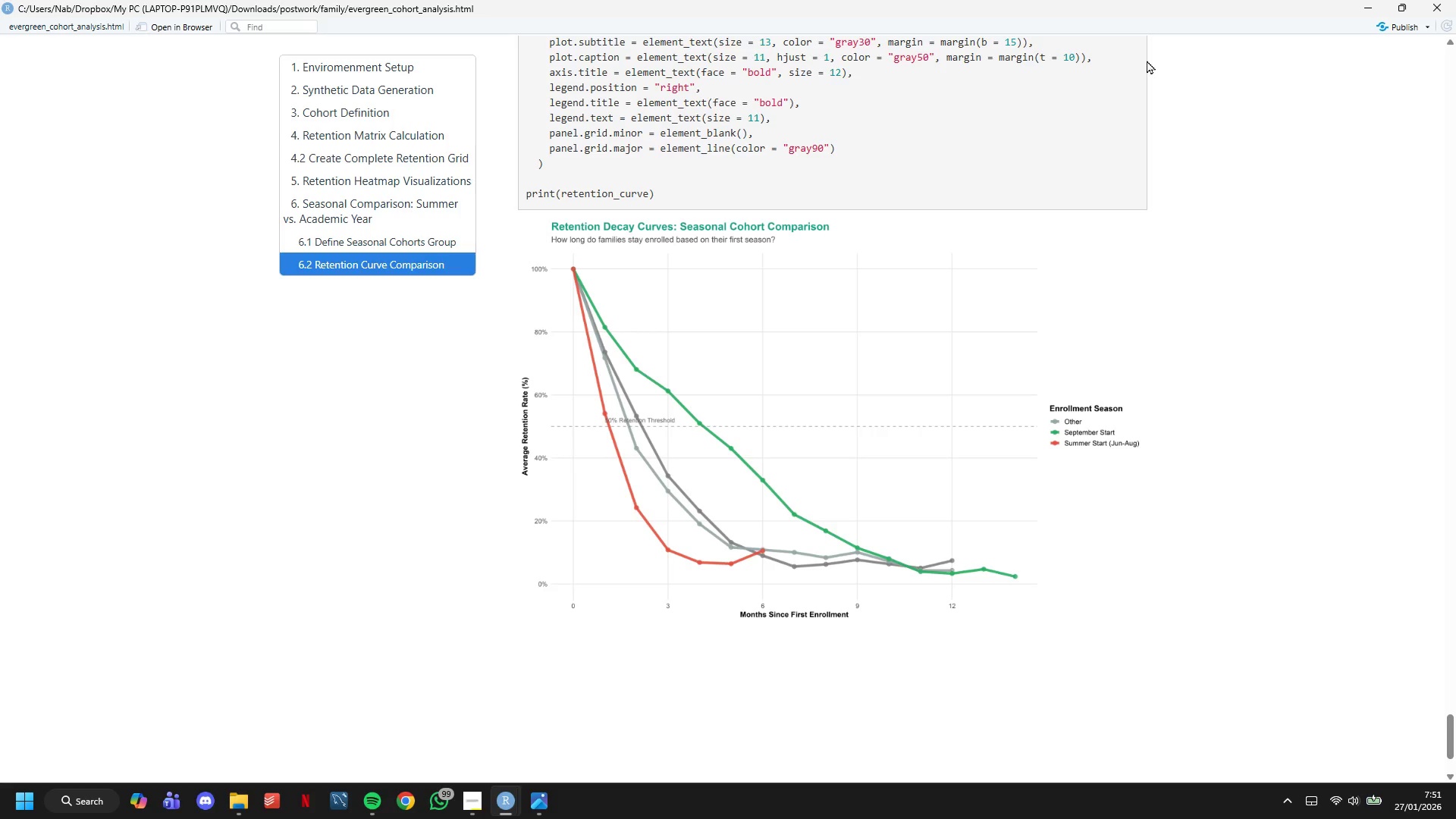 
left_click([1355, 9])
 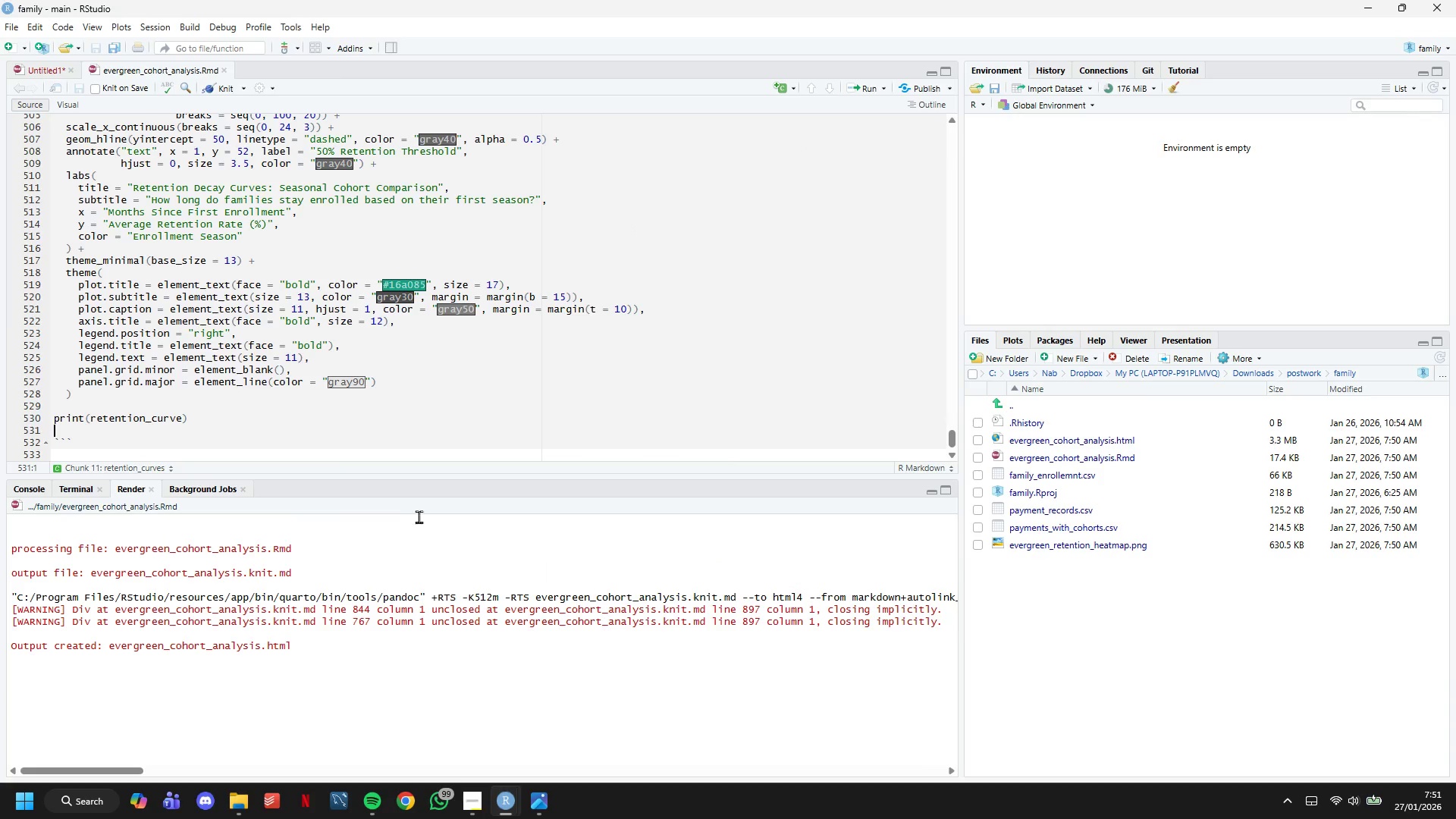 
scroll: coordinate [405, 513], scroll_direction: down, amount: 1.0
 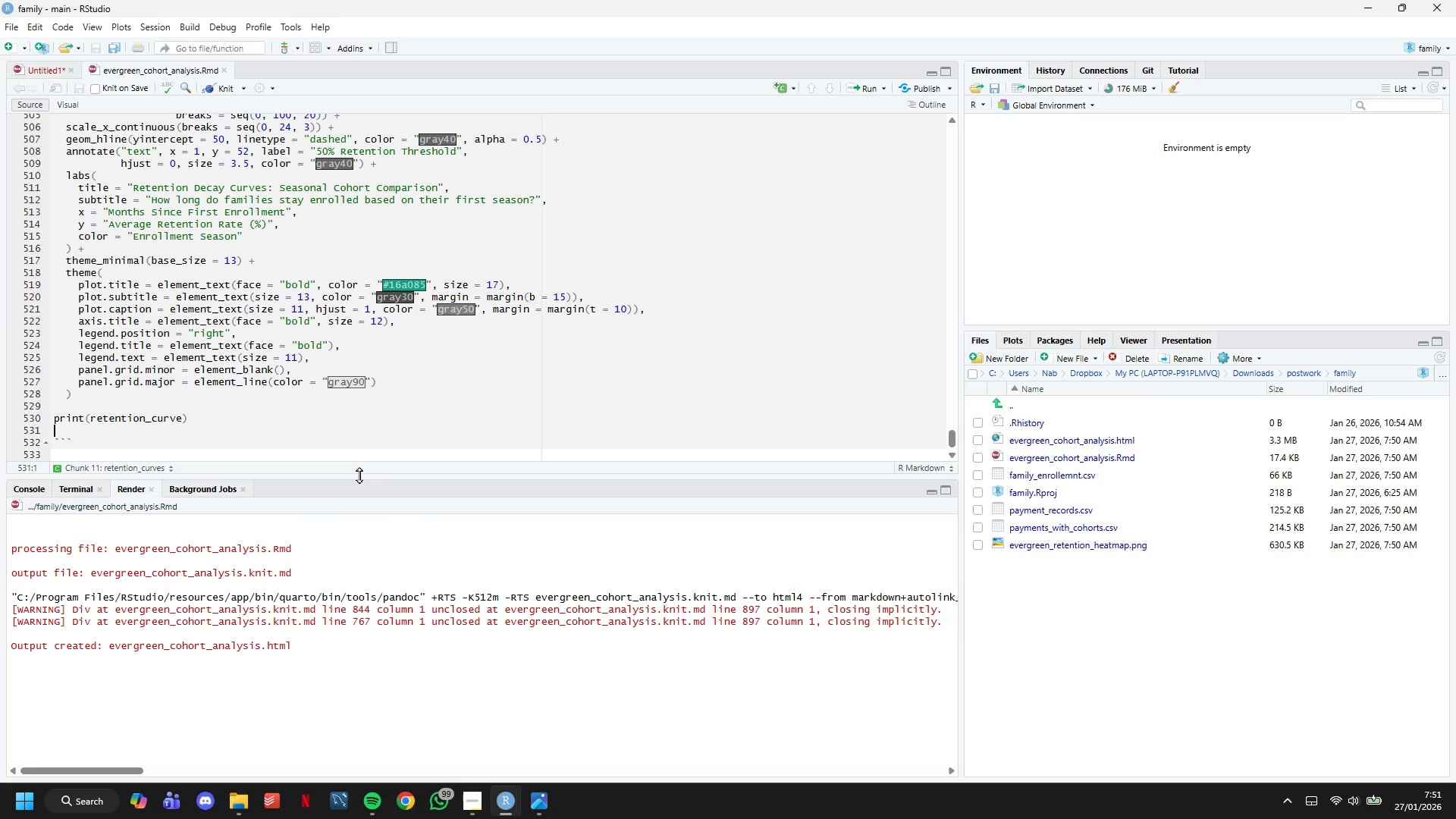 
key(Enter)
 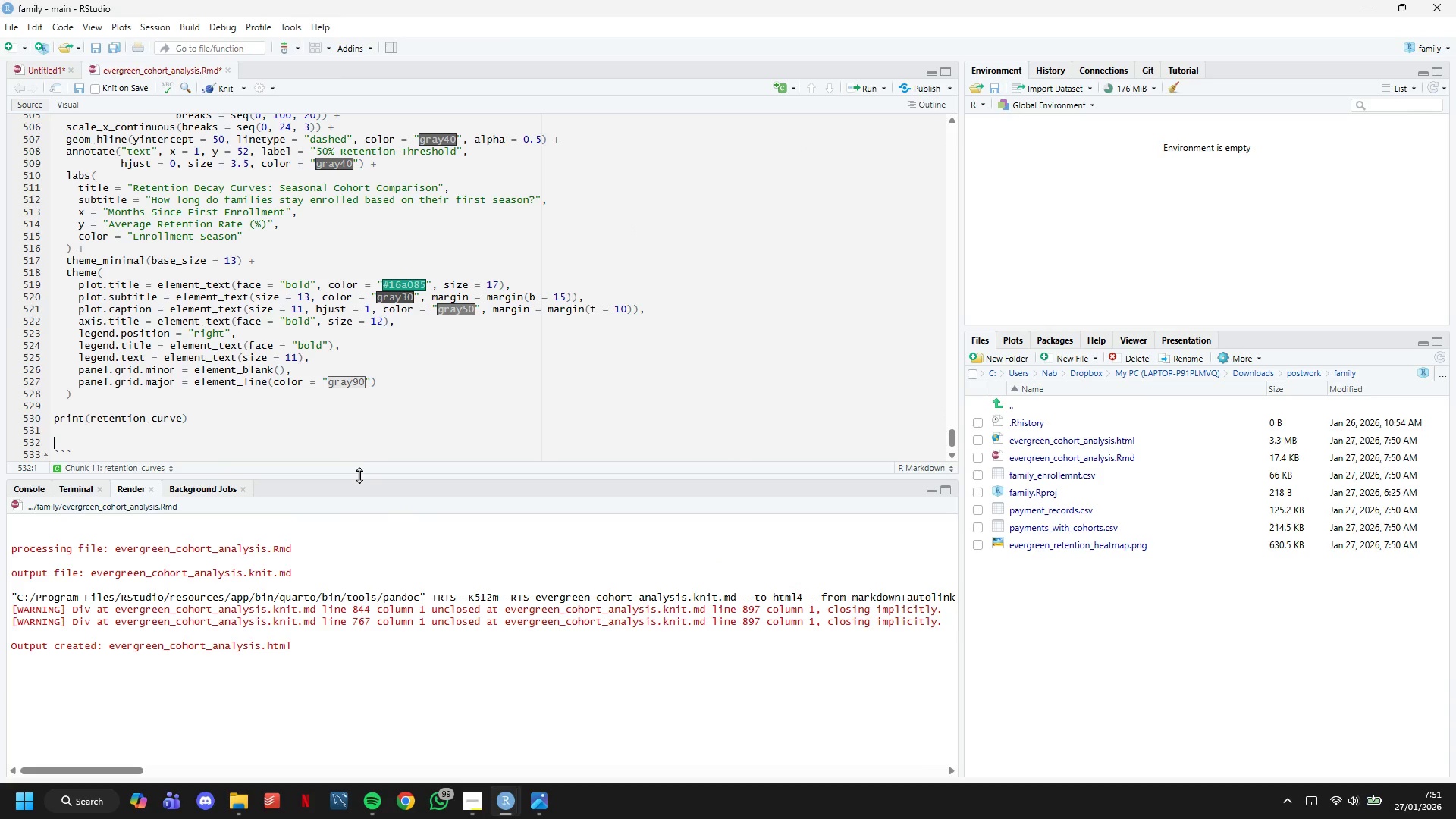 
type(# Save)
 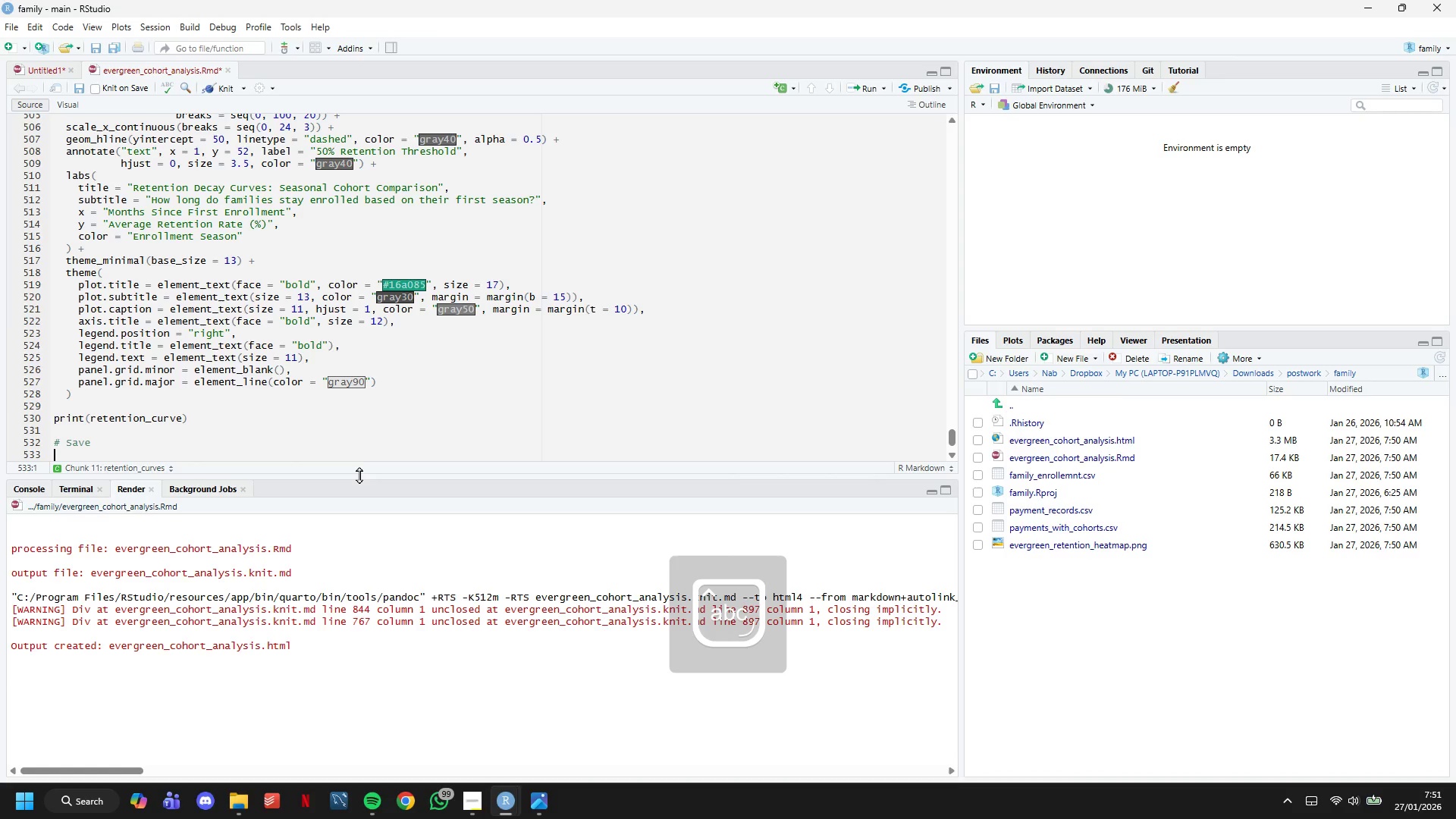 
key(Enter)
 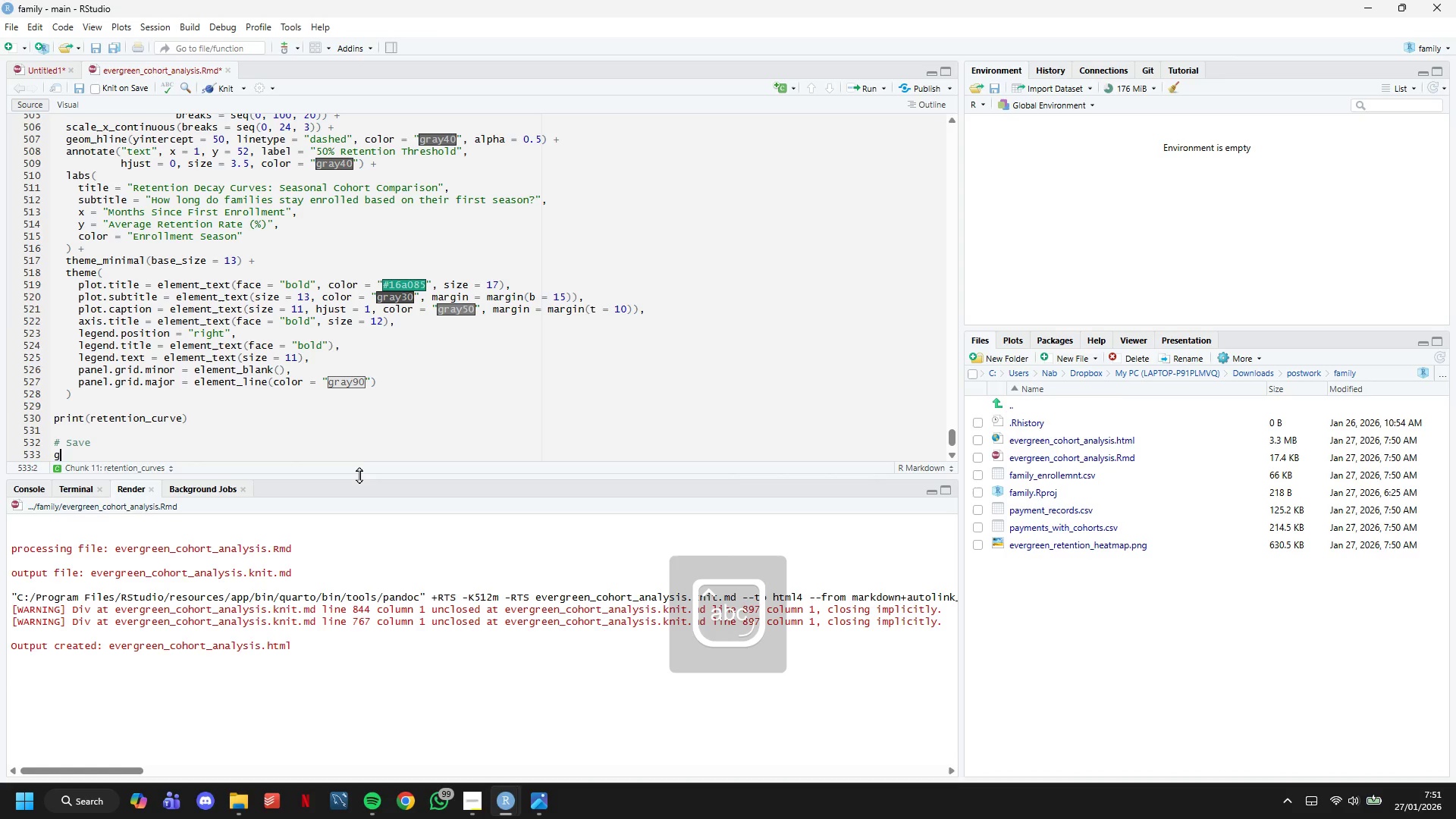 
type(ggsave("evergreen_retention_curves)
 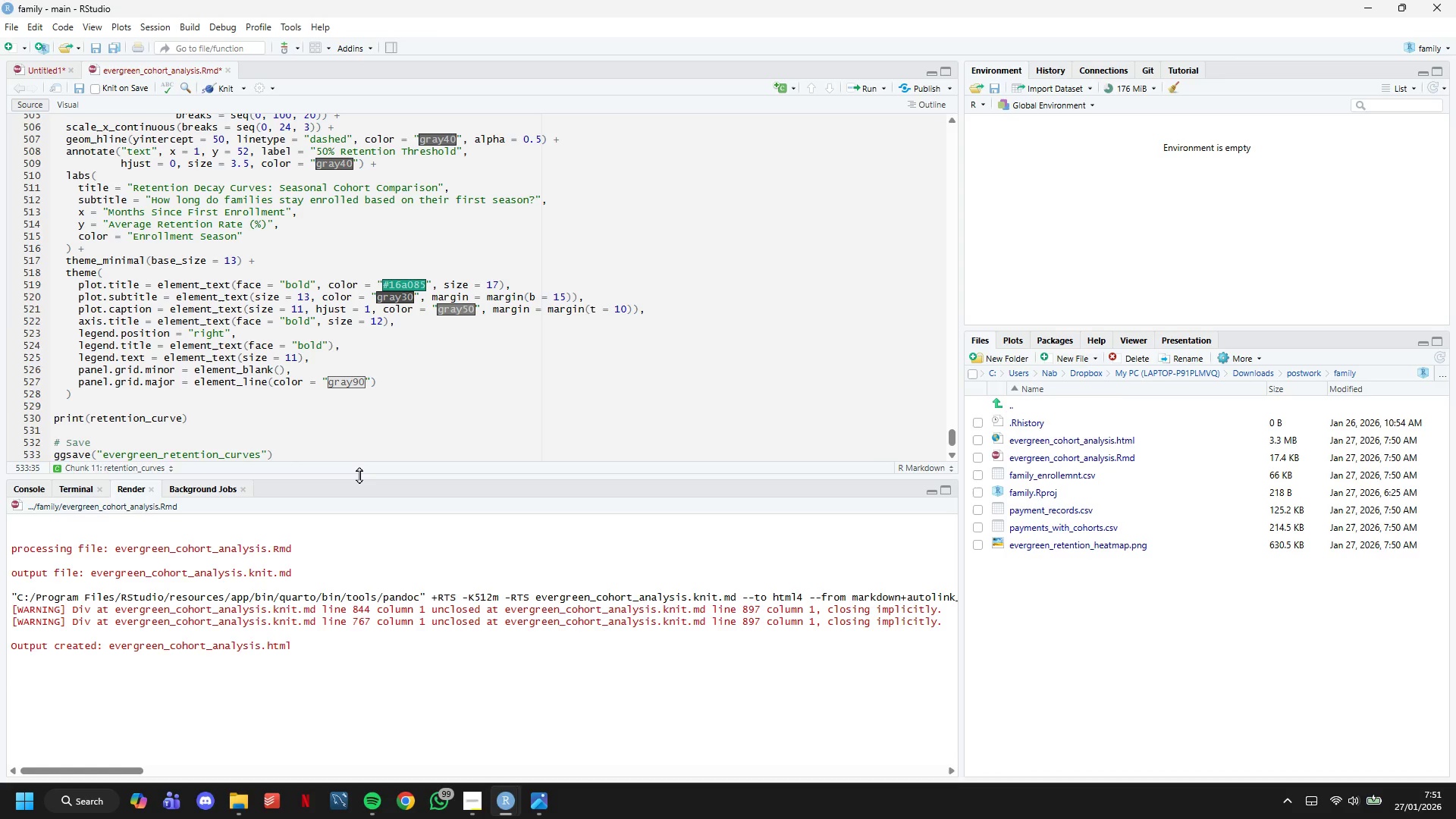 
type(.png)
 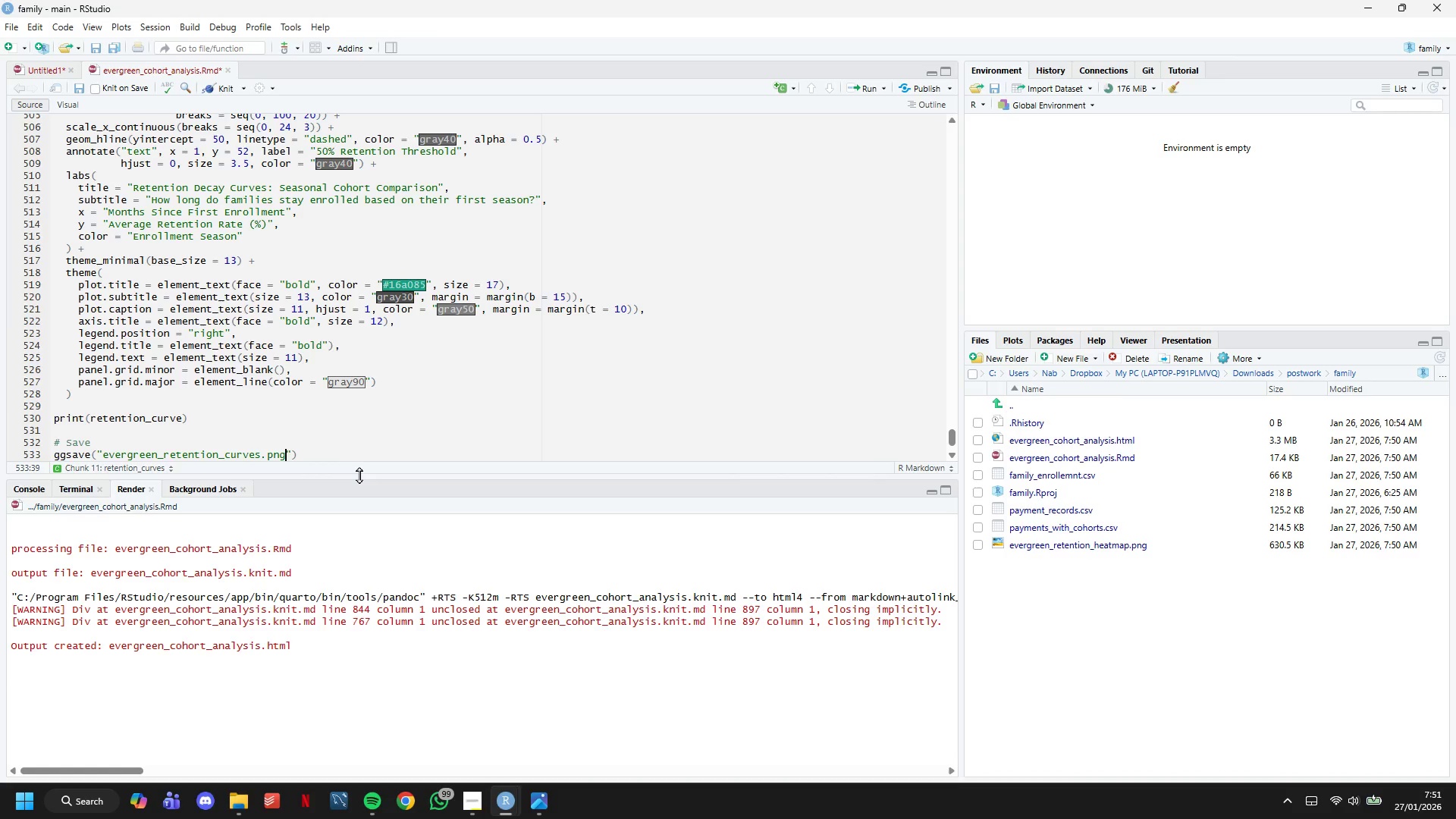 
key(ArrowRight)
 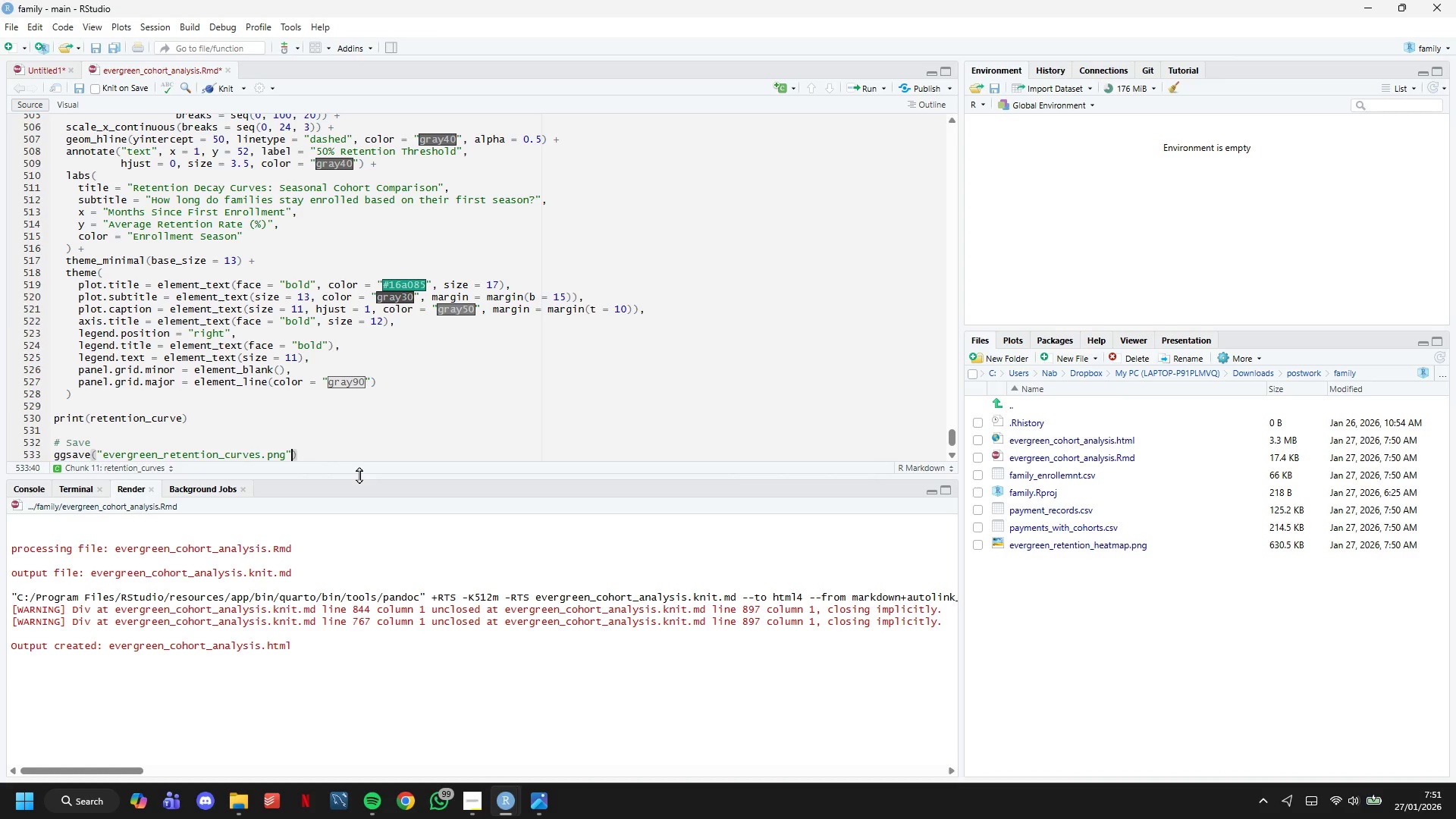 
type(, retention_curve, width = 14m,)
key(Backspace)
type(, )
key(Backspace)
key(Backspace)
key(Backspace)
type(, height = 9, dpi = 300, bg = "white)
 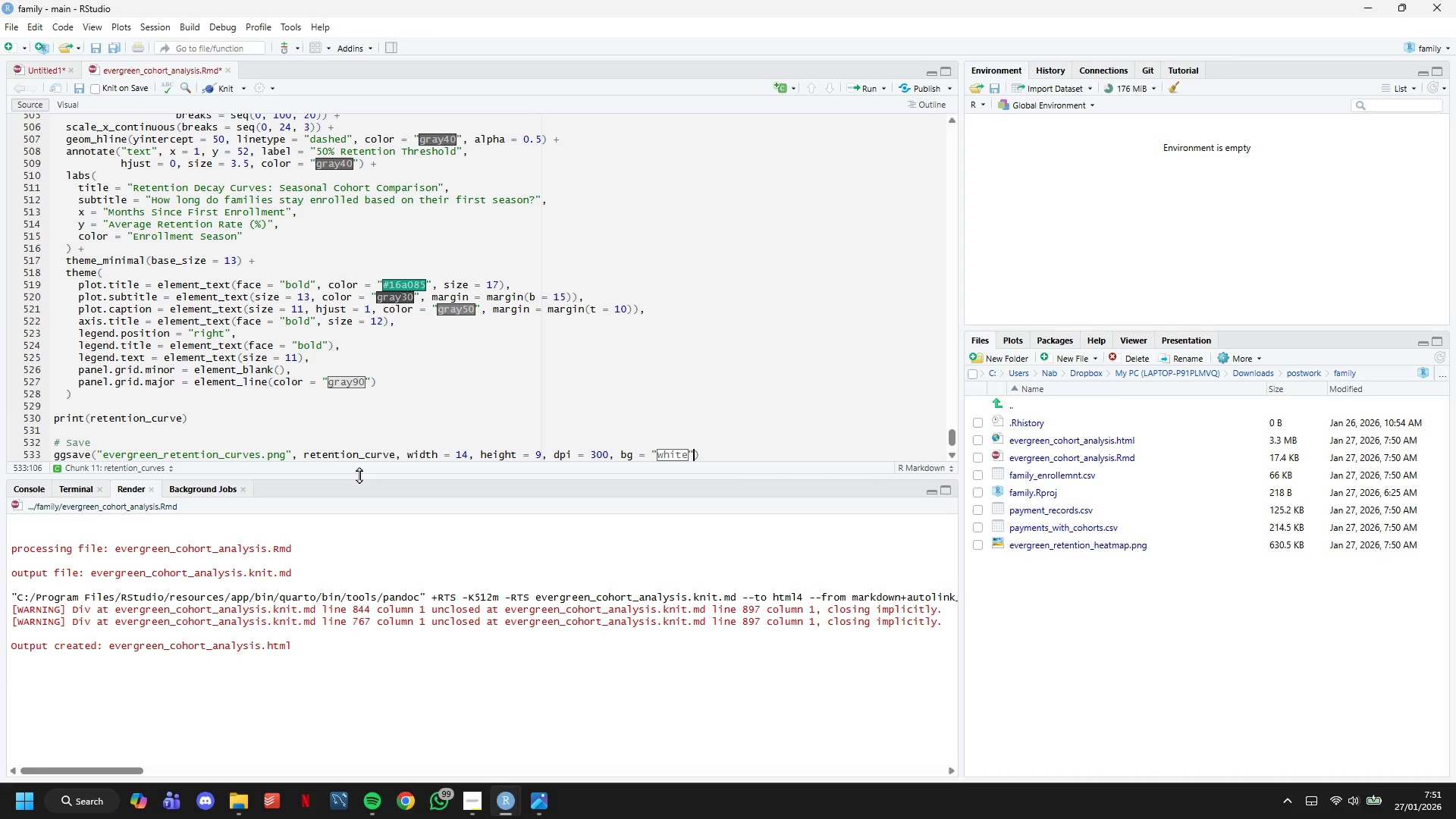 
key(ArrowRight)
 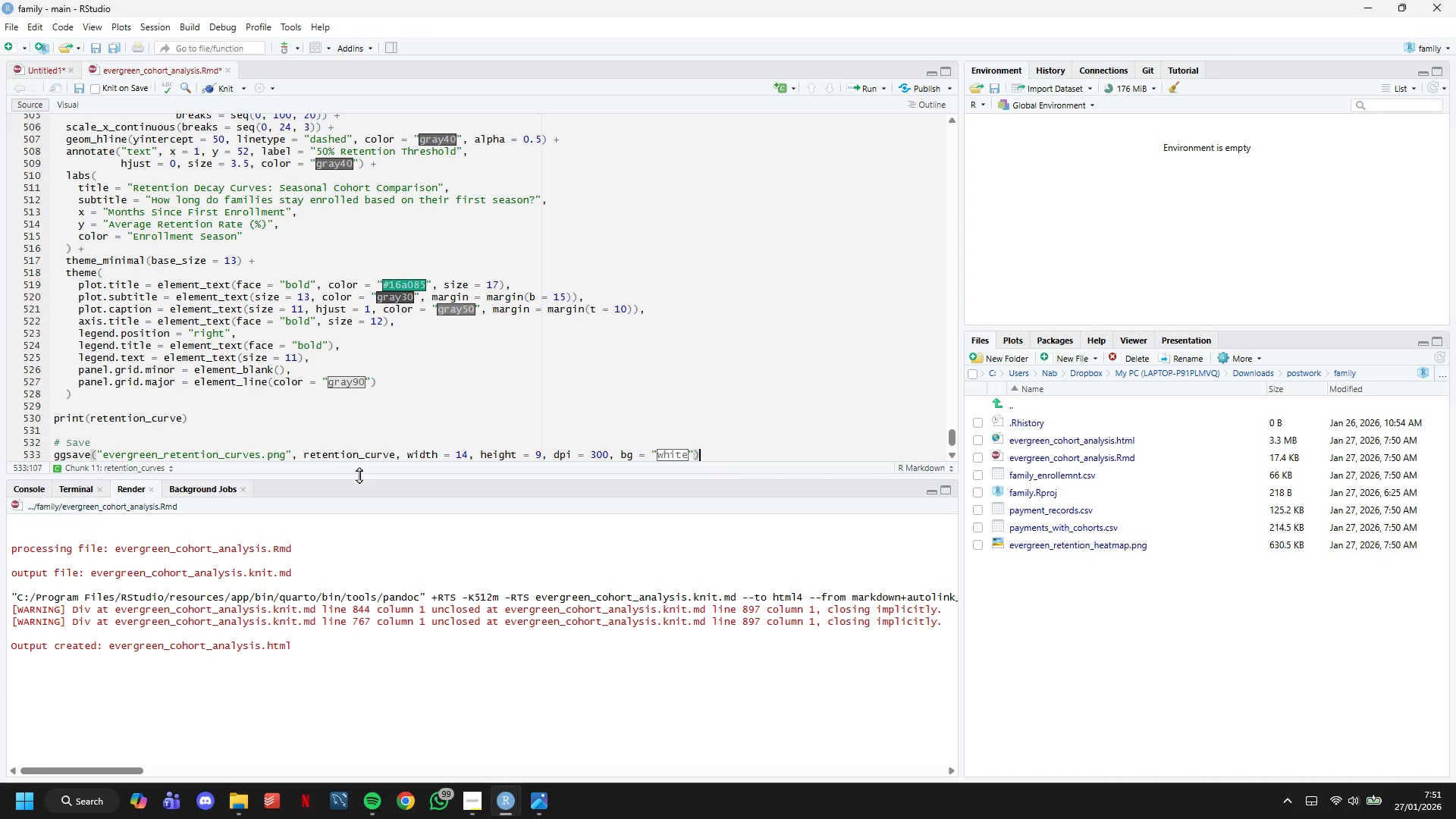 
key(ArrowRight)
 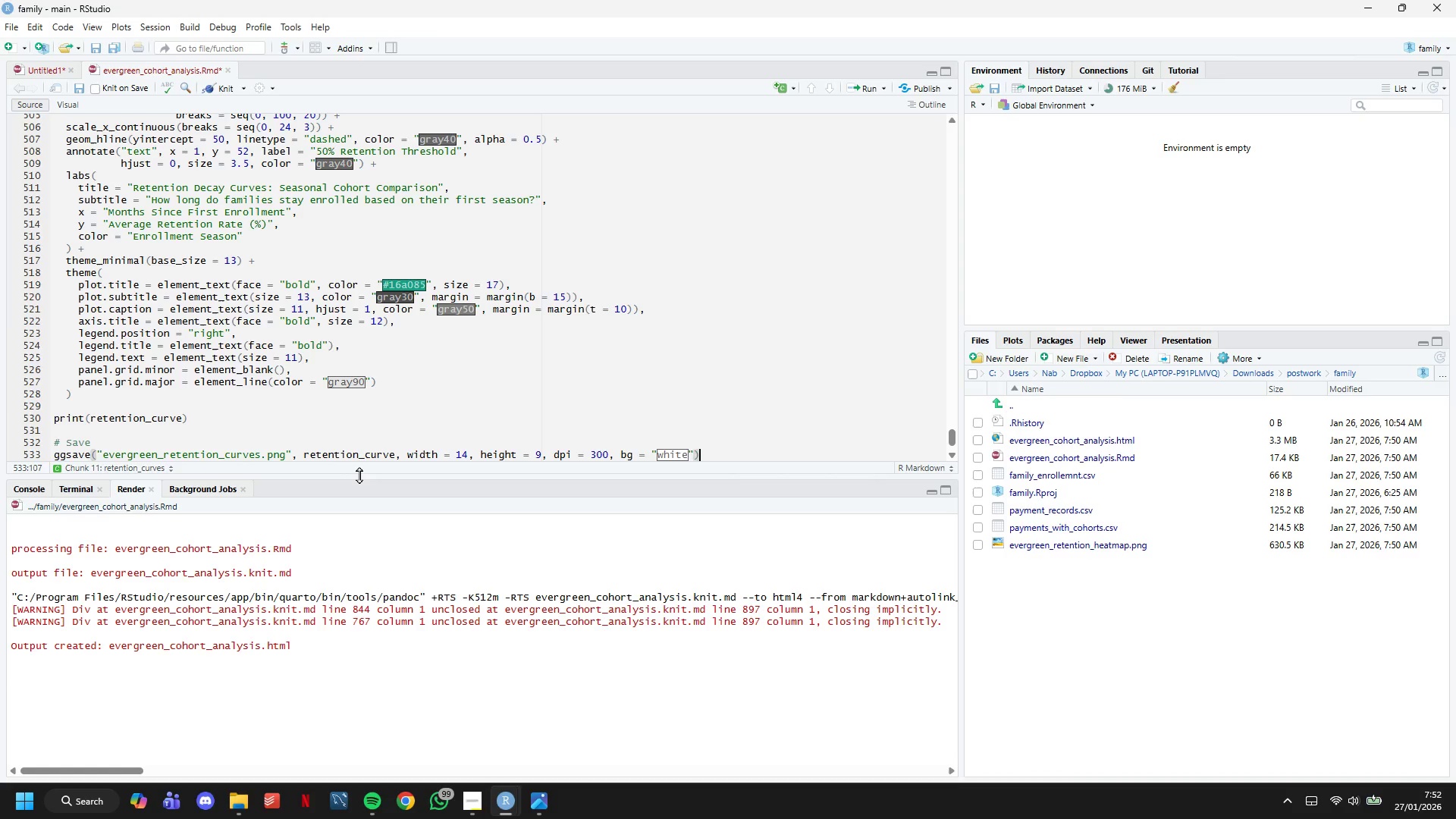 
wait(5.98)
 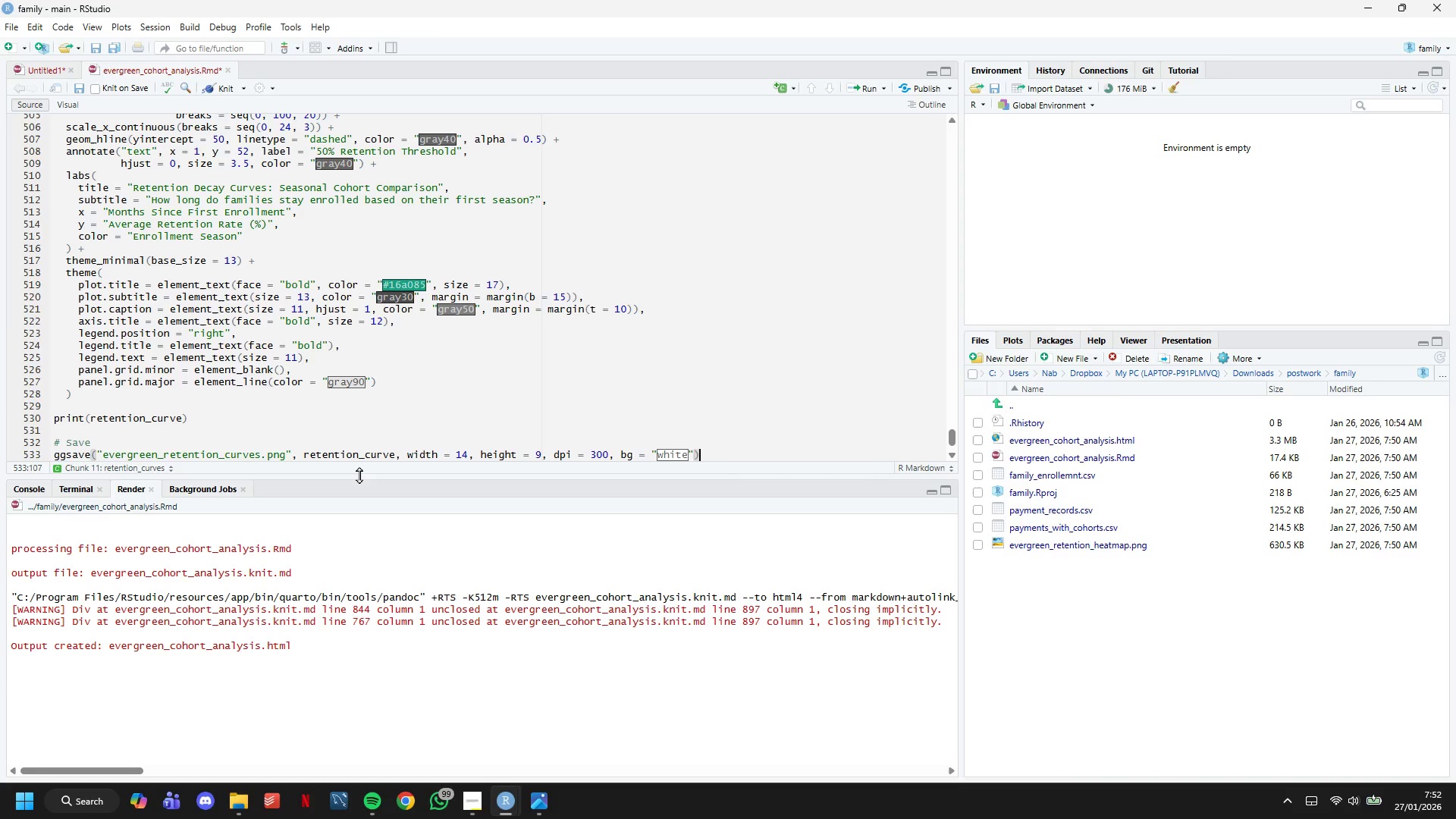 
left_click([214, 92])
 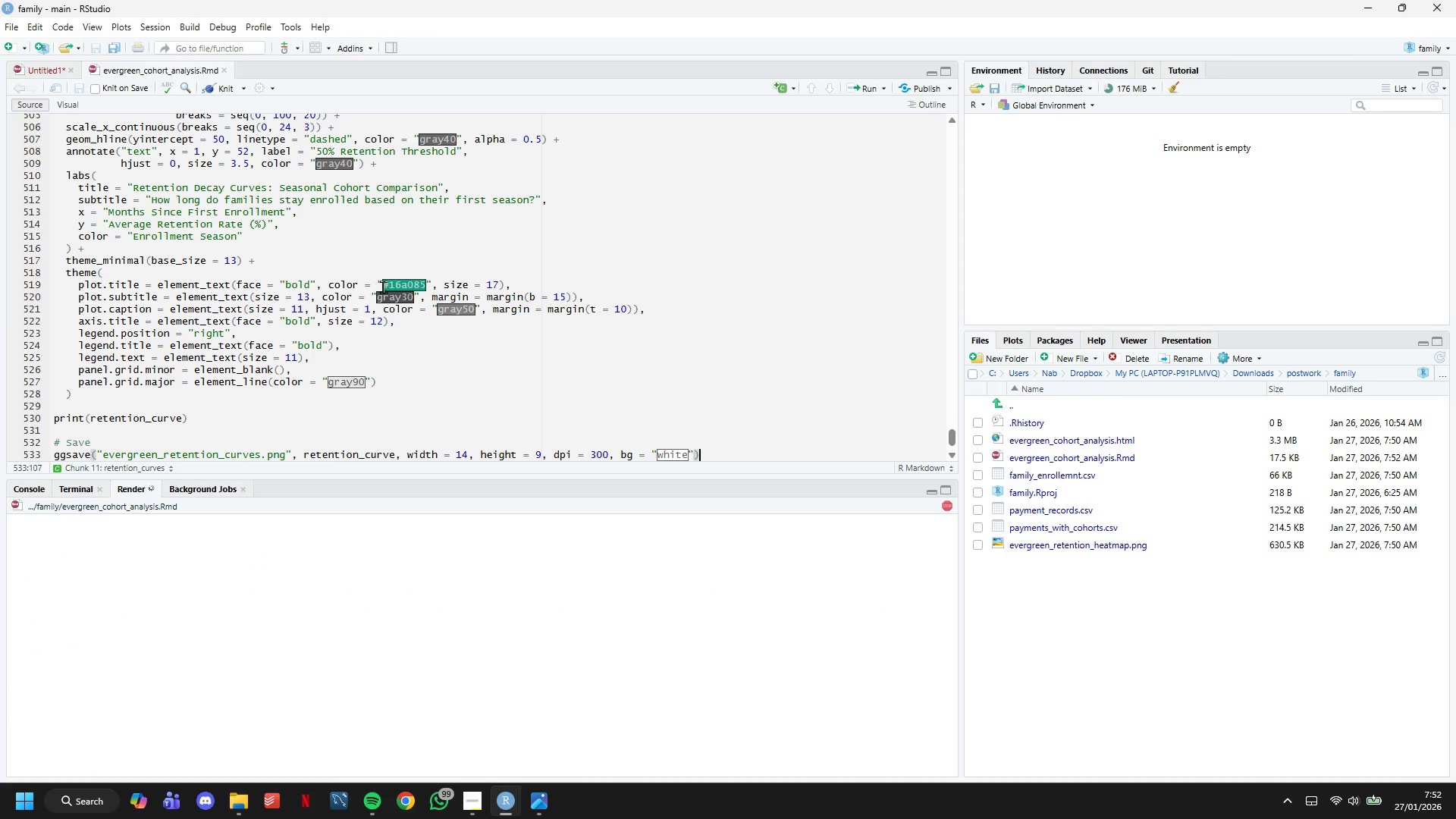 
scroll: coordinate [383, 287], scroll_direction: down, amount: 5.0
 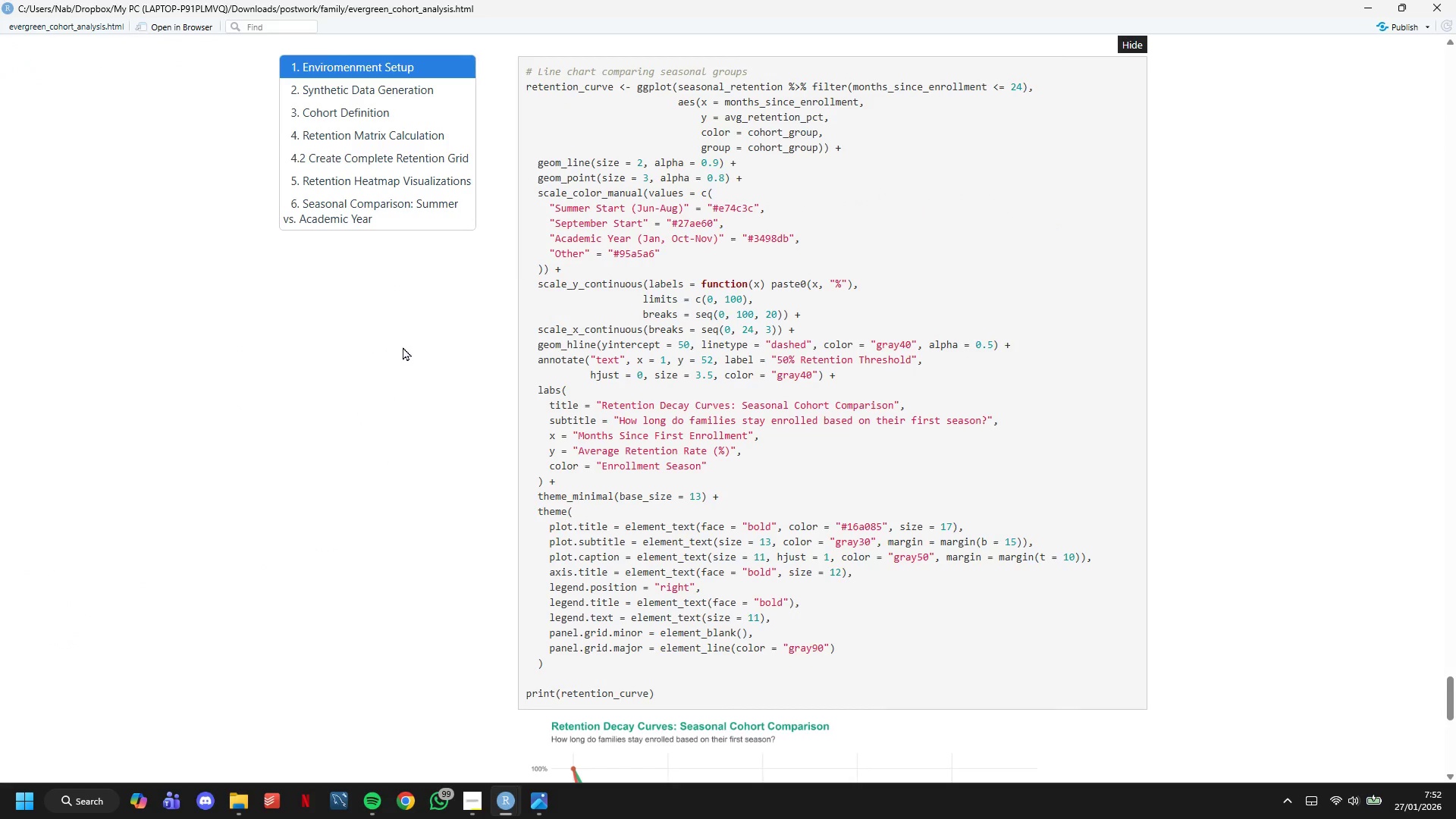 
wait(44.56)
 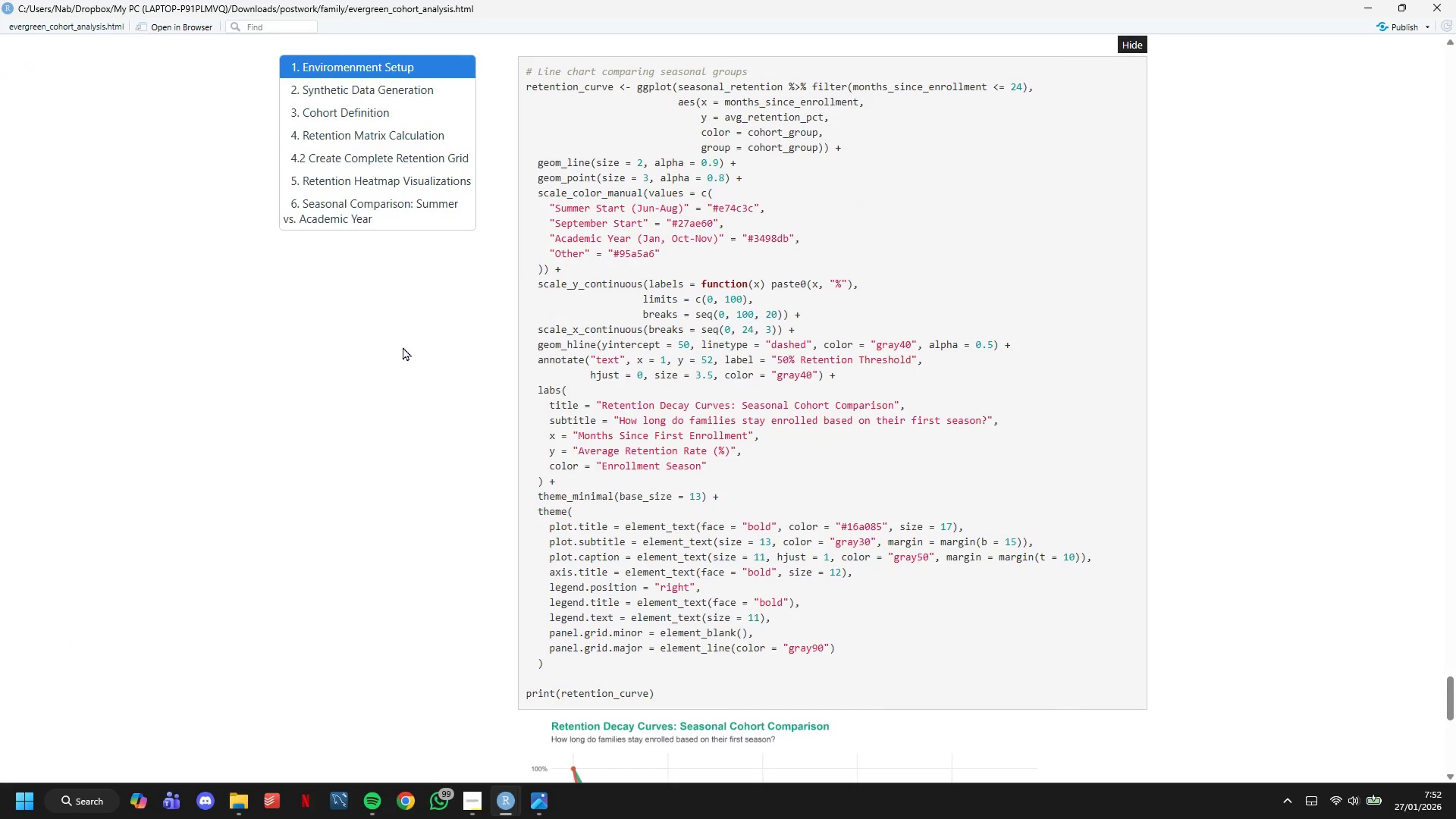 
scroll: coordinate [779, 390], scroll_direction: down, amount: 11.0
 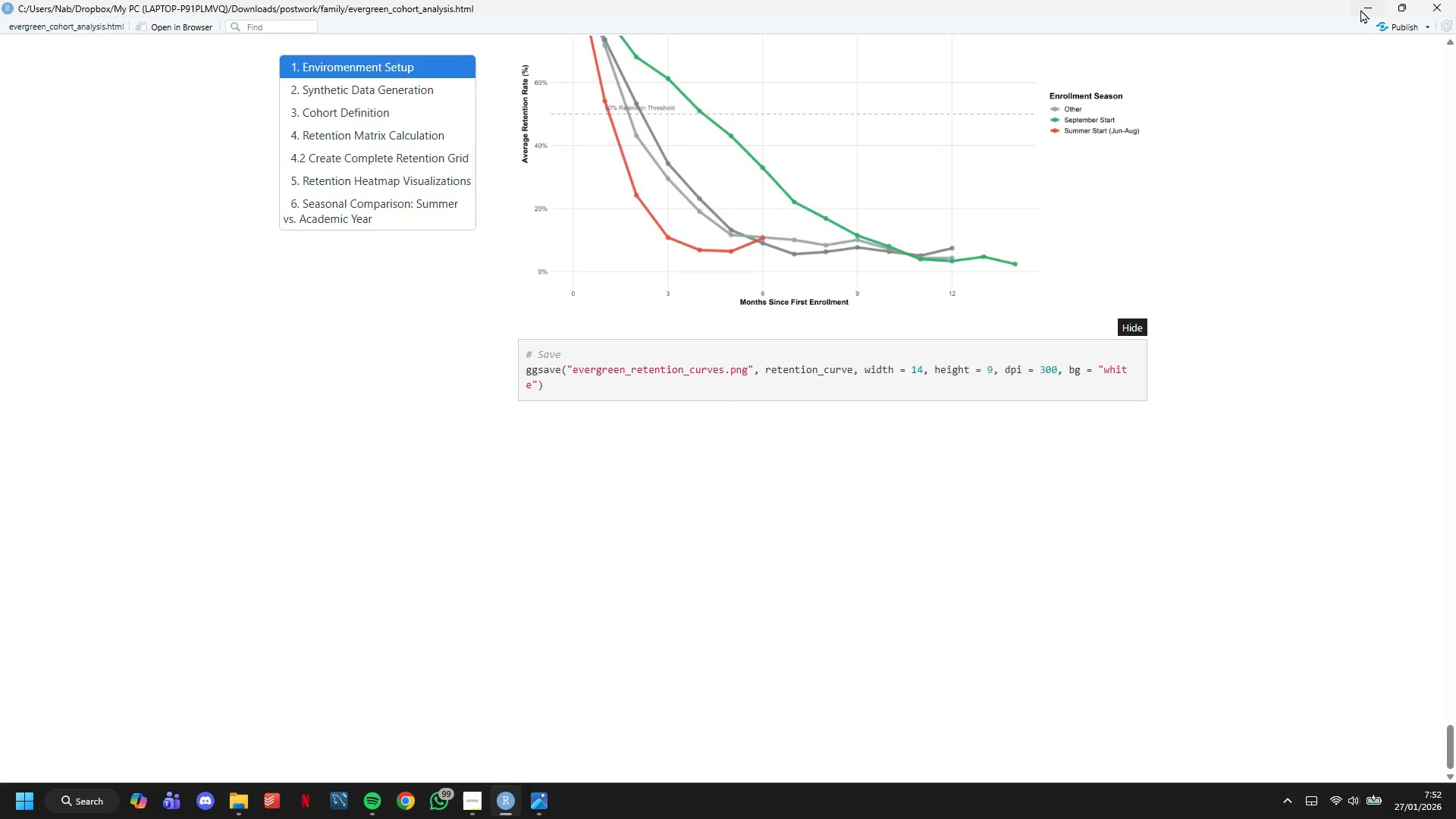 
wait(7.69)
 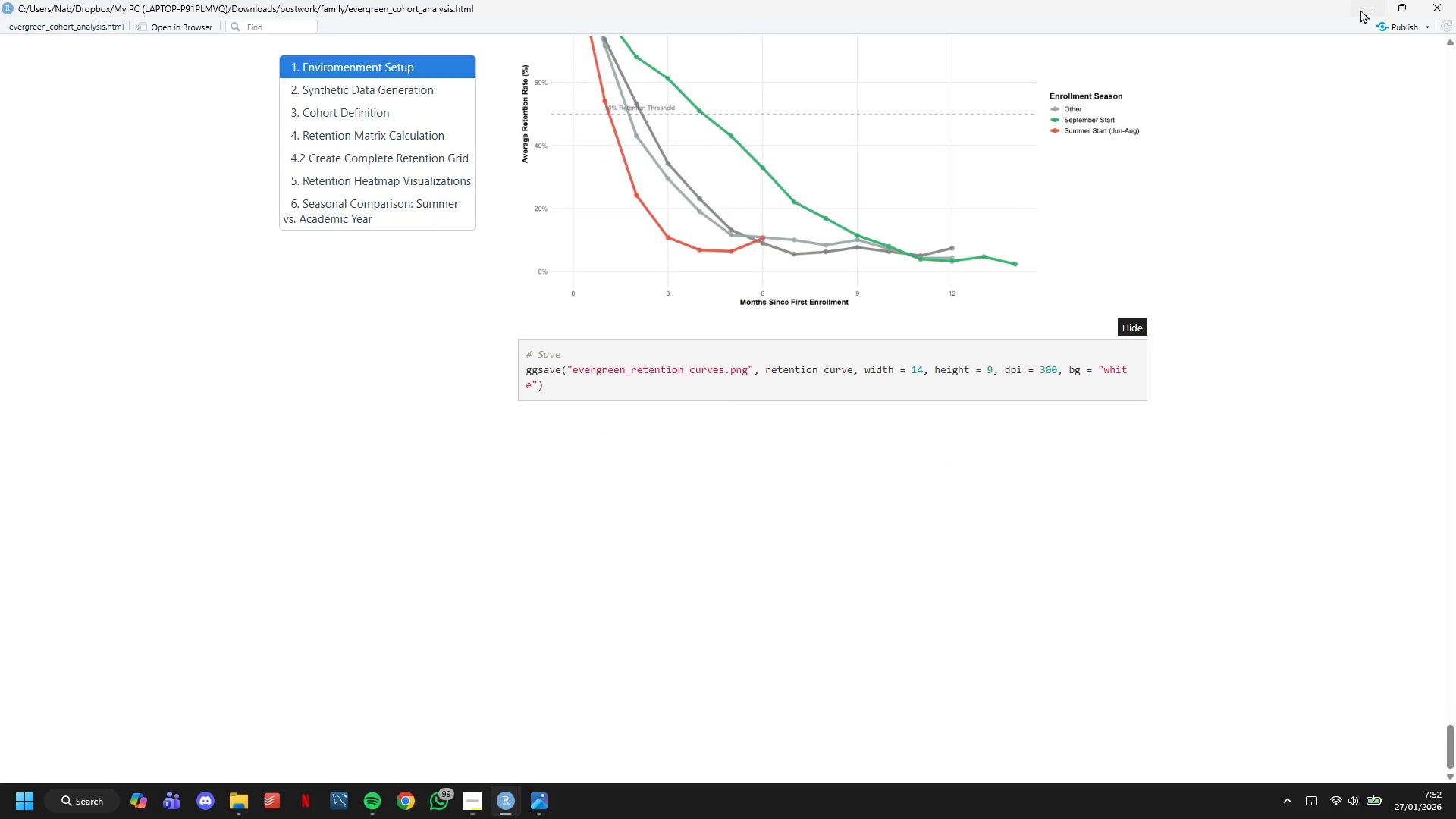 
scroll: coordinate [379, 336], scroll_direction: down, amount: 6.0
 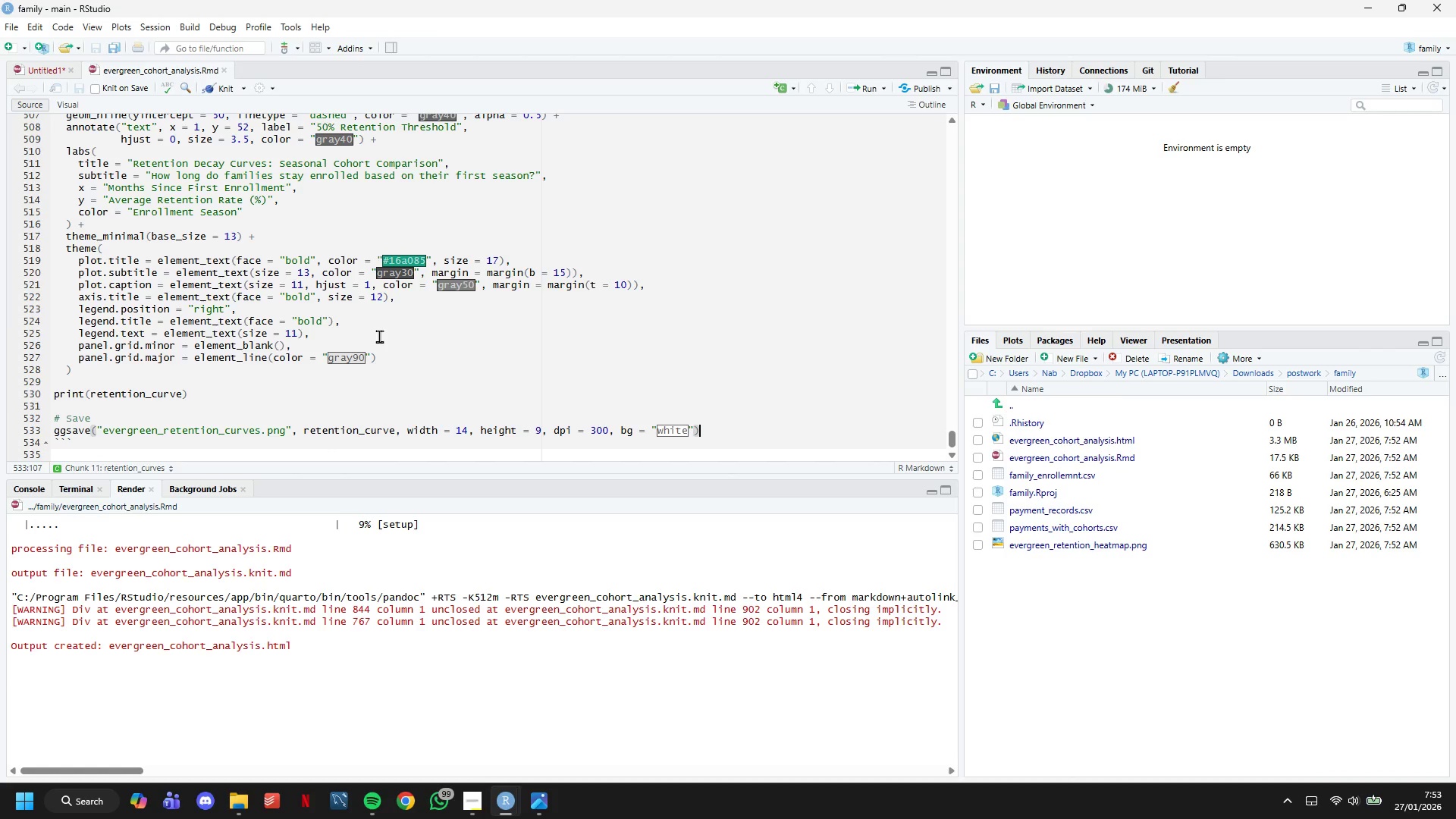 
wait(6.84)
 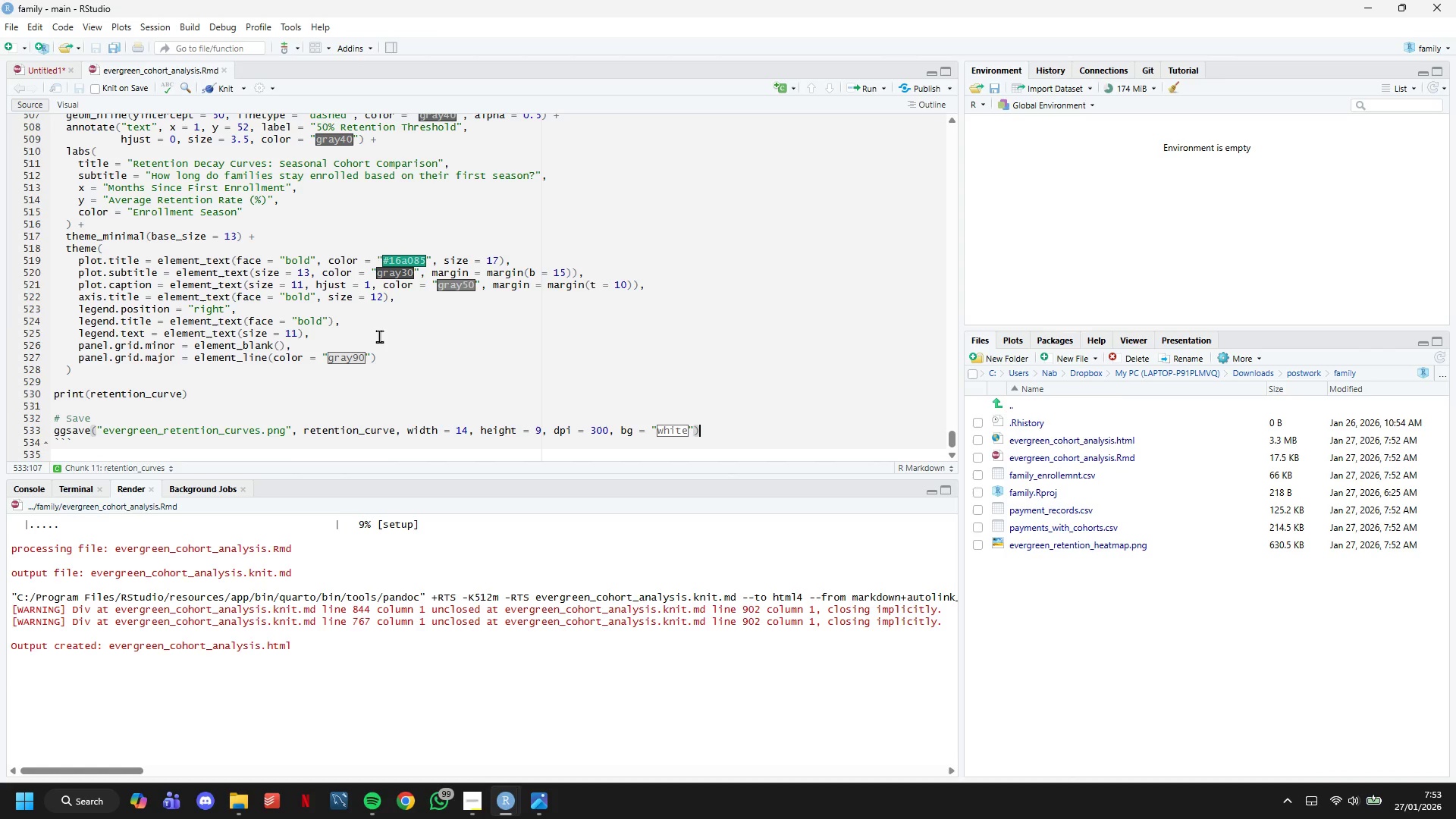 
double_click([98, 601])
 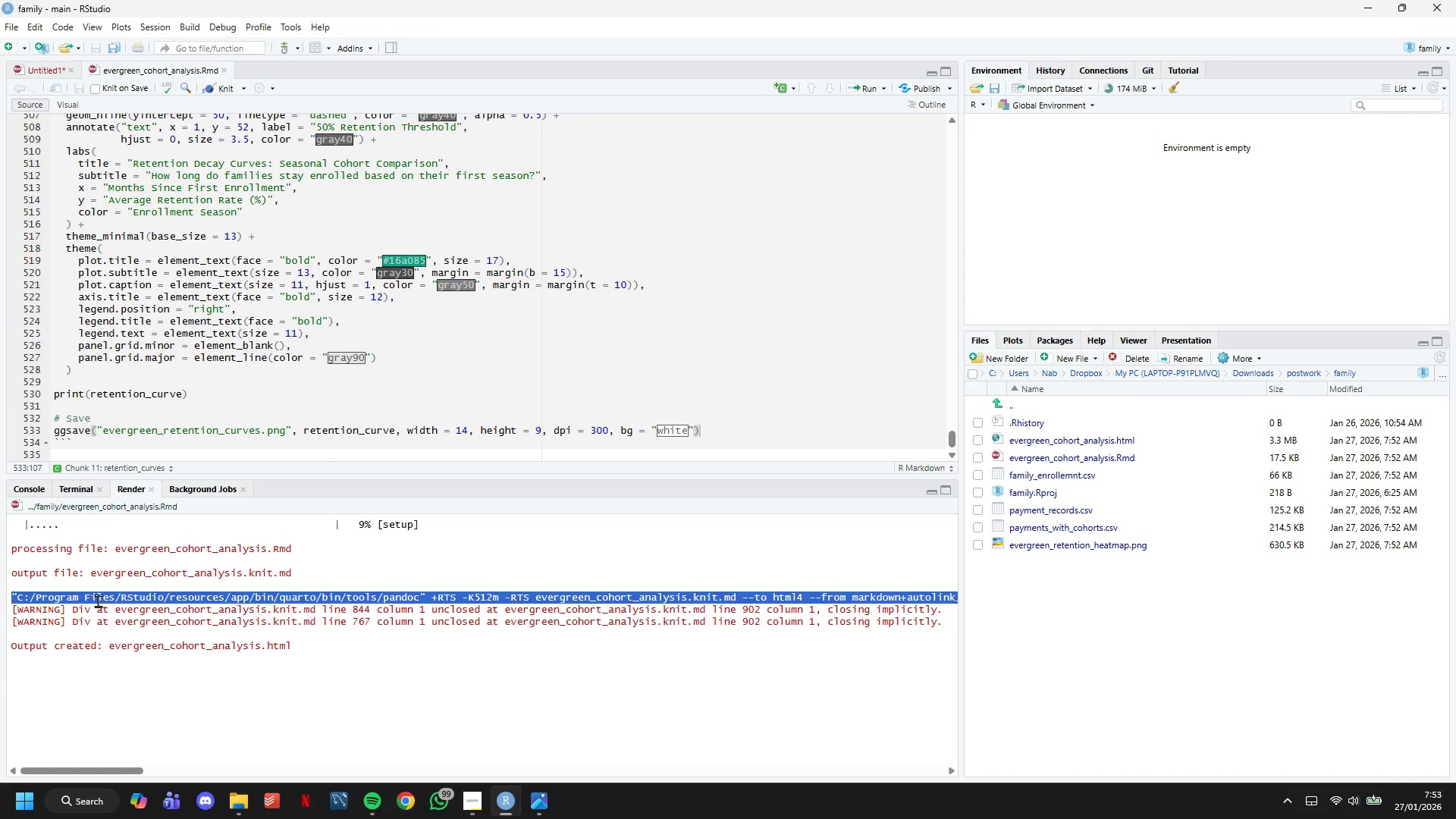 
triple_click([98, 601])
 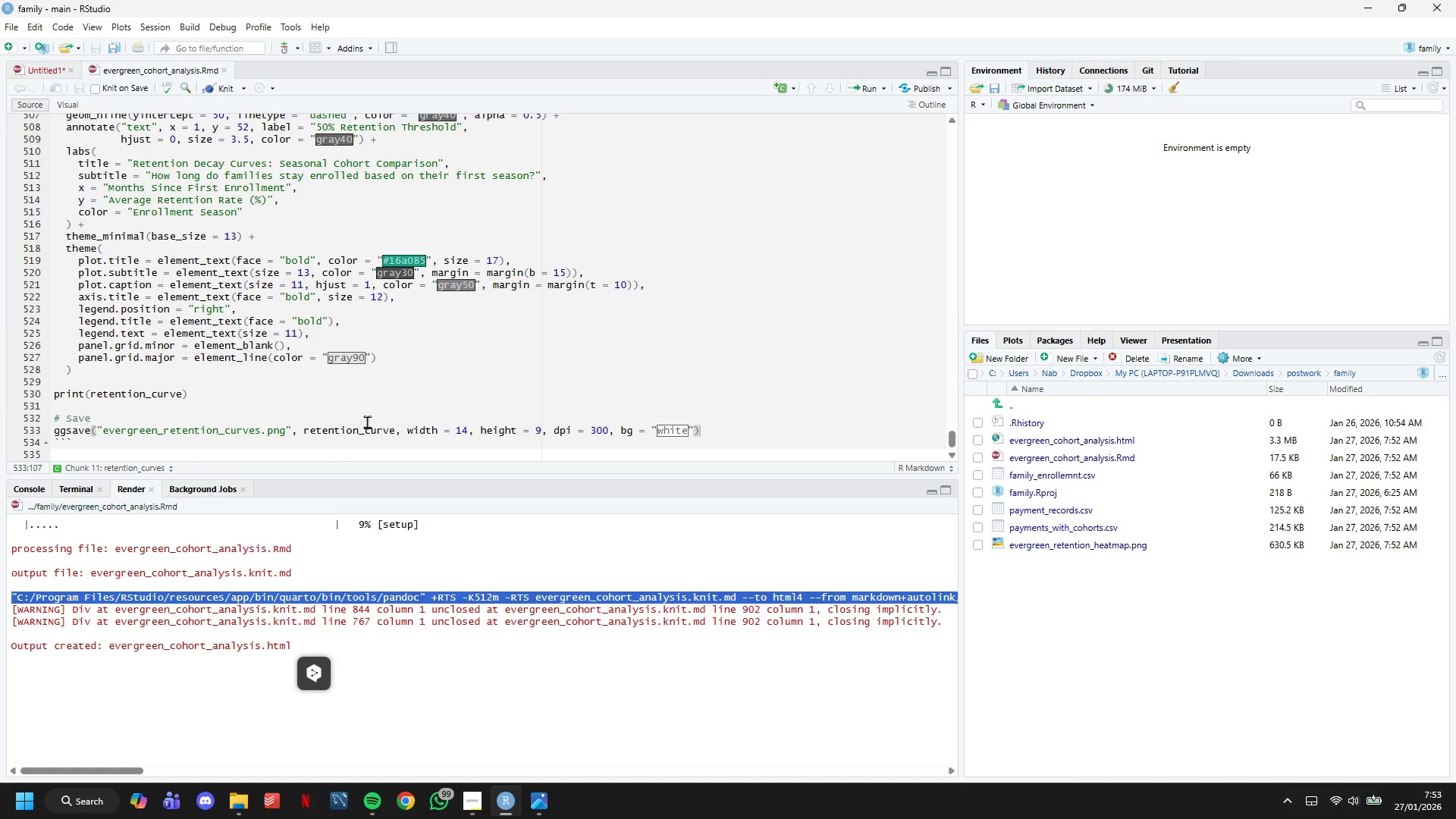 
left_click([367, 420])
 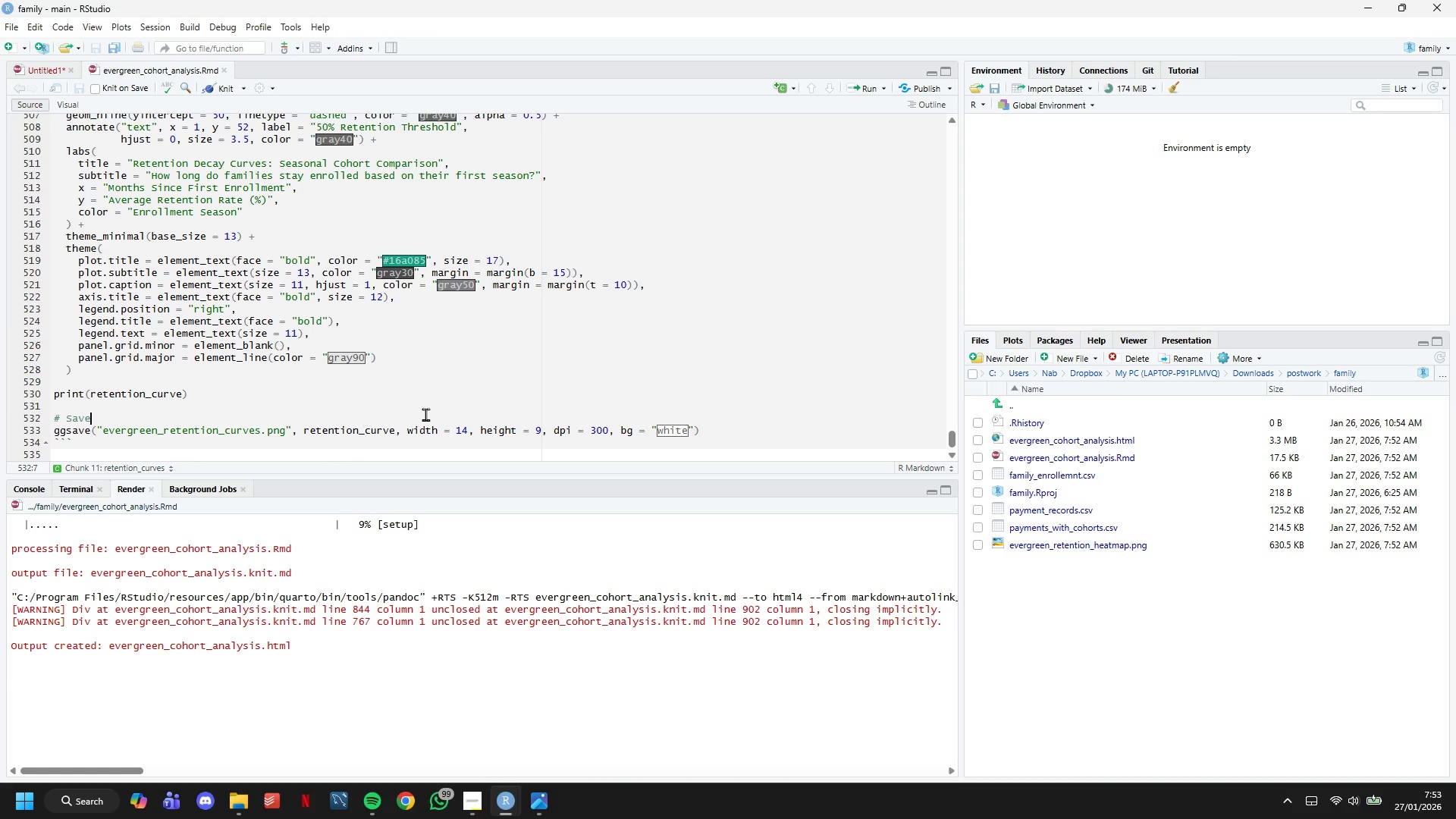 
wait(5.39)
 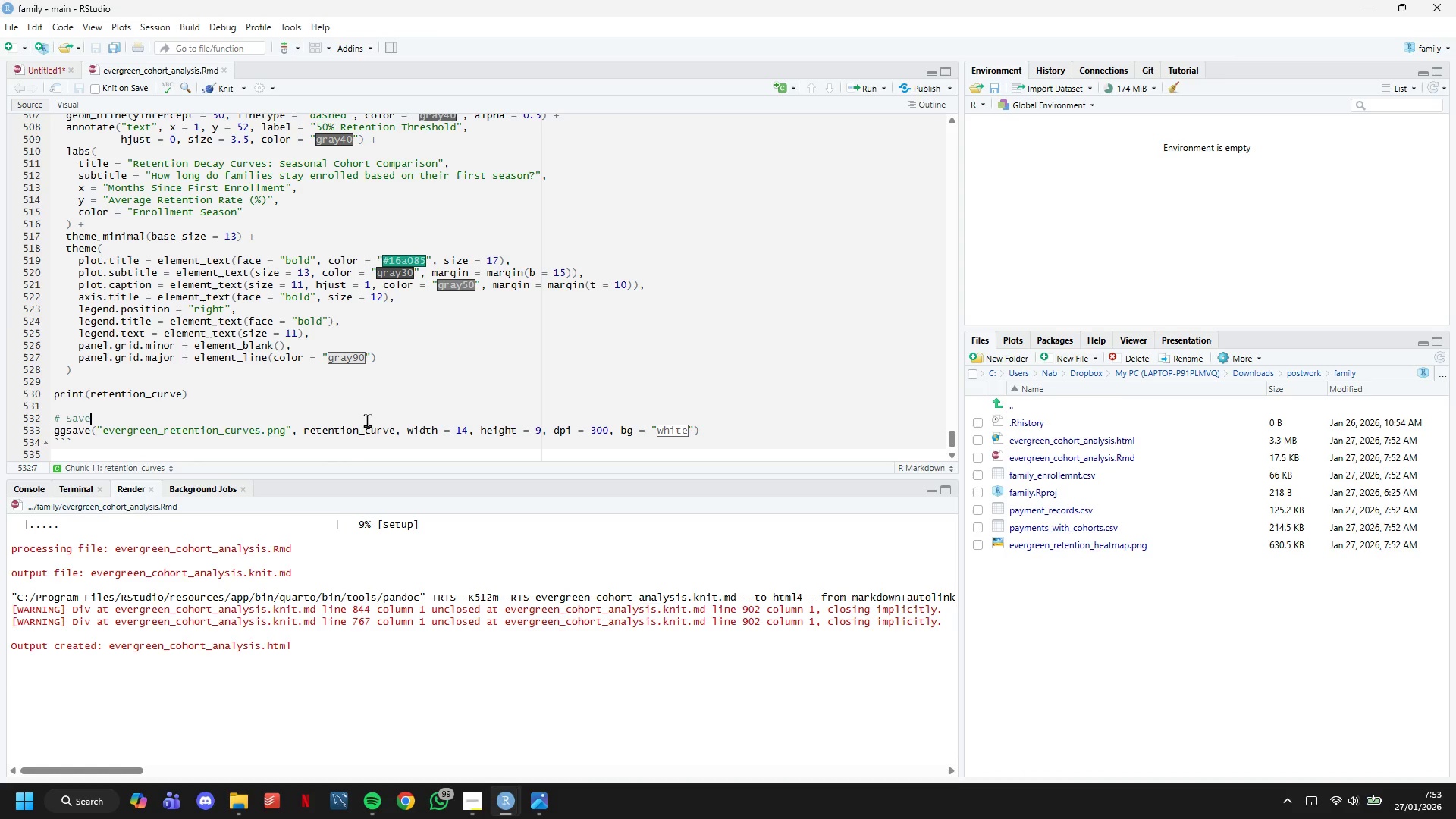 
scroll: coordinate [506, 391], scroll_direction: up, amount: 19.0
 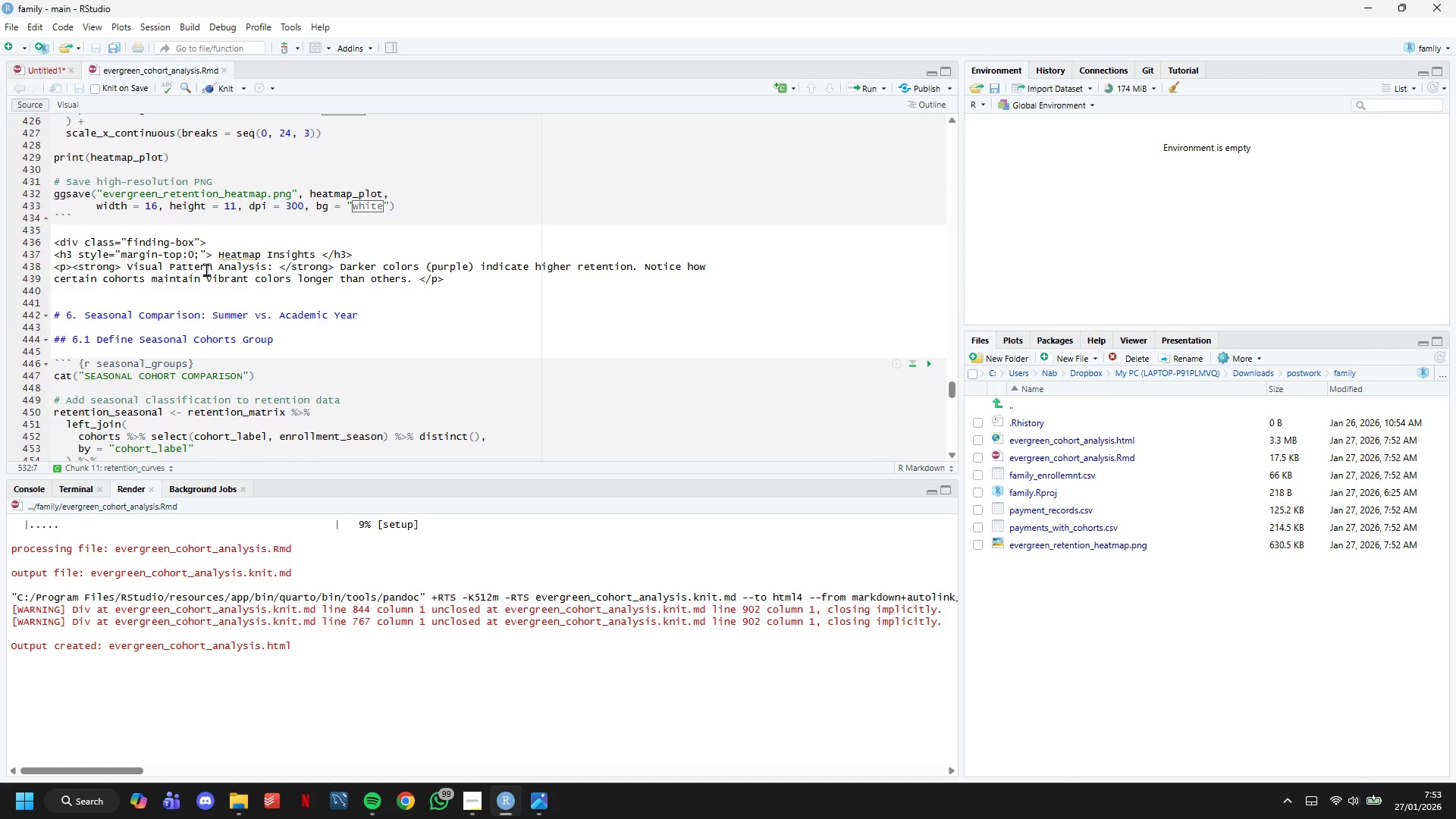 
scroll: coordinate [212, 266], scroll_direction: down, amount: 25.0
 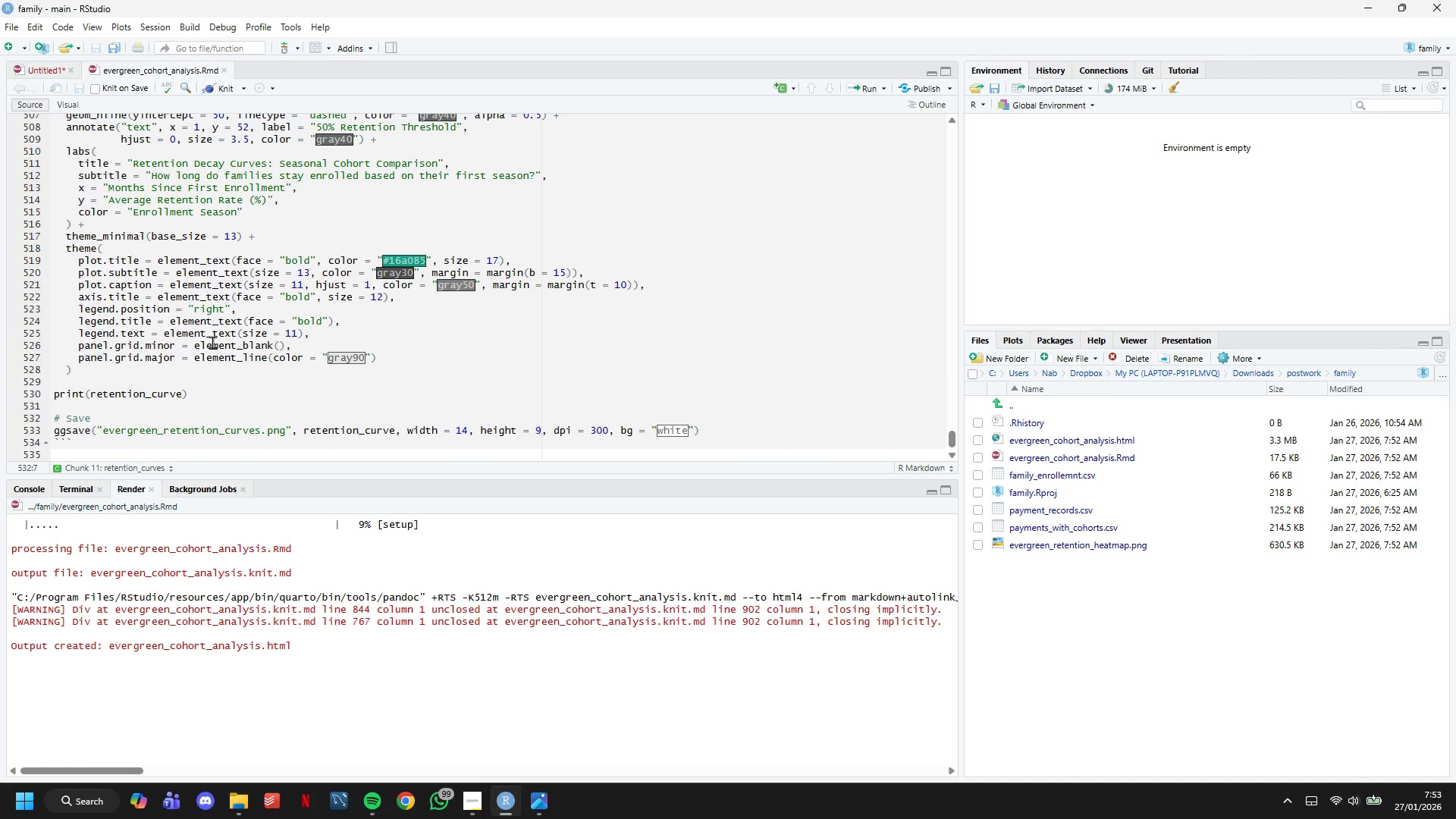 
left_click([159, 438])
 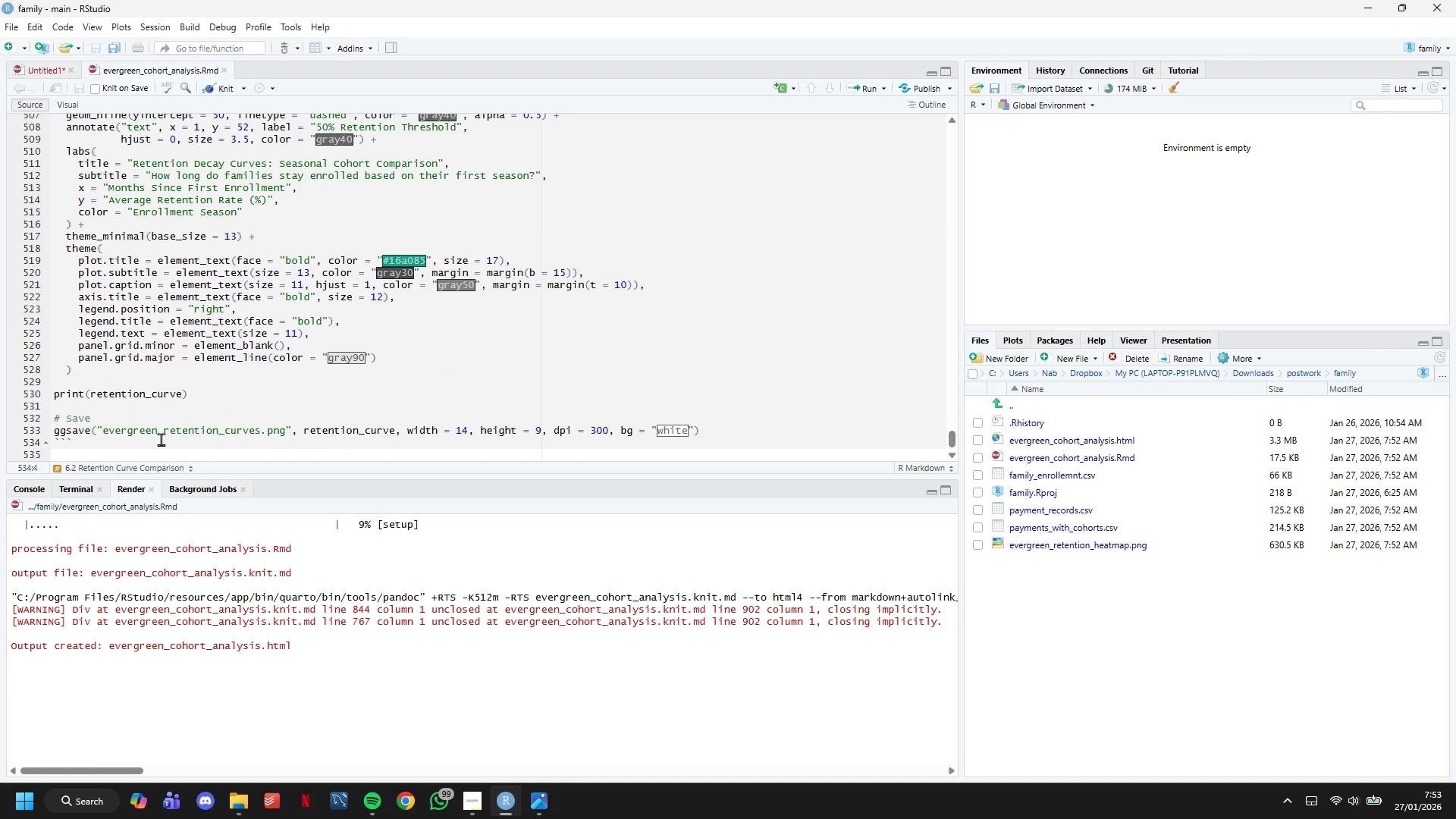 
key(Enter)
 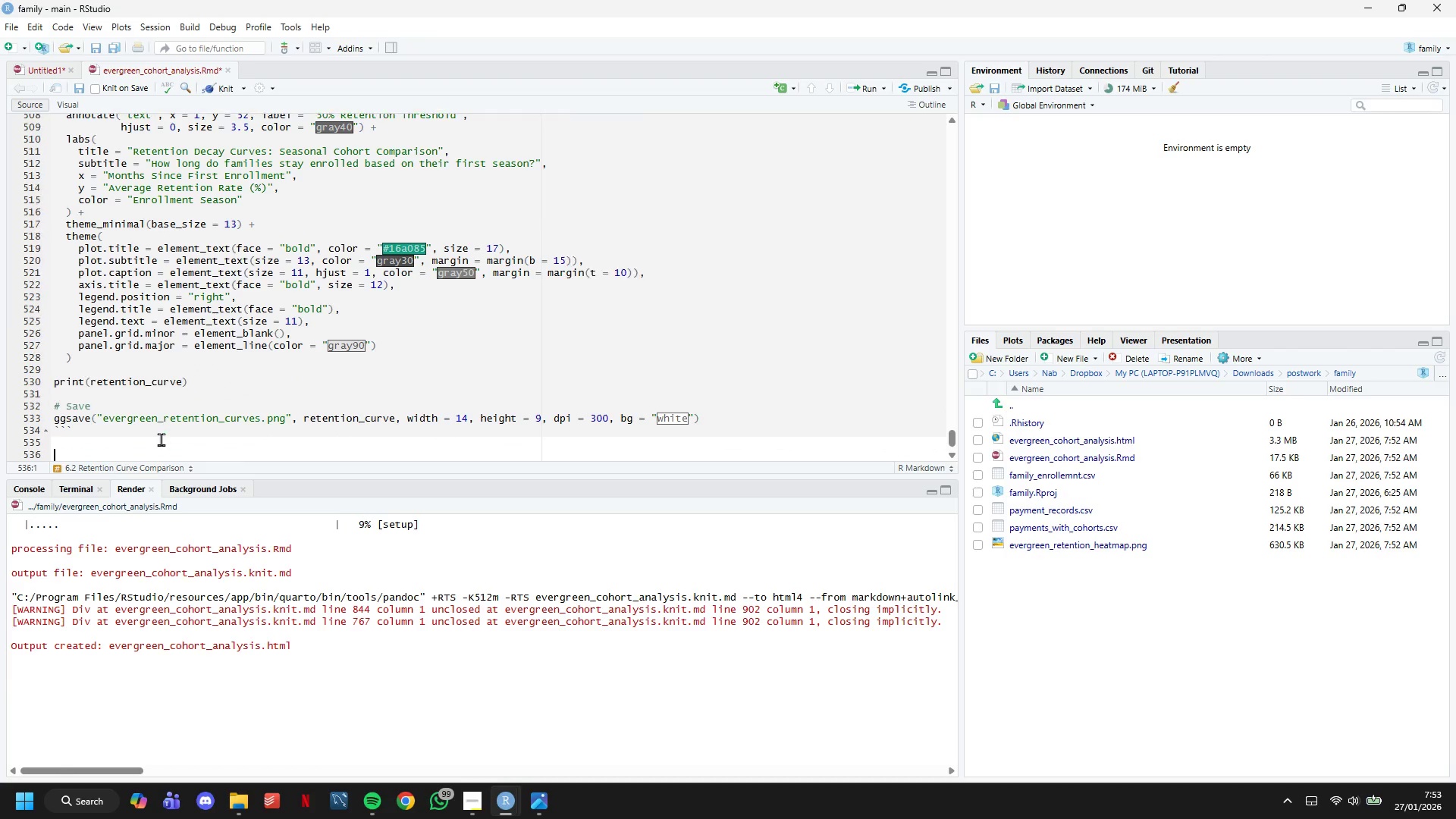 
key(Enter)
 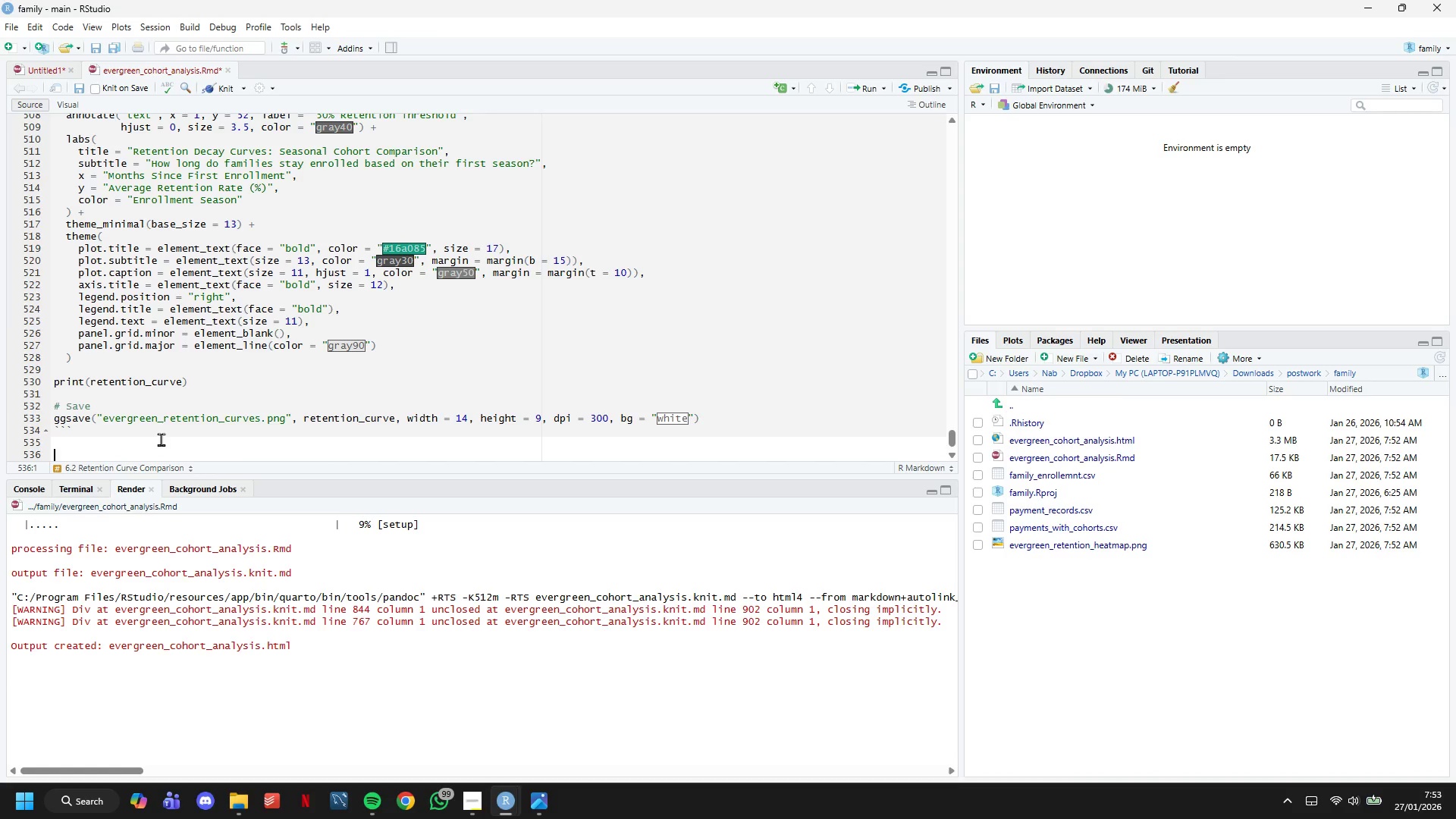 
wait(8.03)
 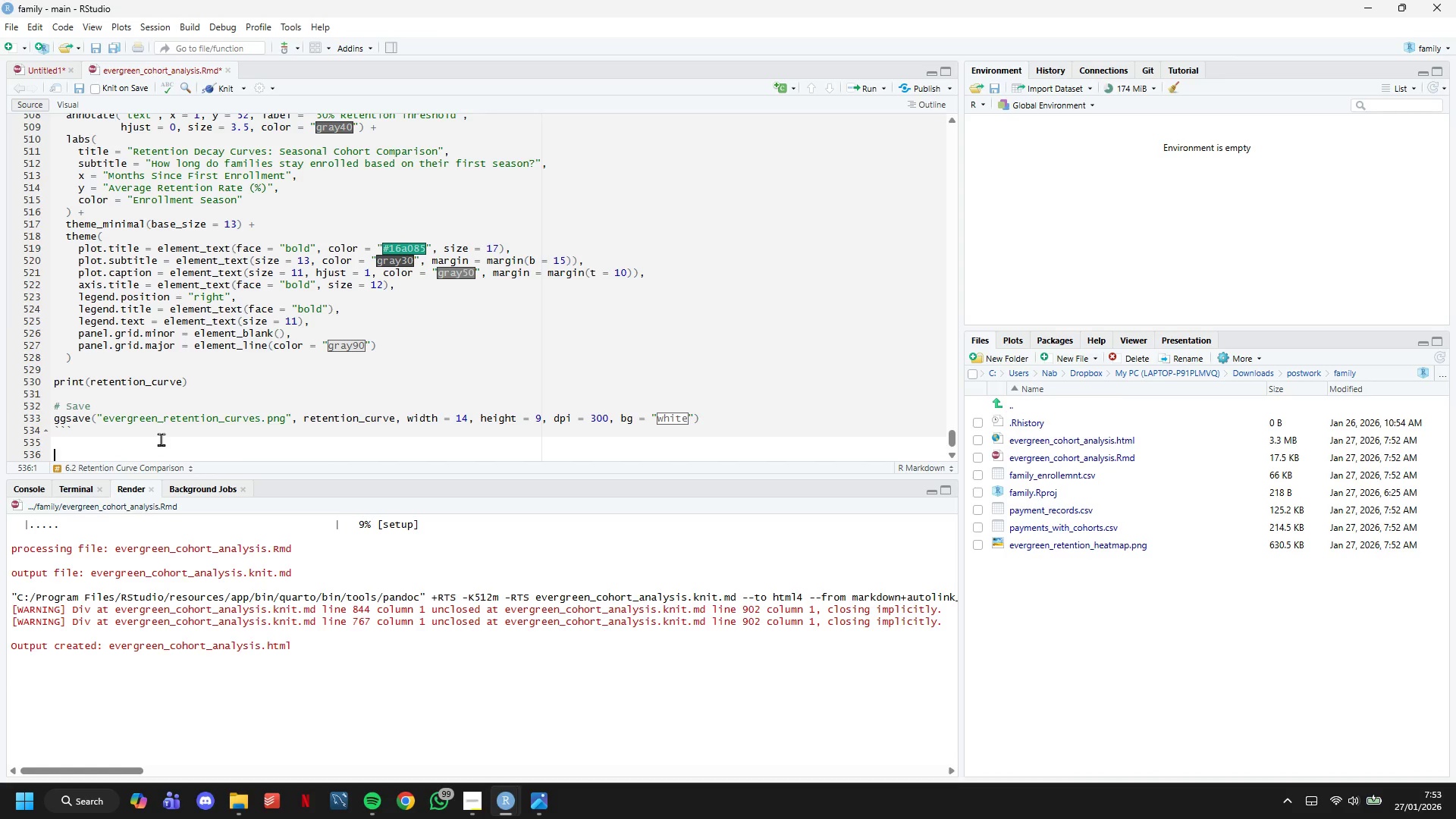 
key(Enter)
 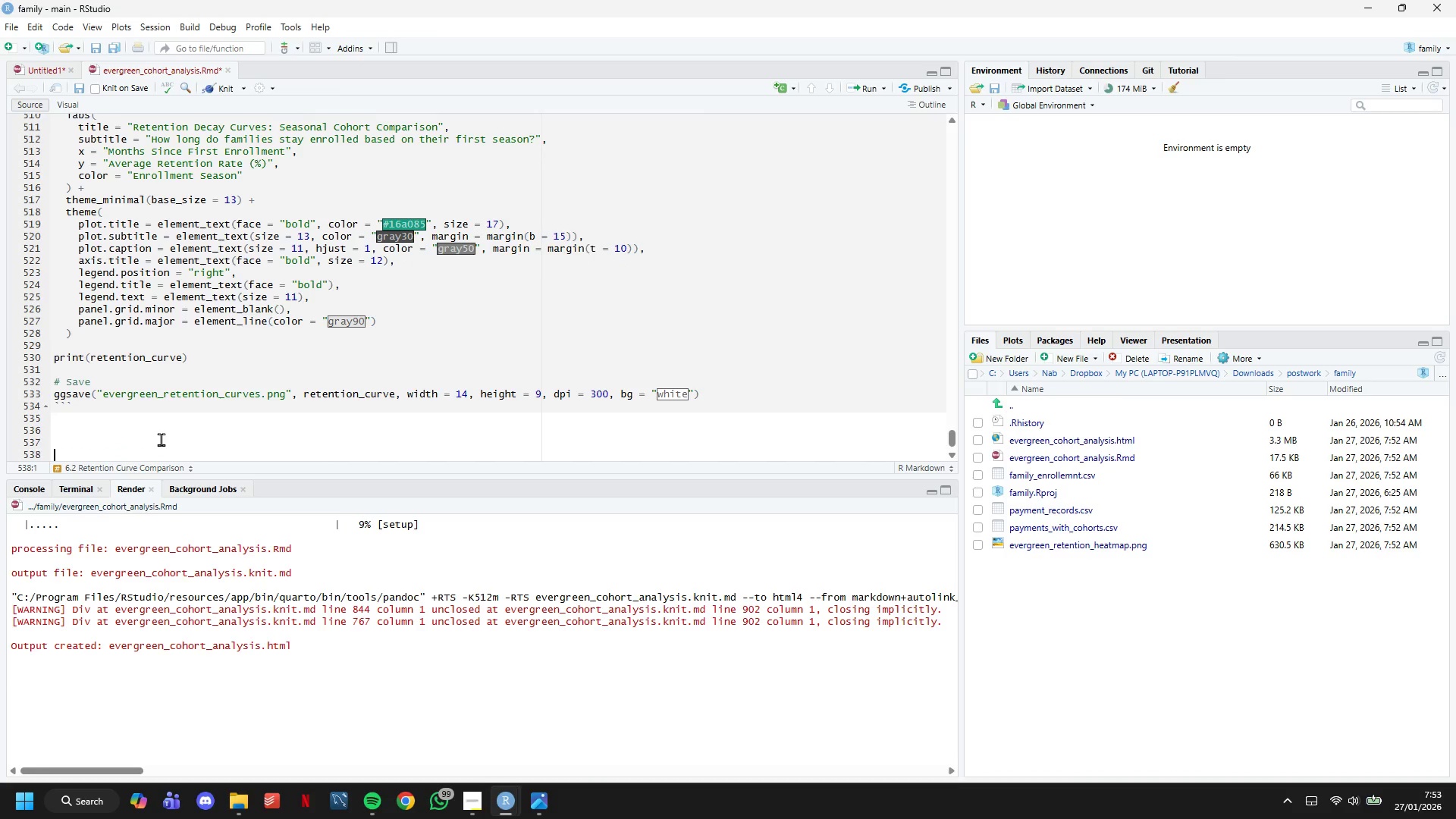 
key(Enter)
 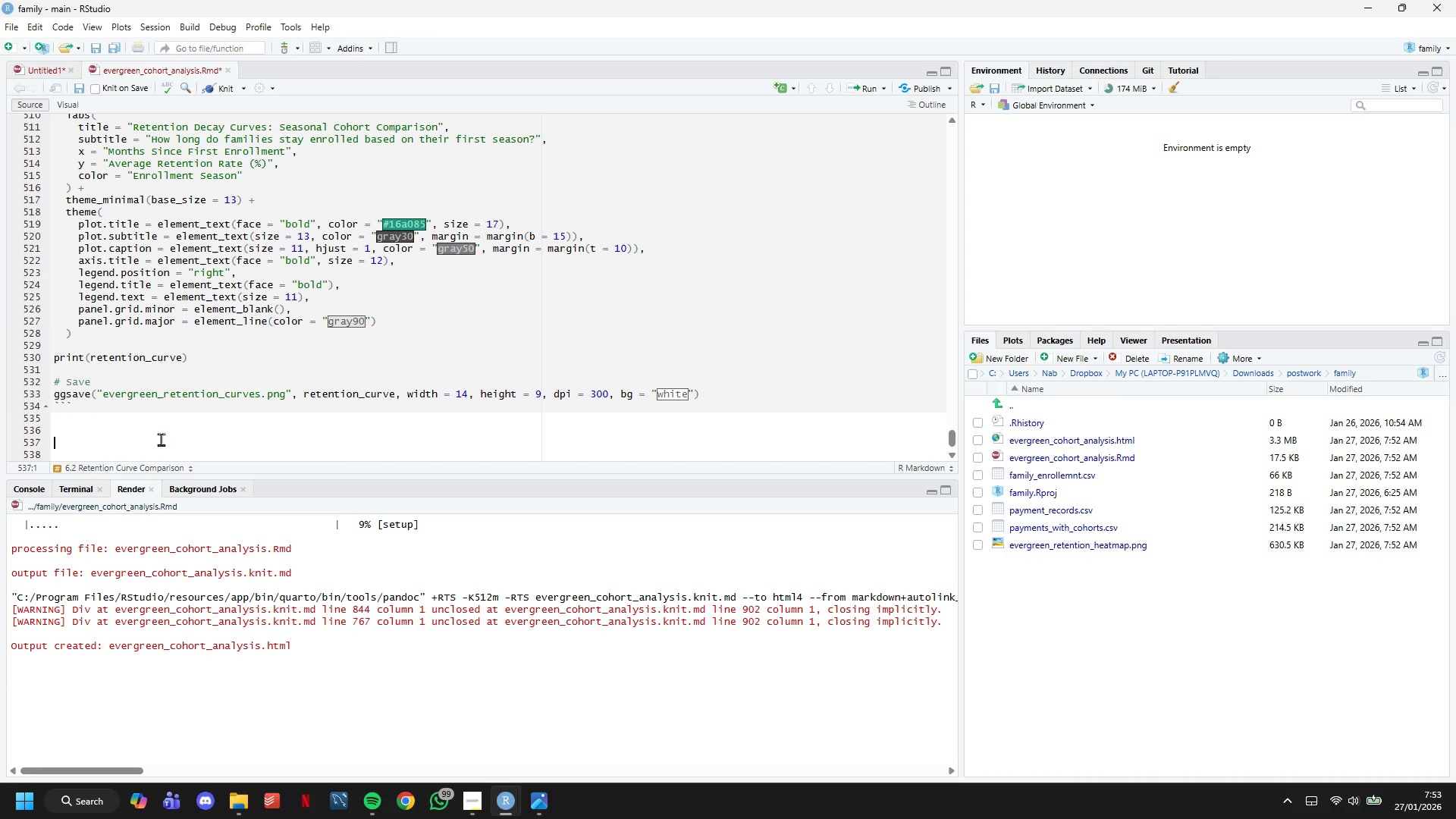 
key(ArrowUp)
 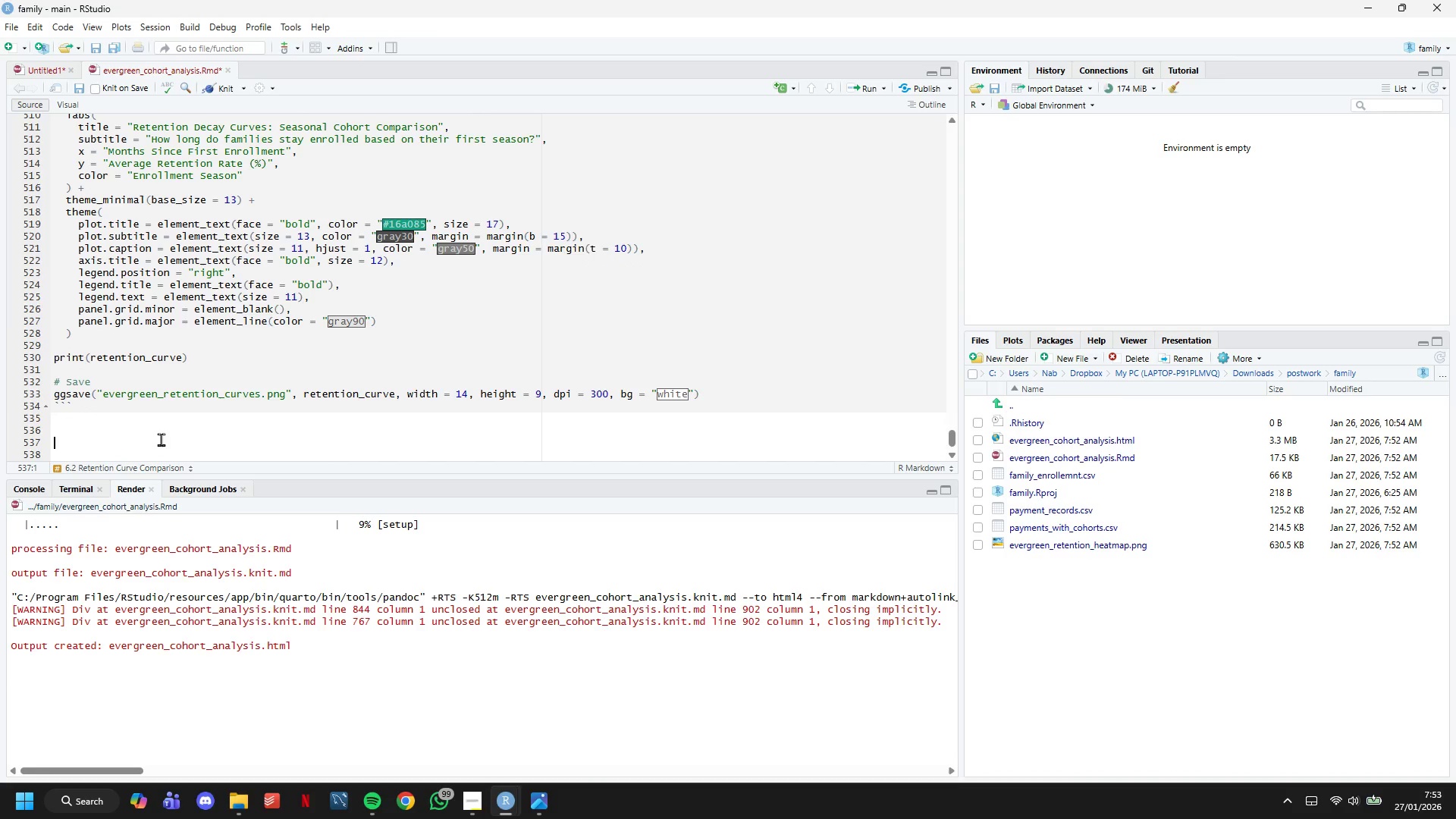 
type(# 7. Top Performing Cohorts Analysis)
 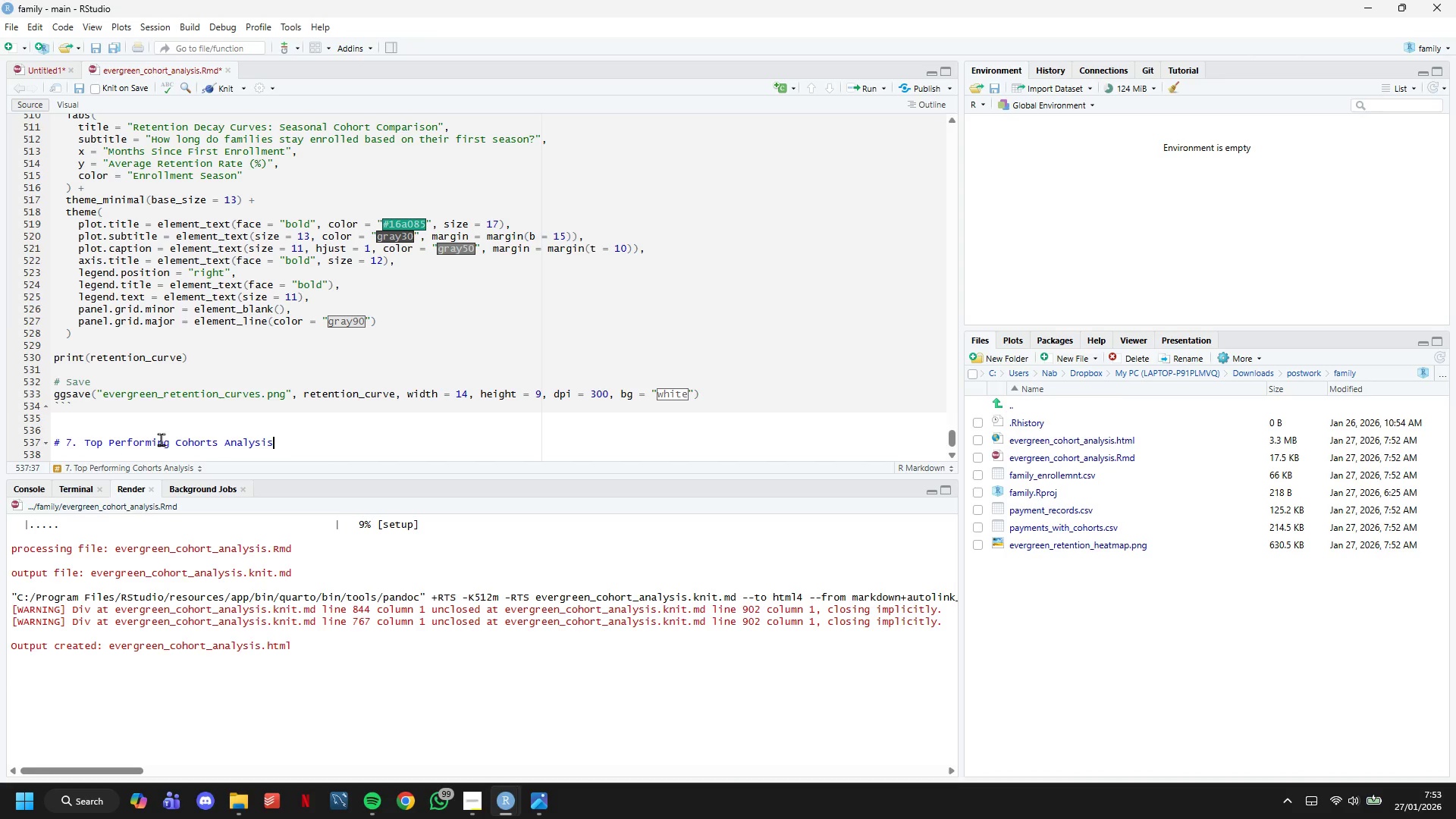 
wait(15.02)
 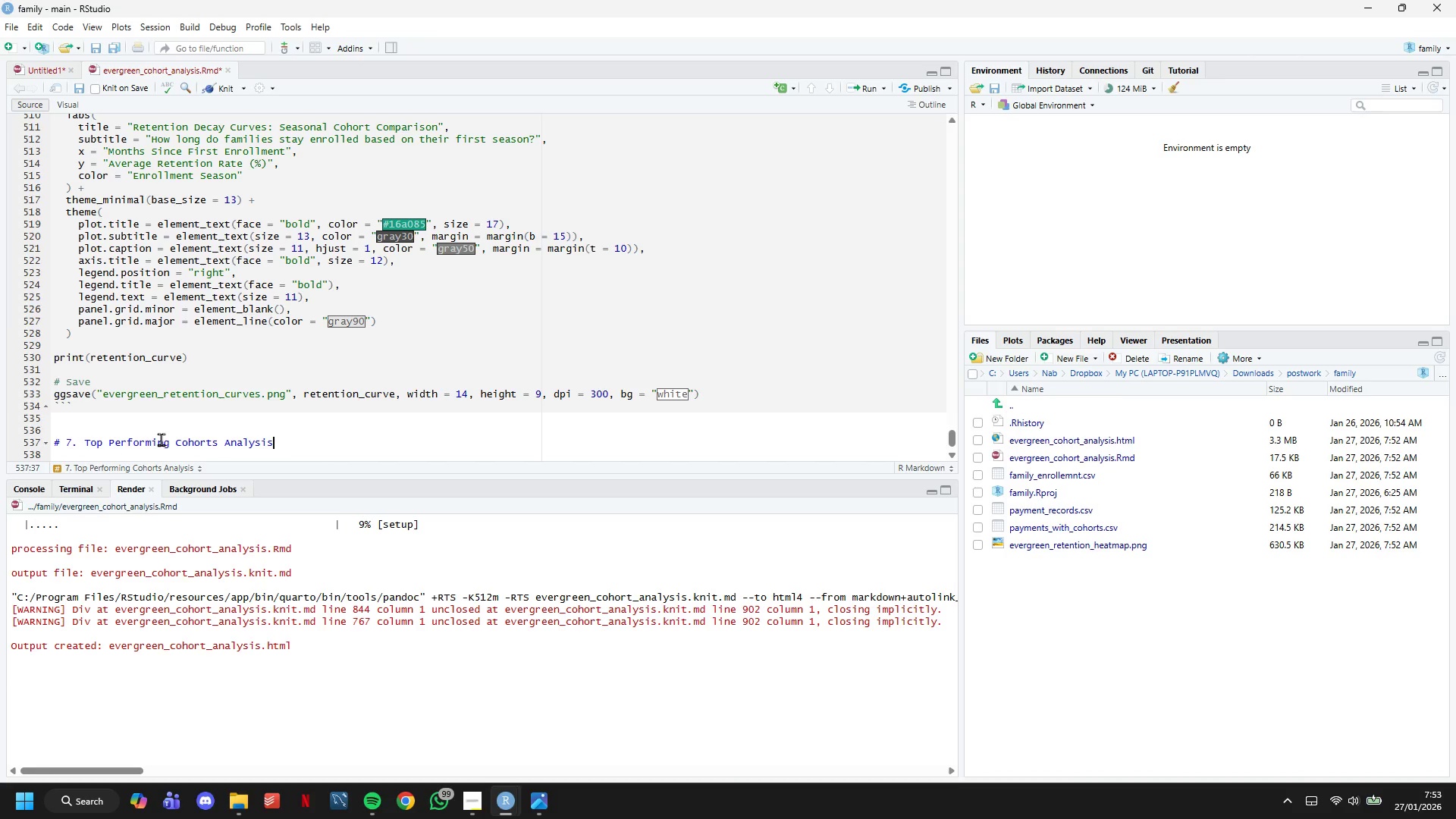 
key(Enter)
 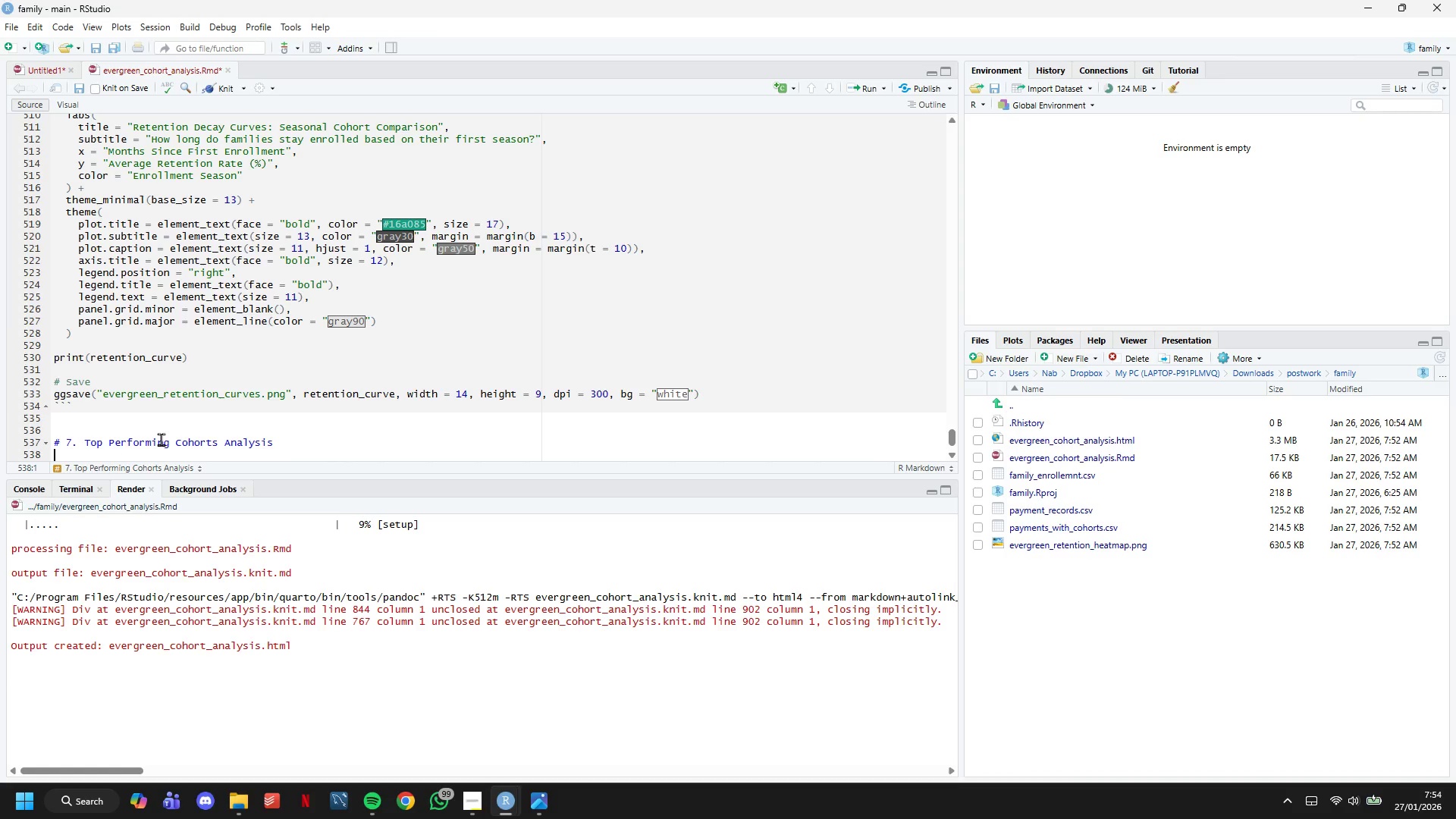 
wait(23.06)
 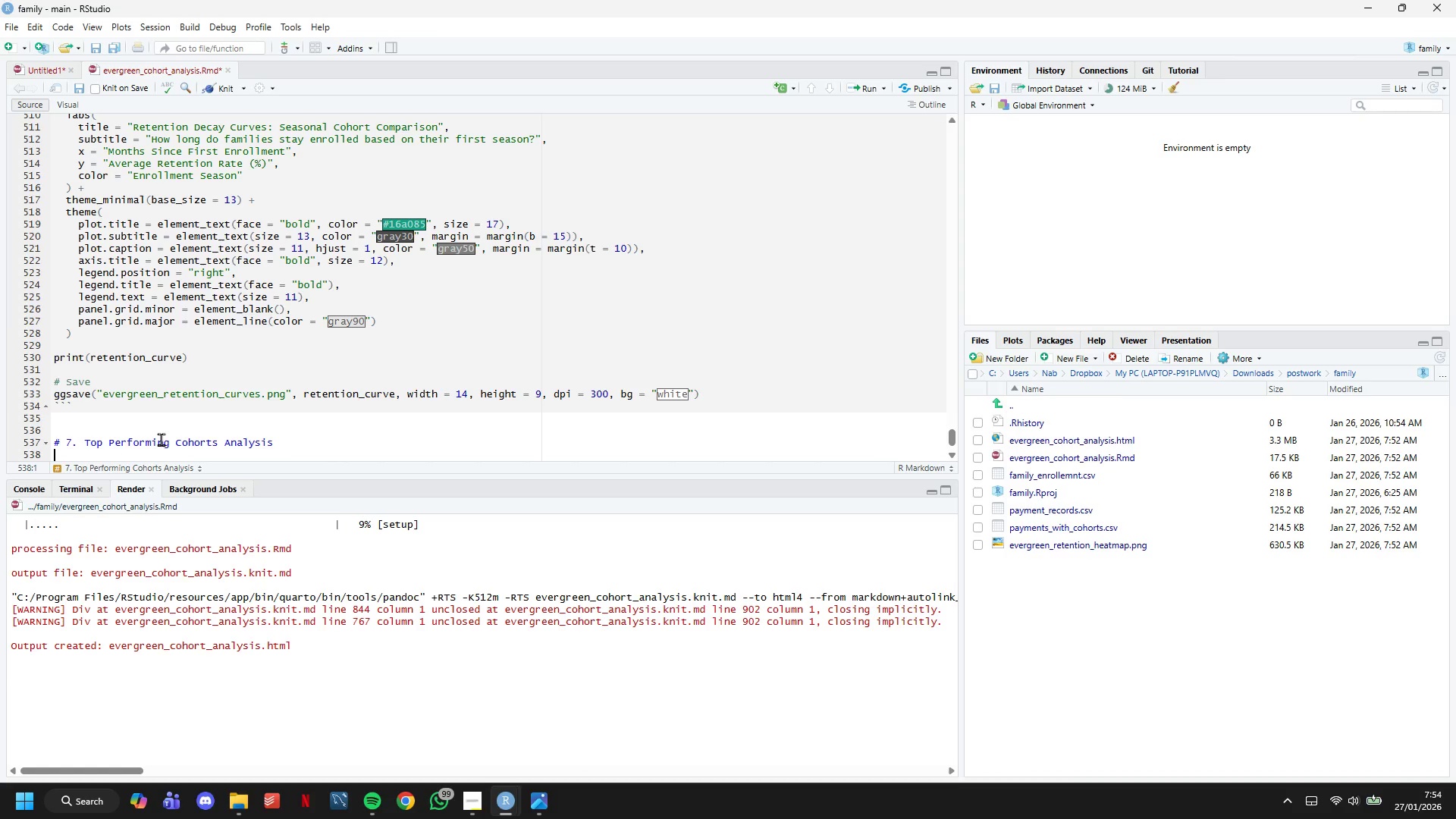 
type(## 7.1 Identify Top 3 Cohorts)
 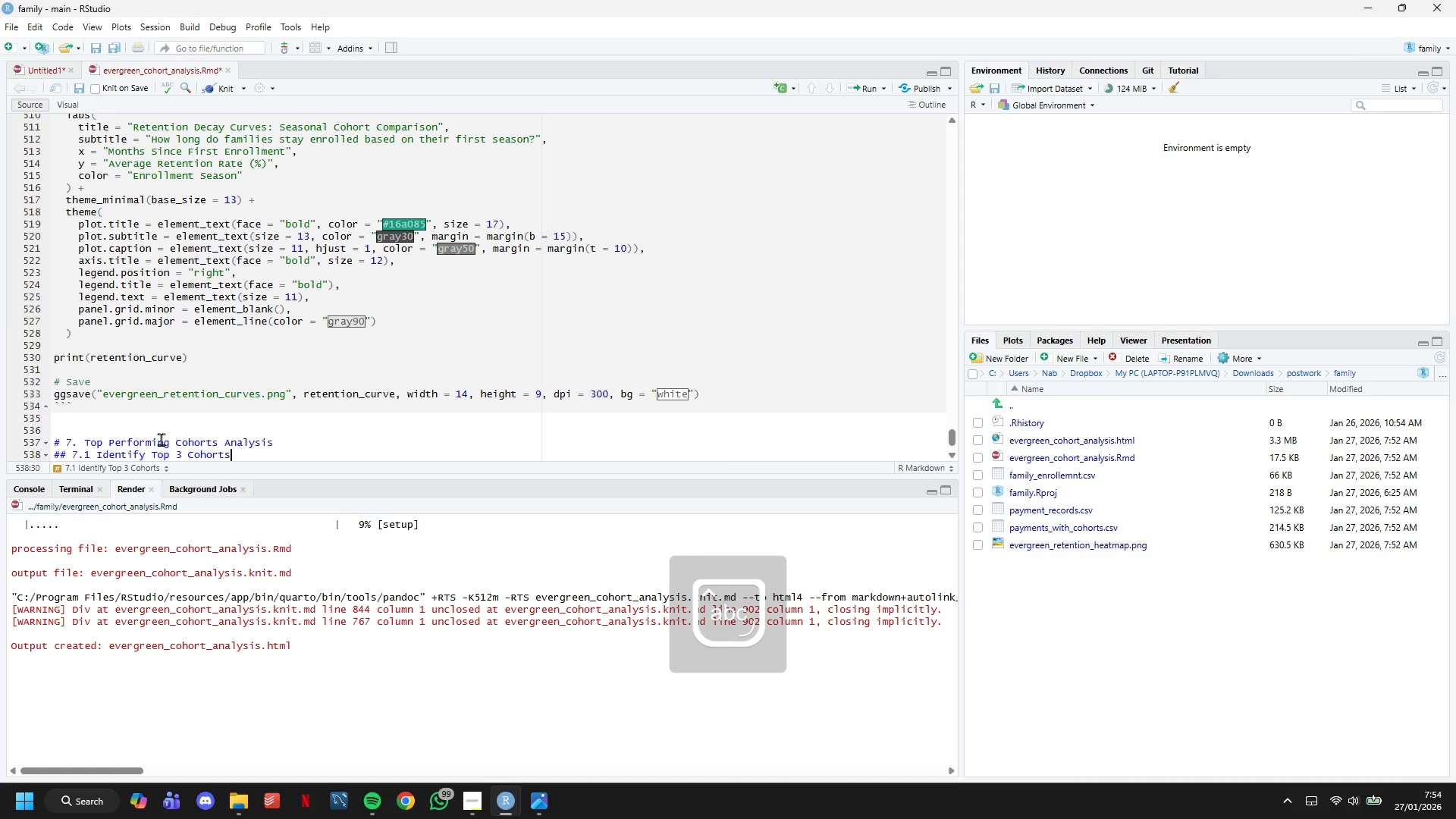 
key(Enter)
 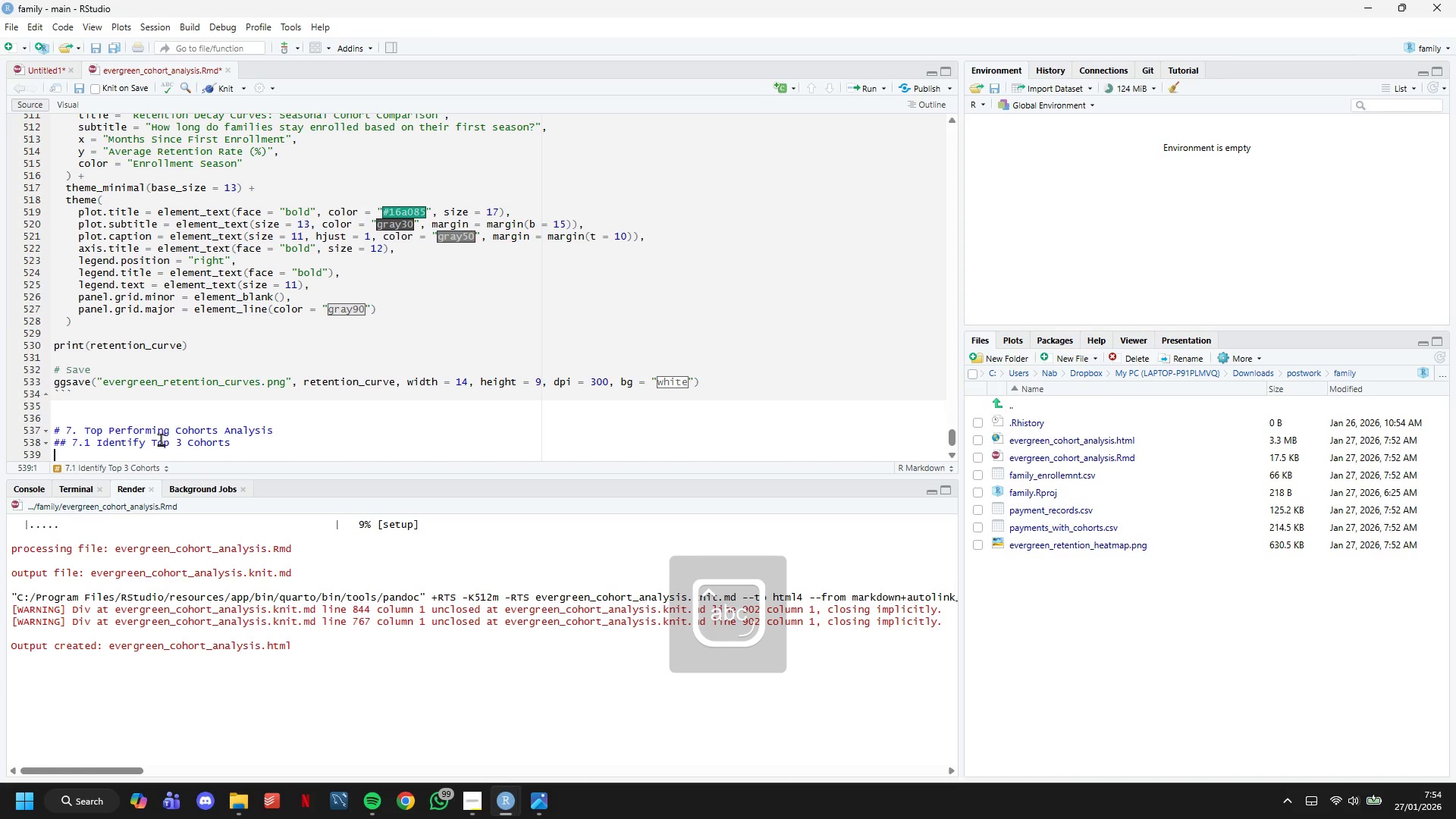 
key(Enter)
 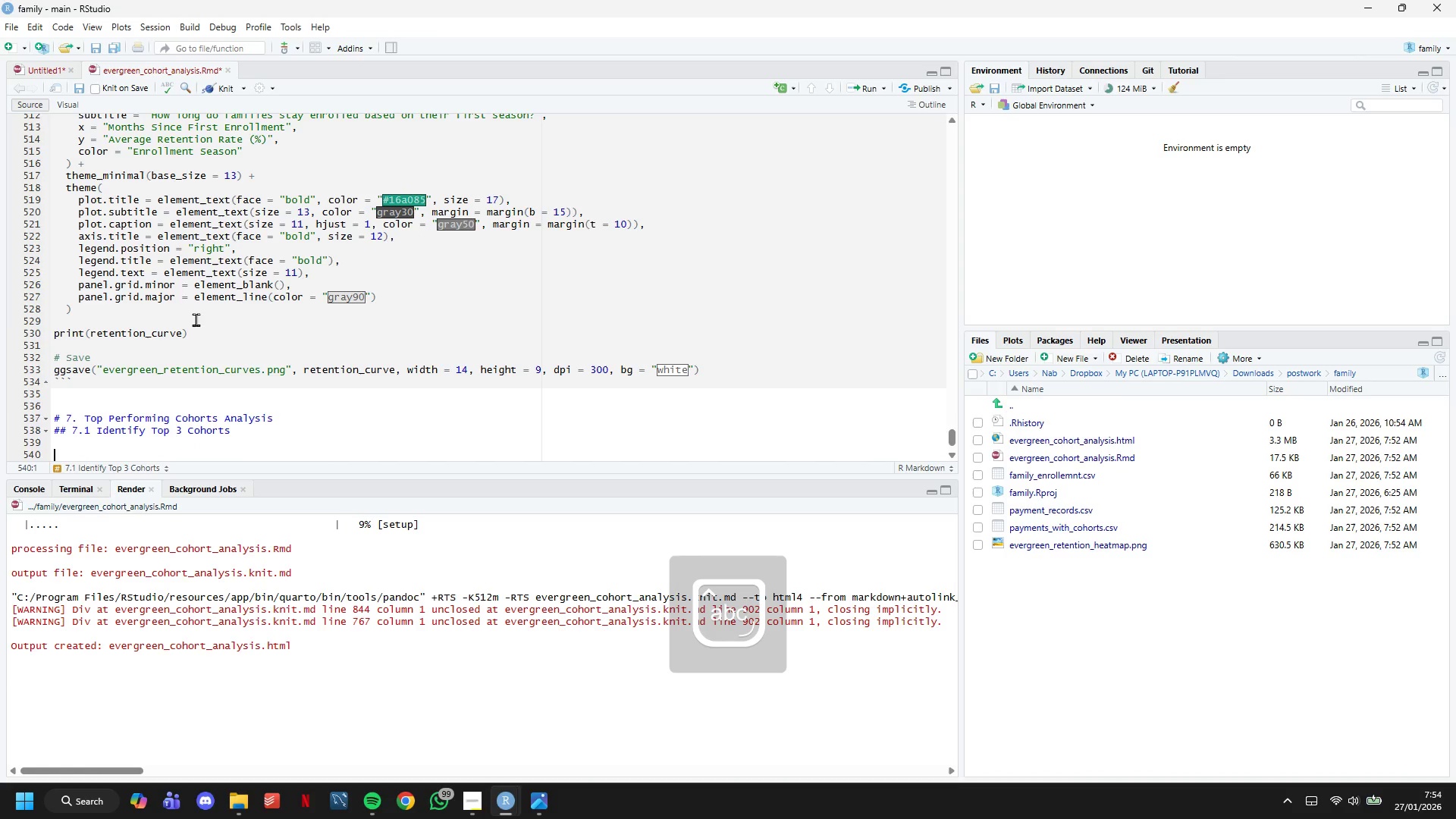 
scroll: coordinate [235, 204], scroll_direction: down, amount: 7.0
 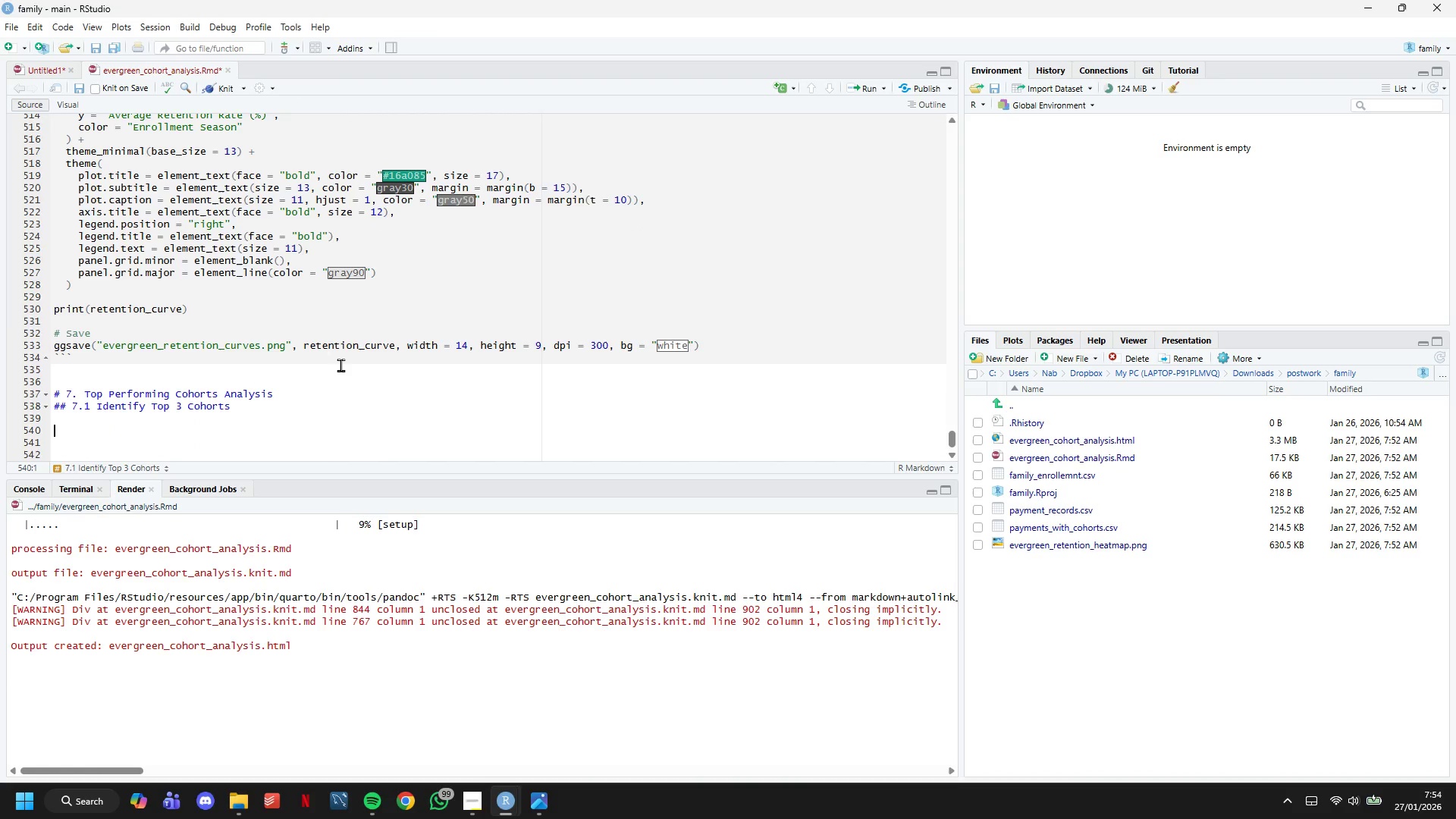 
key(Backquote)
 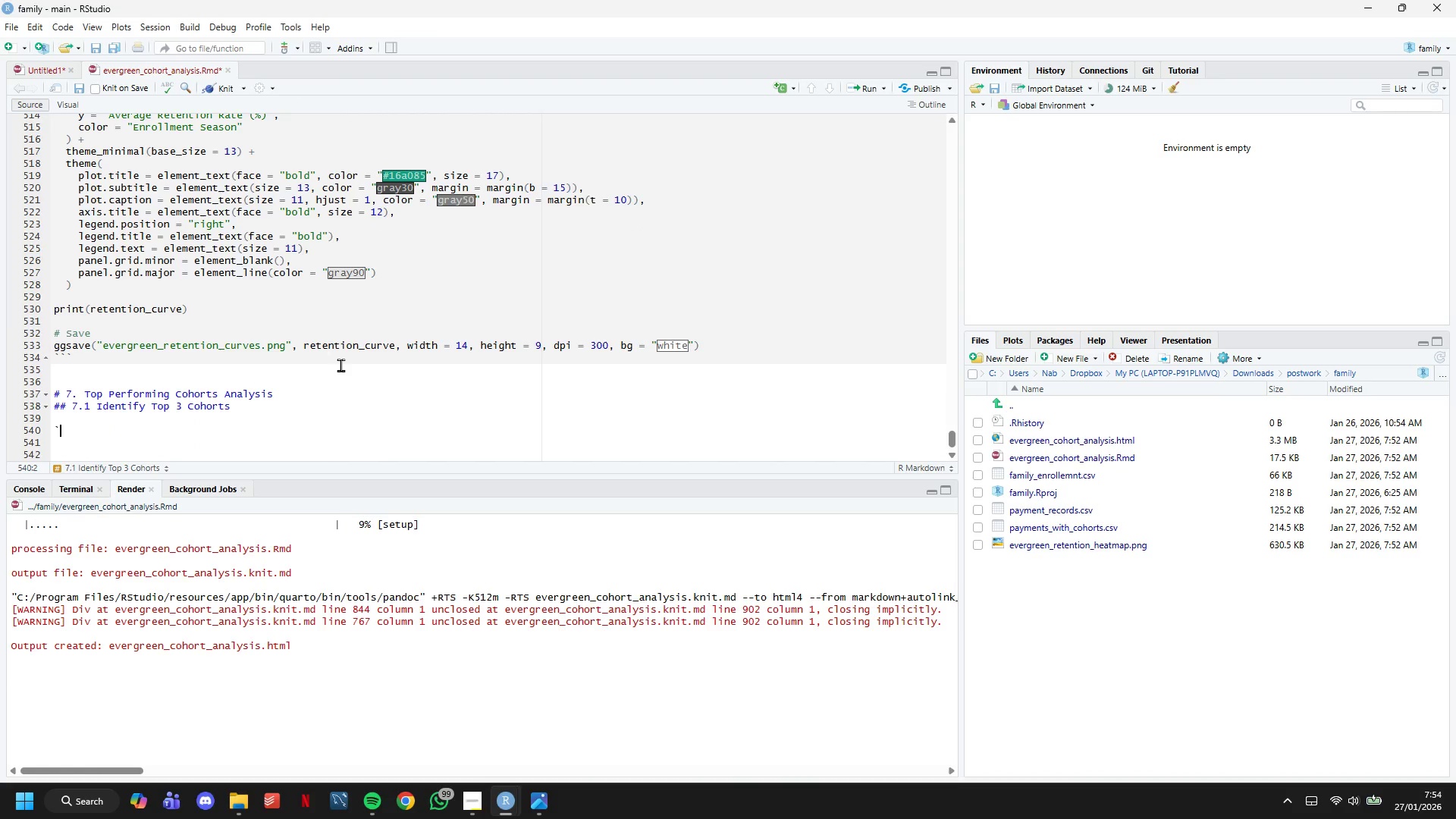 
key(Backquote)
 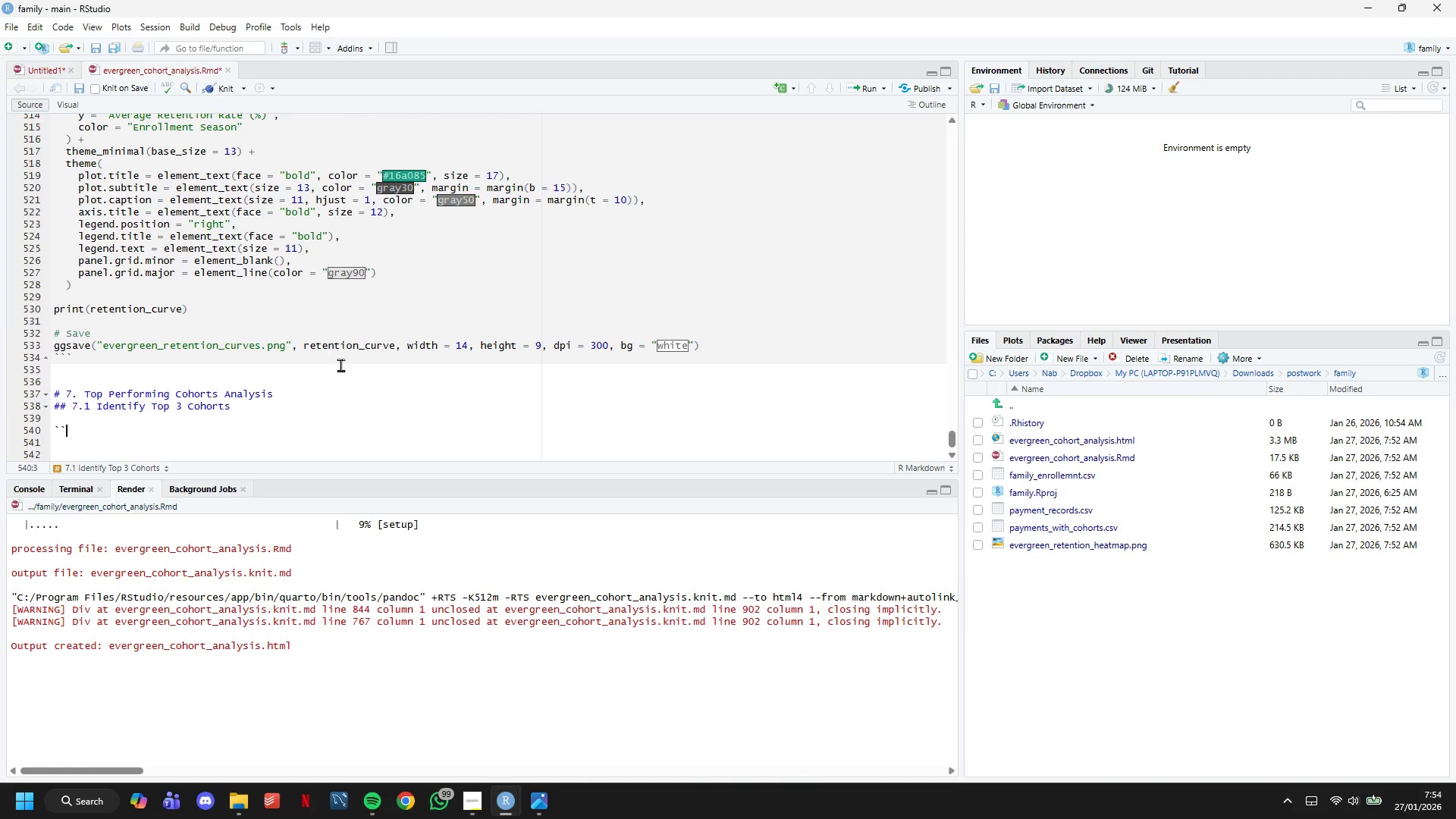 
key(Backquote)
 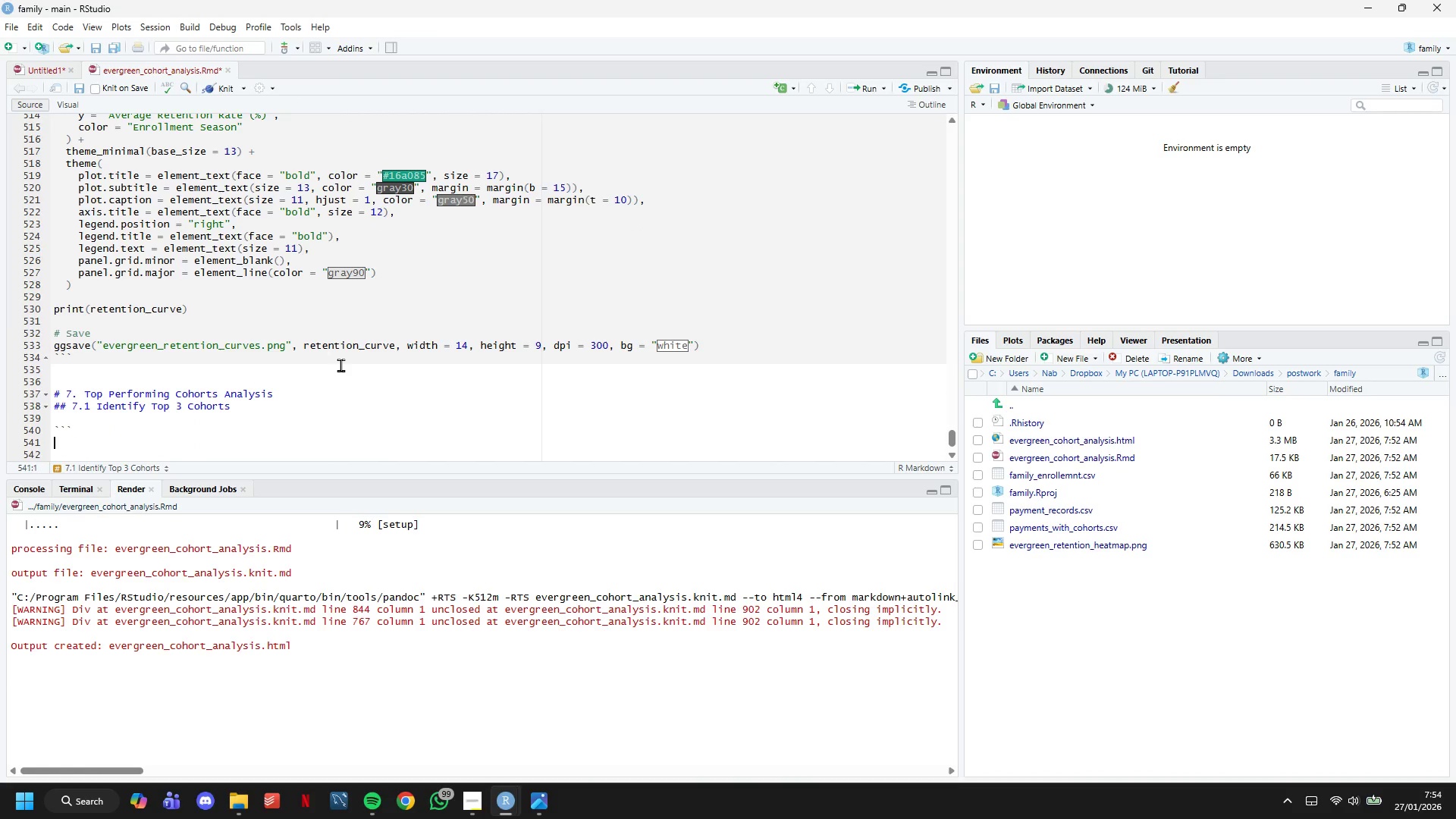 
key(Enter)
 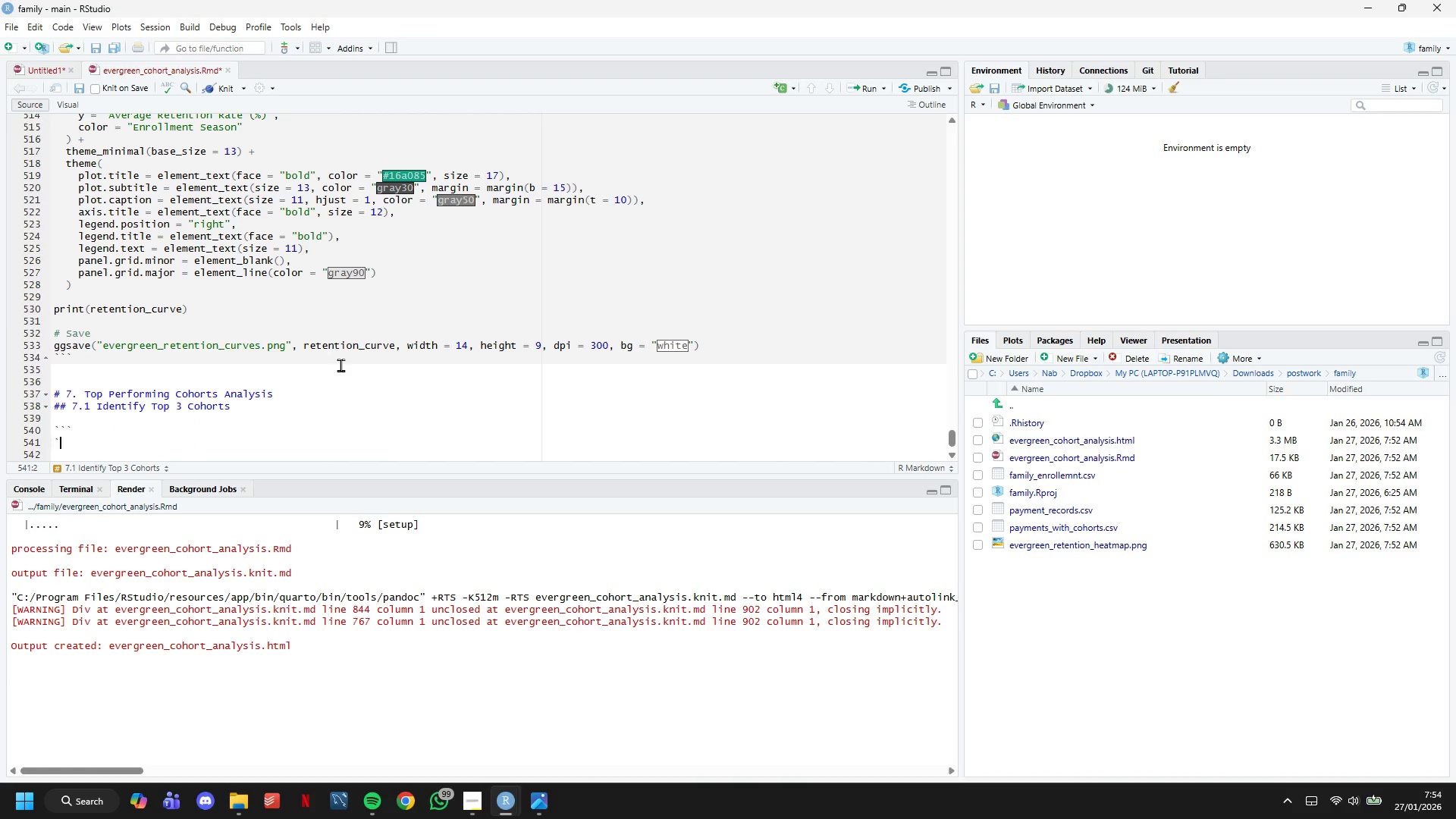 
key(Backquote)
 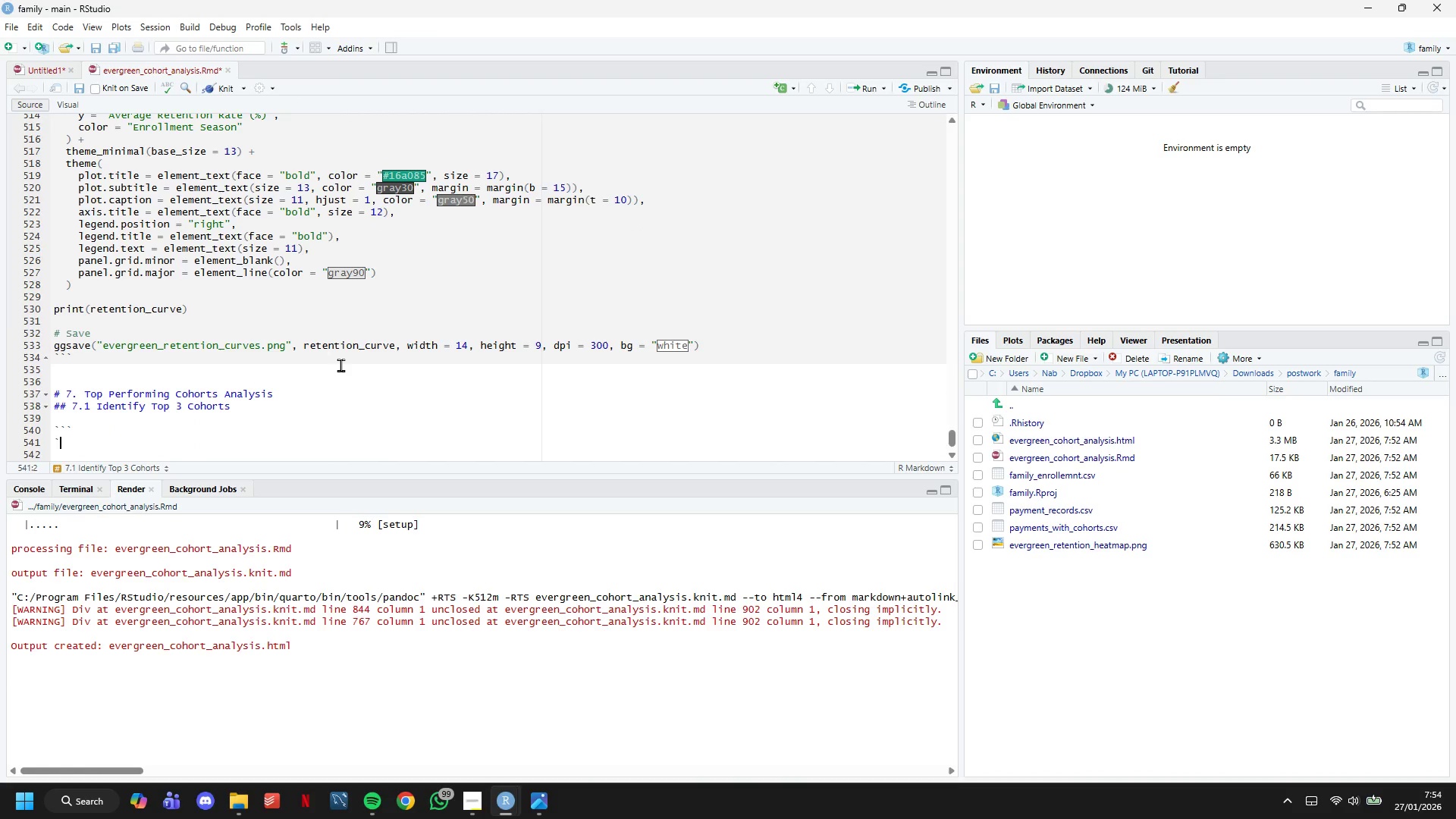 
key(Backquote)
 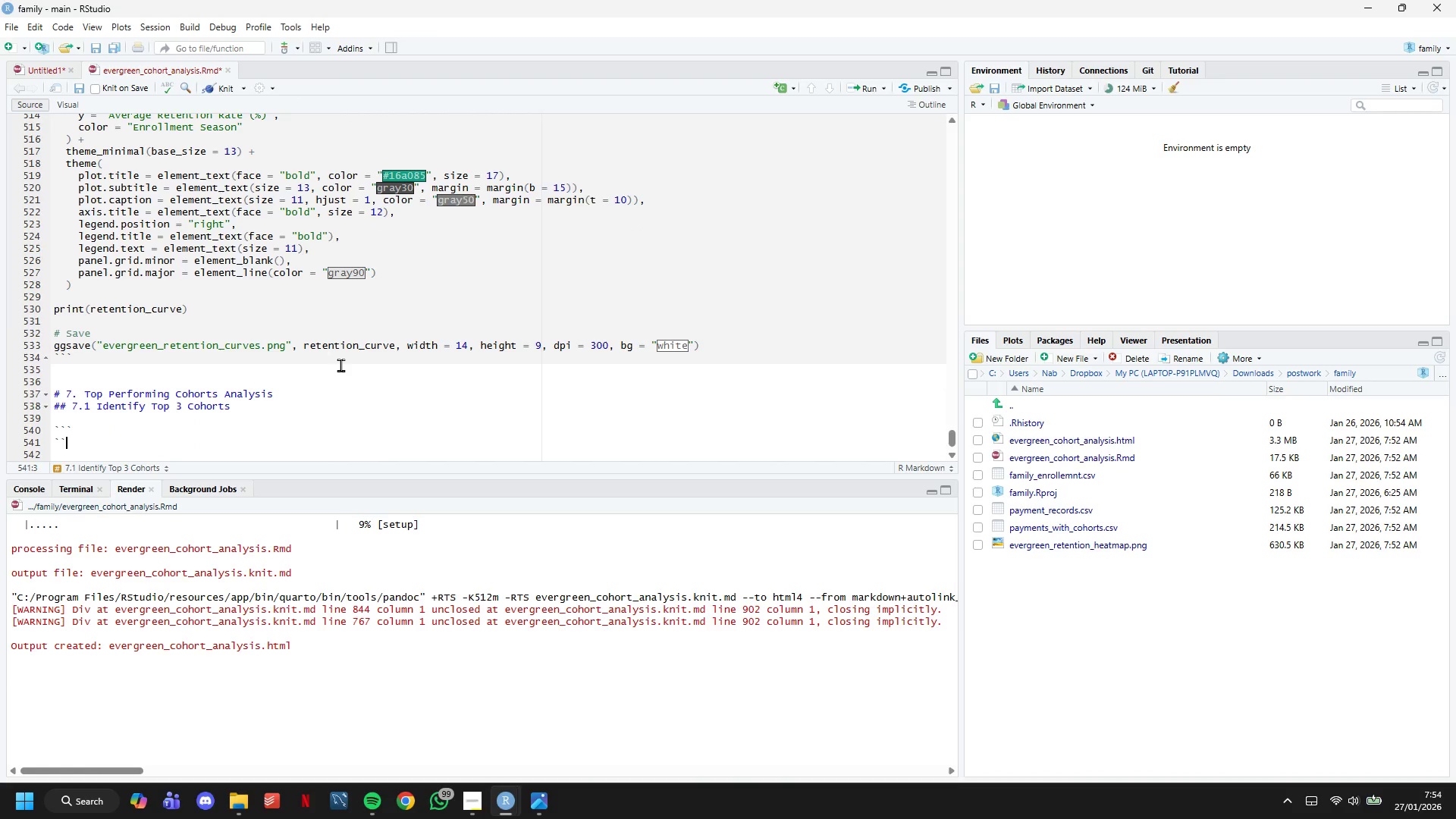 
key(Backquote)
 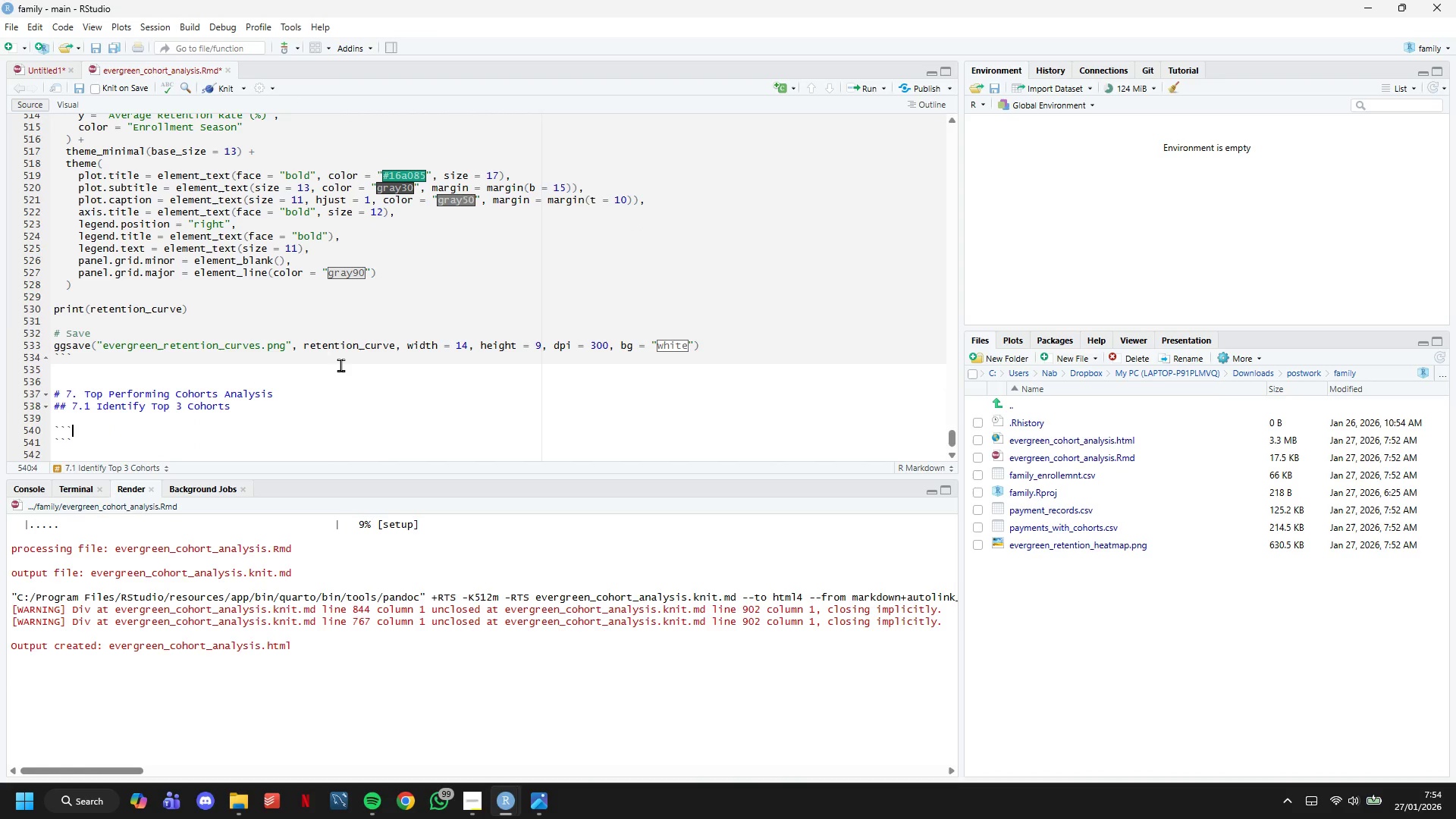 
key(ArrowUp)
 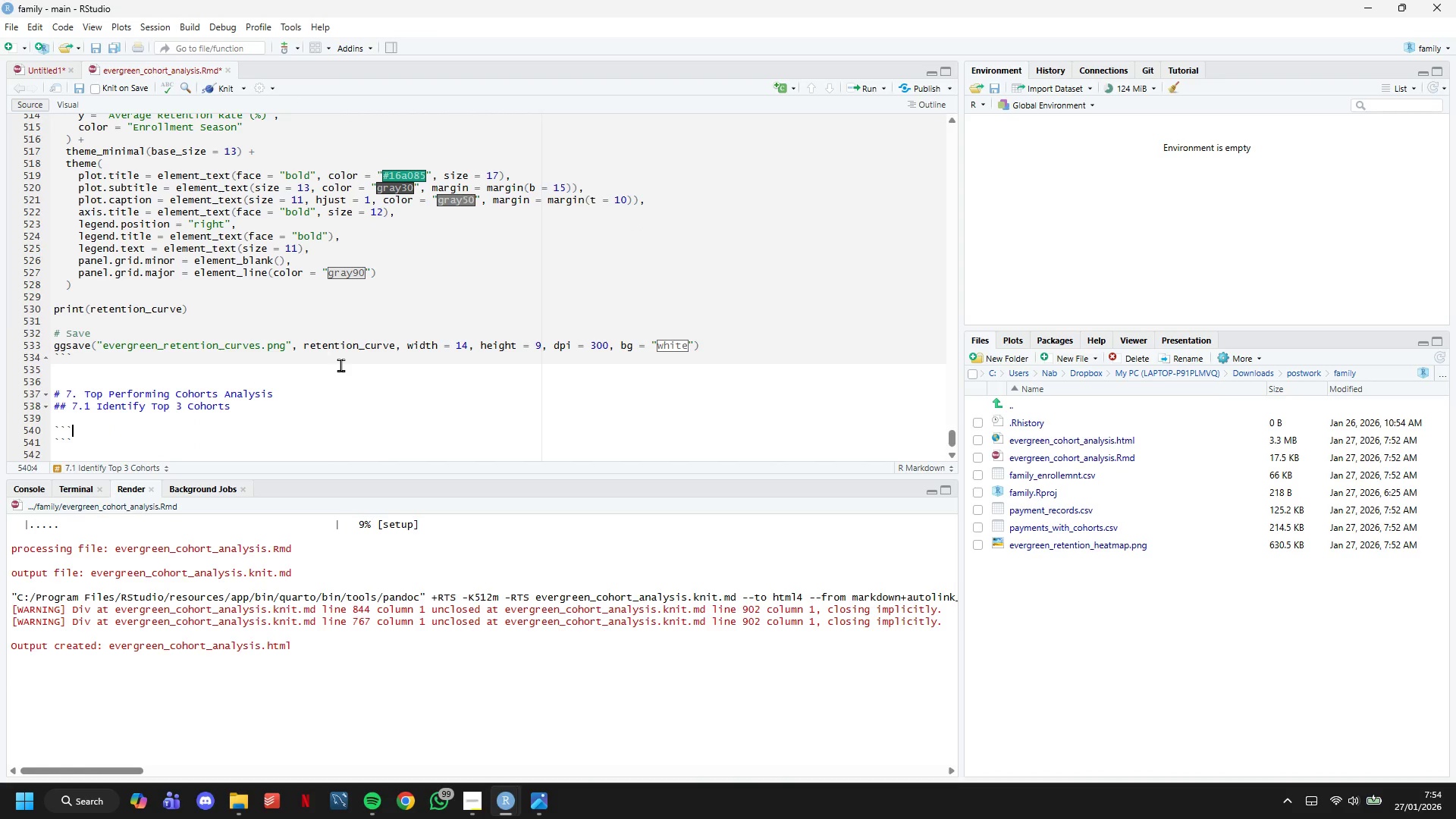 
key(Shift+BracketLeft)
 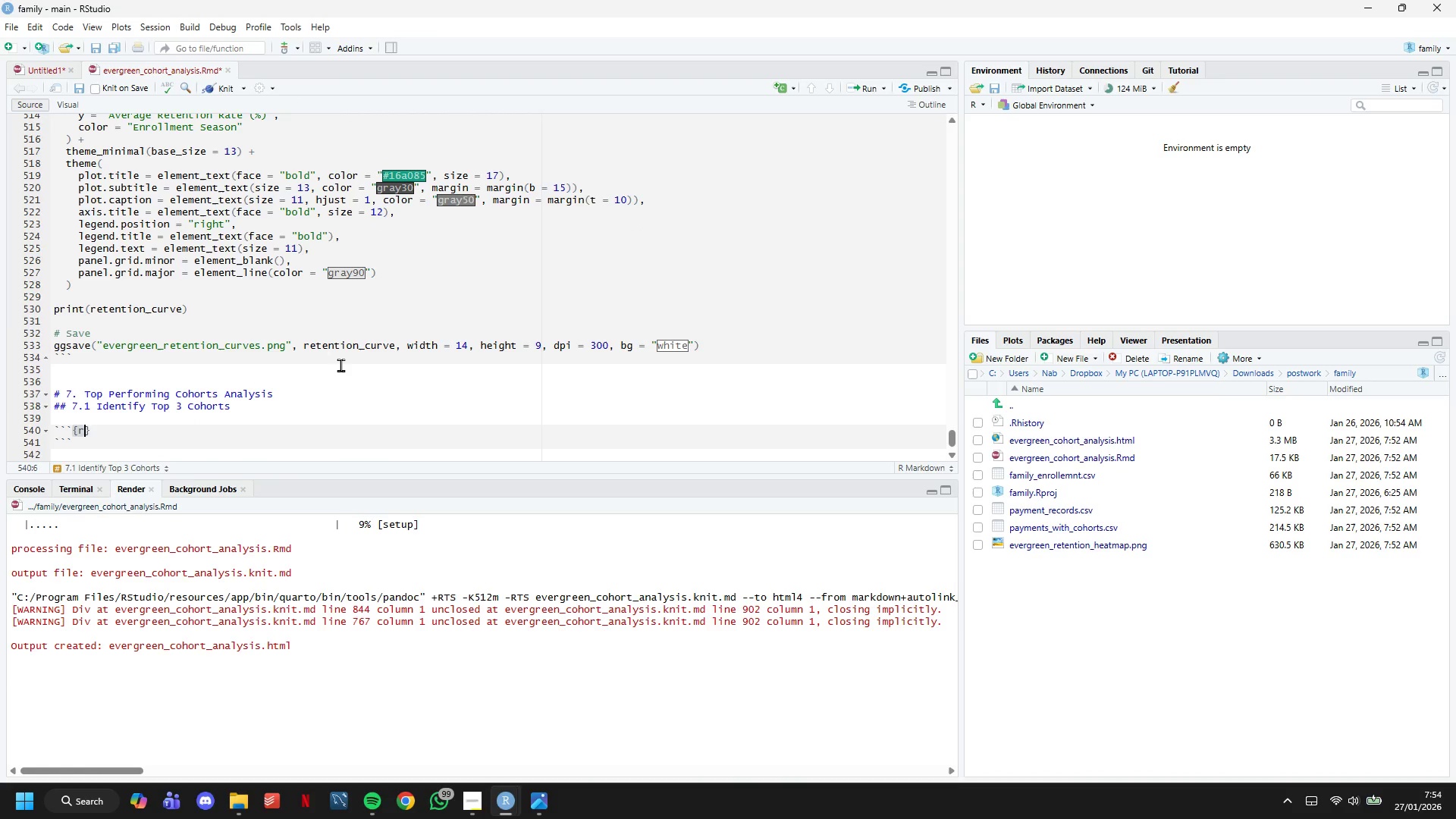 
key(R)
 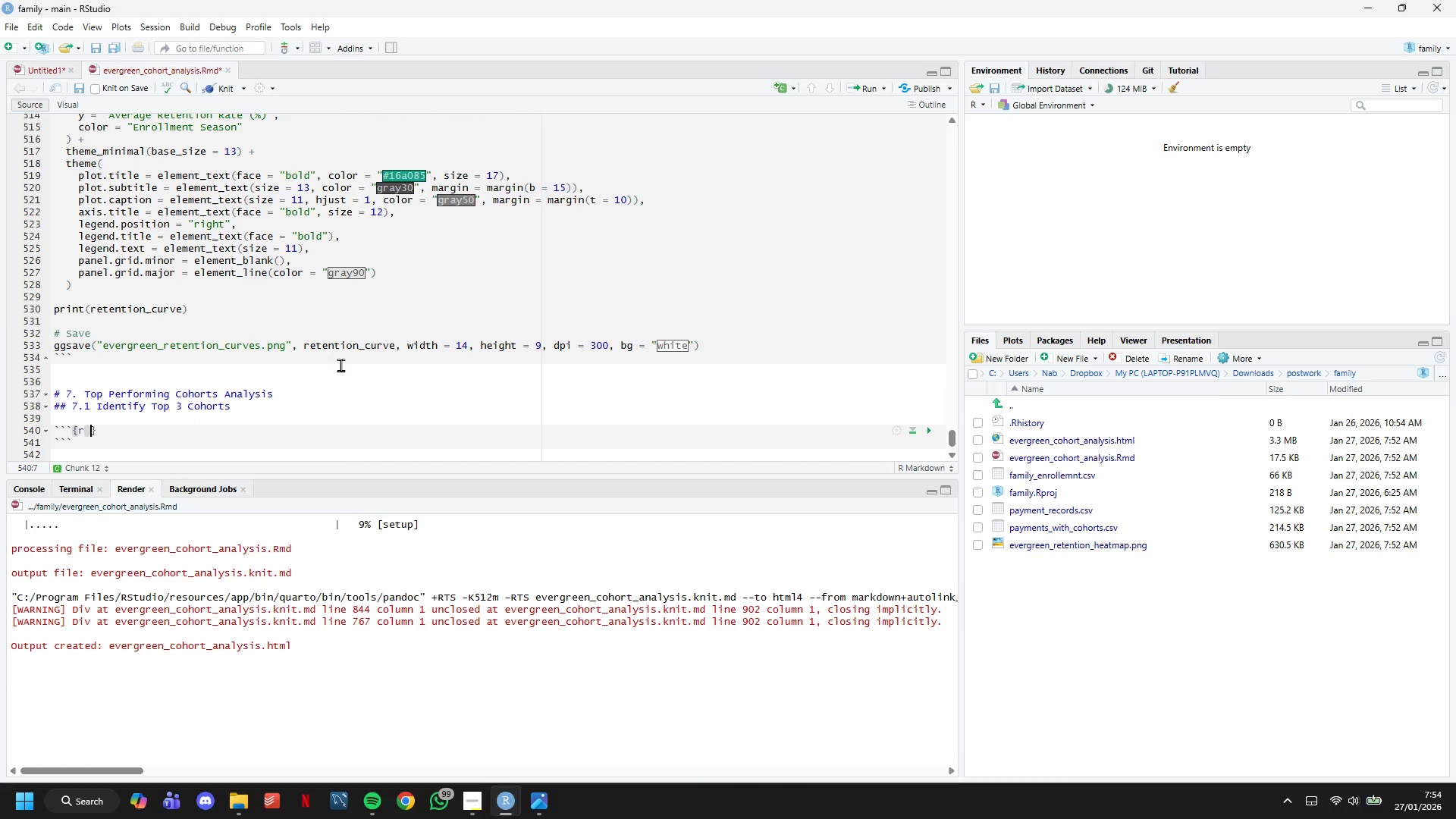 
key(Space)
 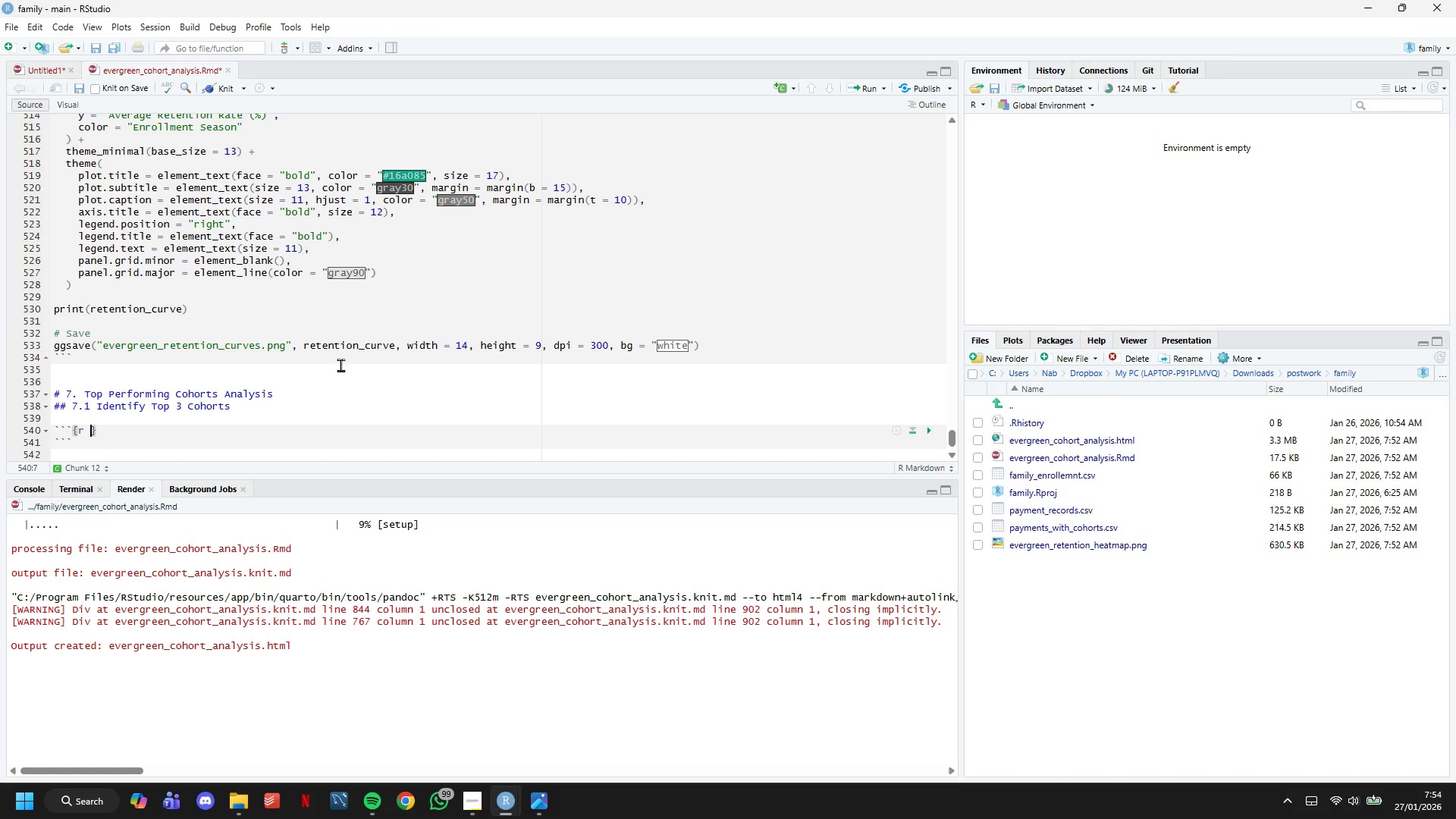 
wait(9.17)
 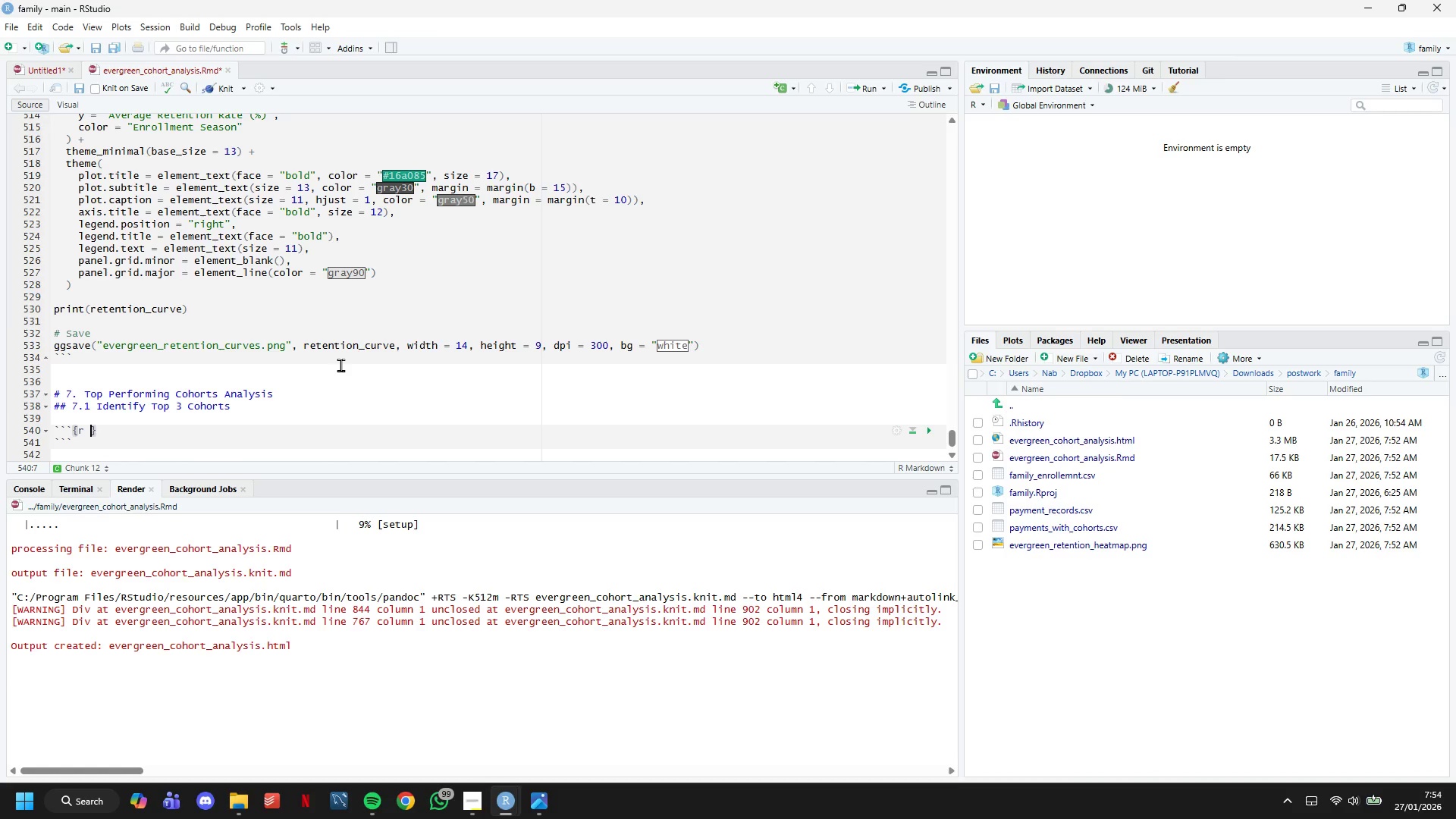 
type(top_cohorts)
 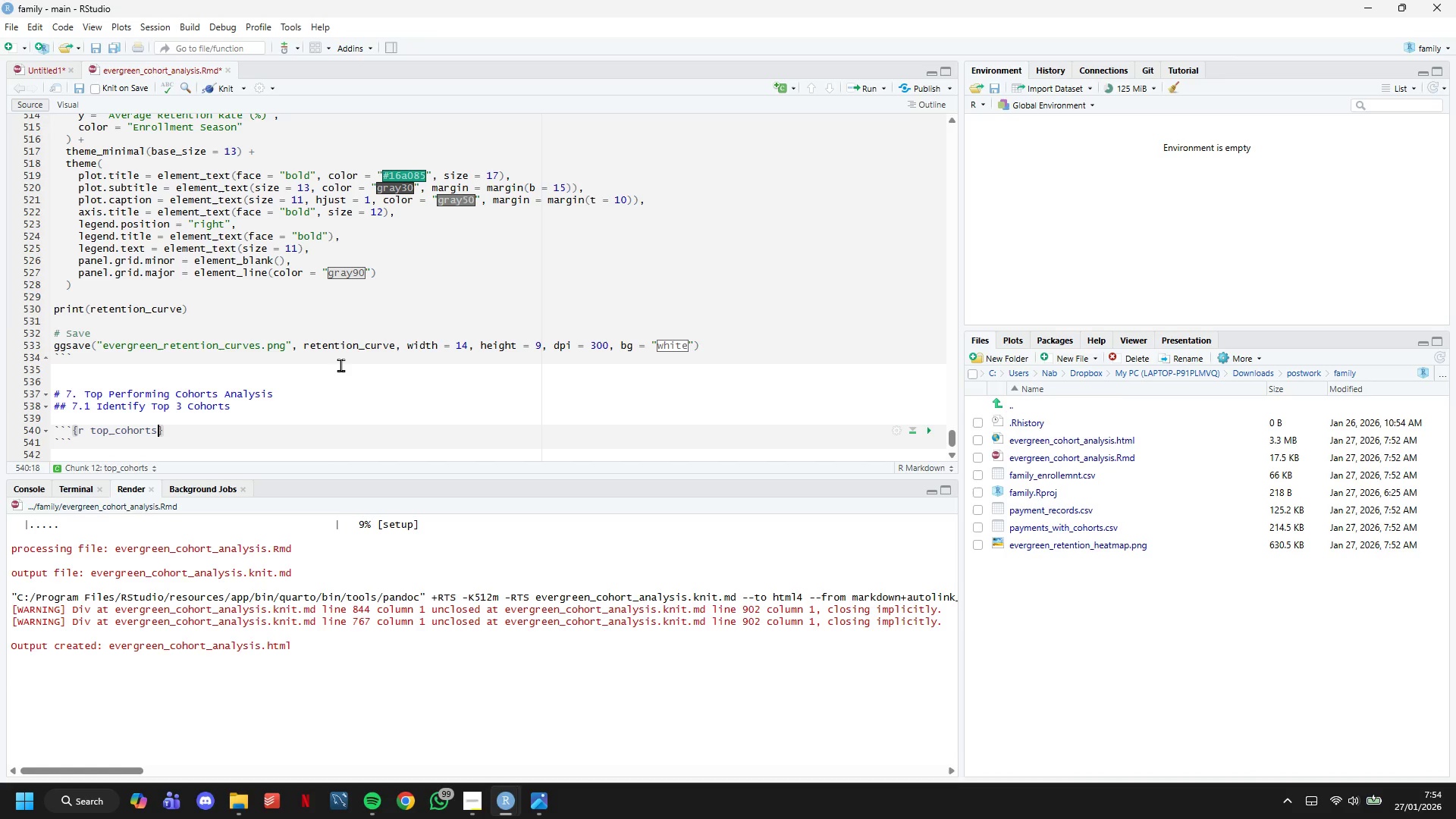 
key(ArrowRight)
 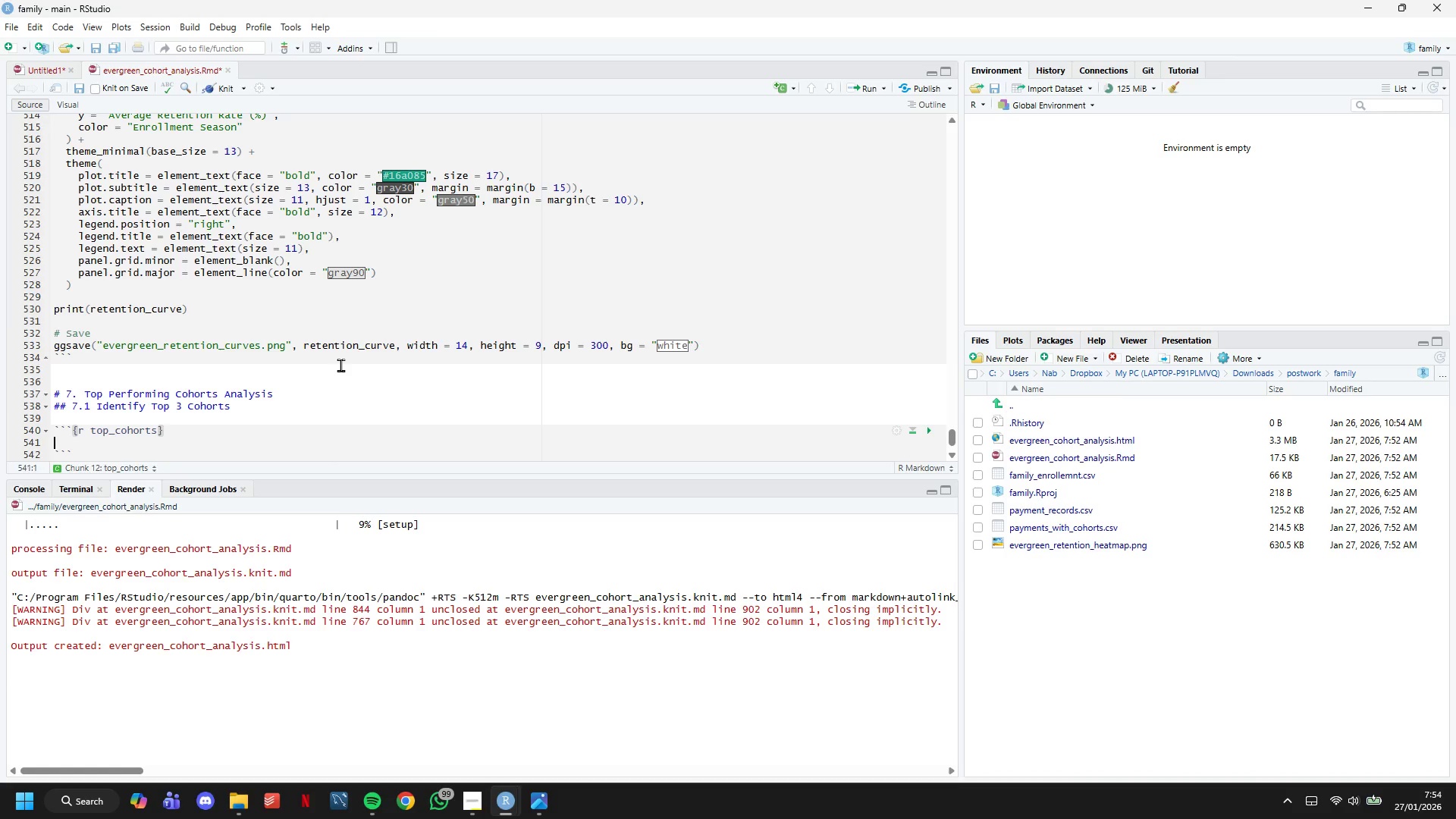 
key(Enter)
 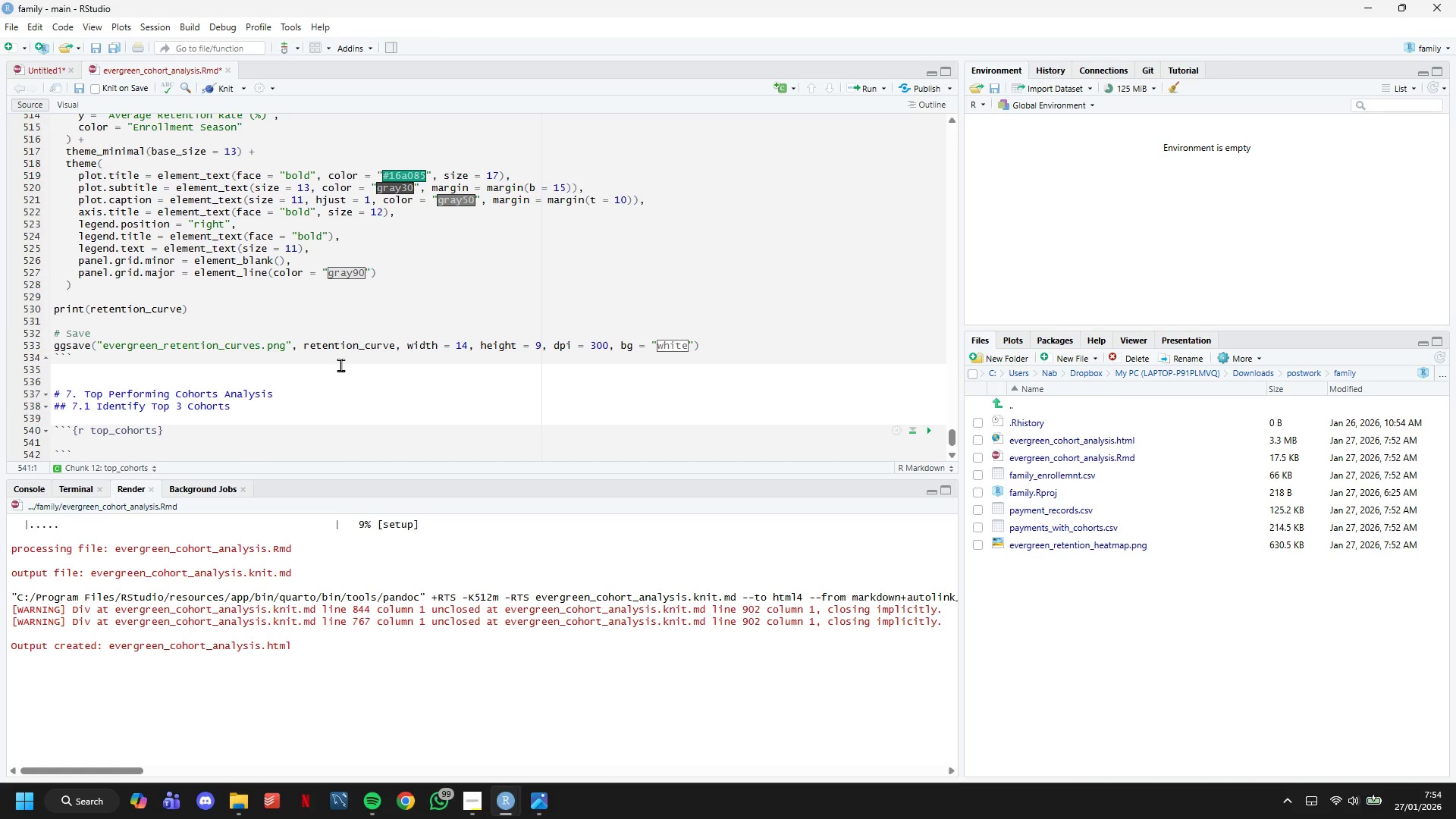 
type(cat("TOP PERFORMING COHORTS)
 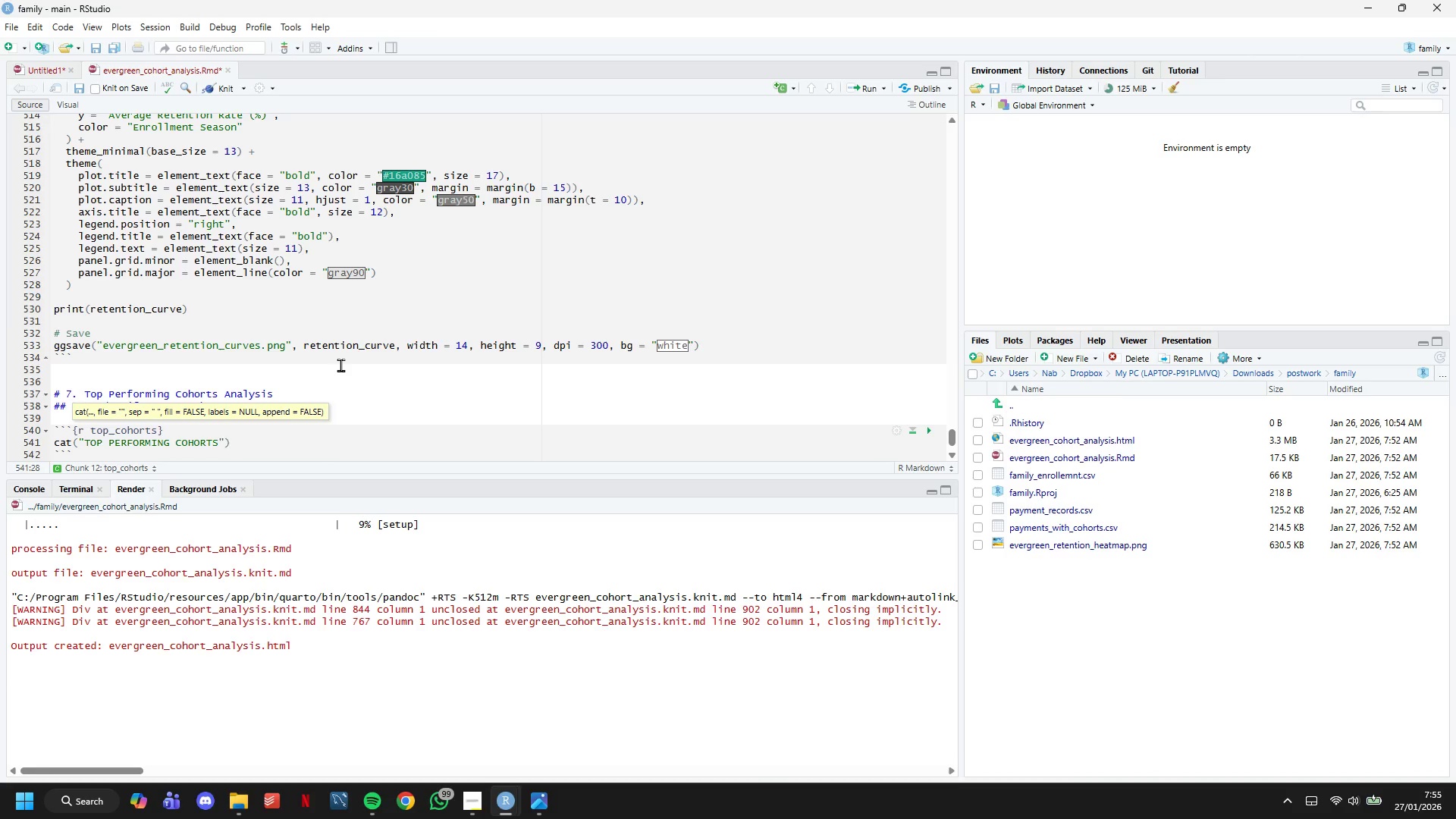 
wait(5.11)
 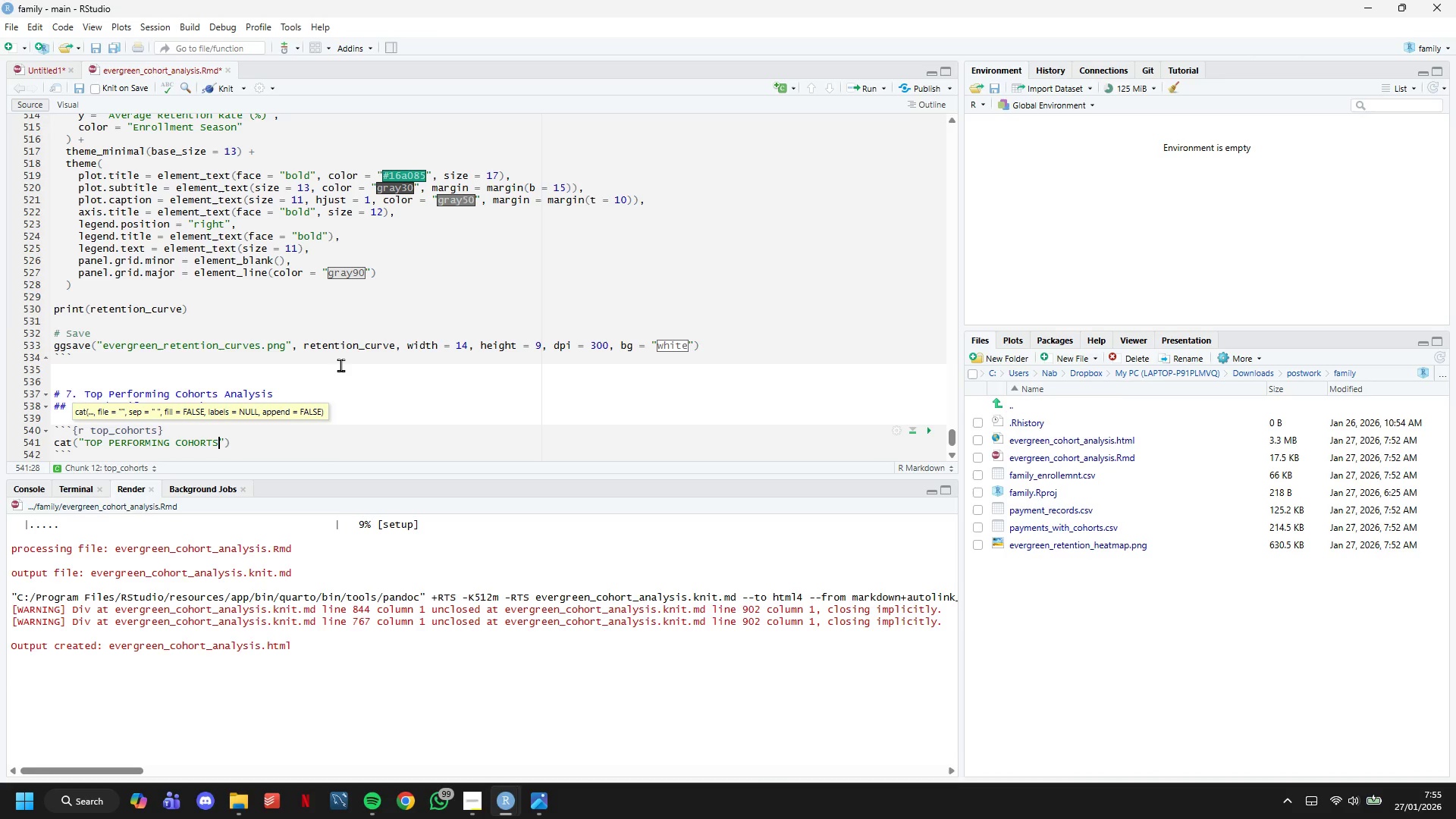 
key(ArrowRight)
 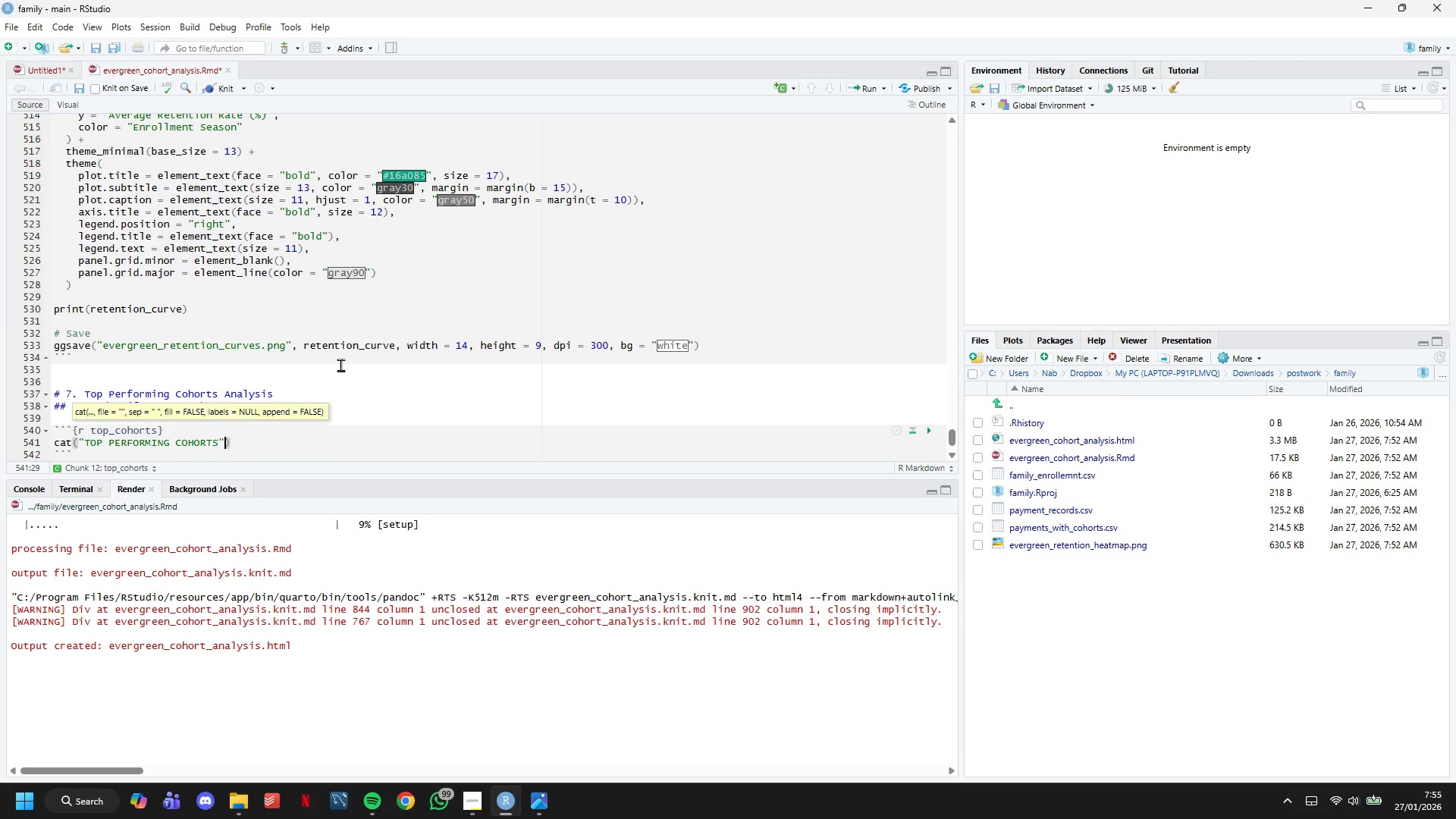 
key(ArrowRight)
 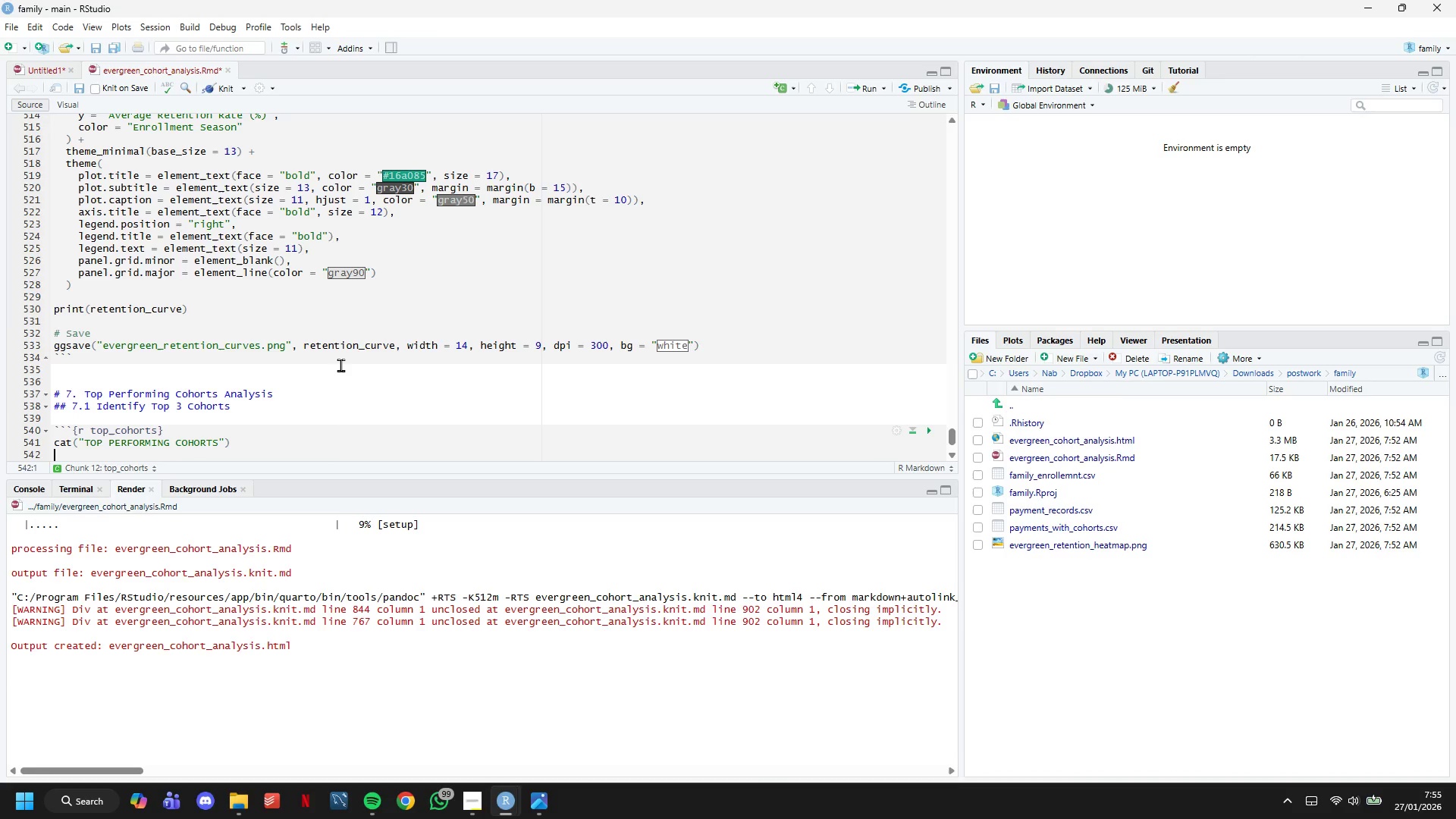 
key(Enter)
 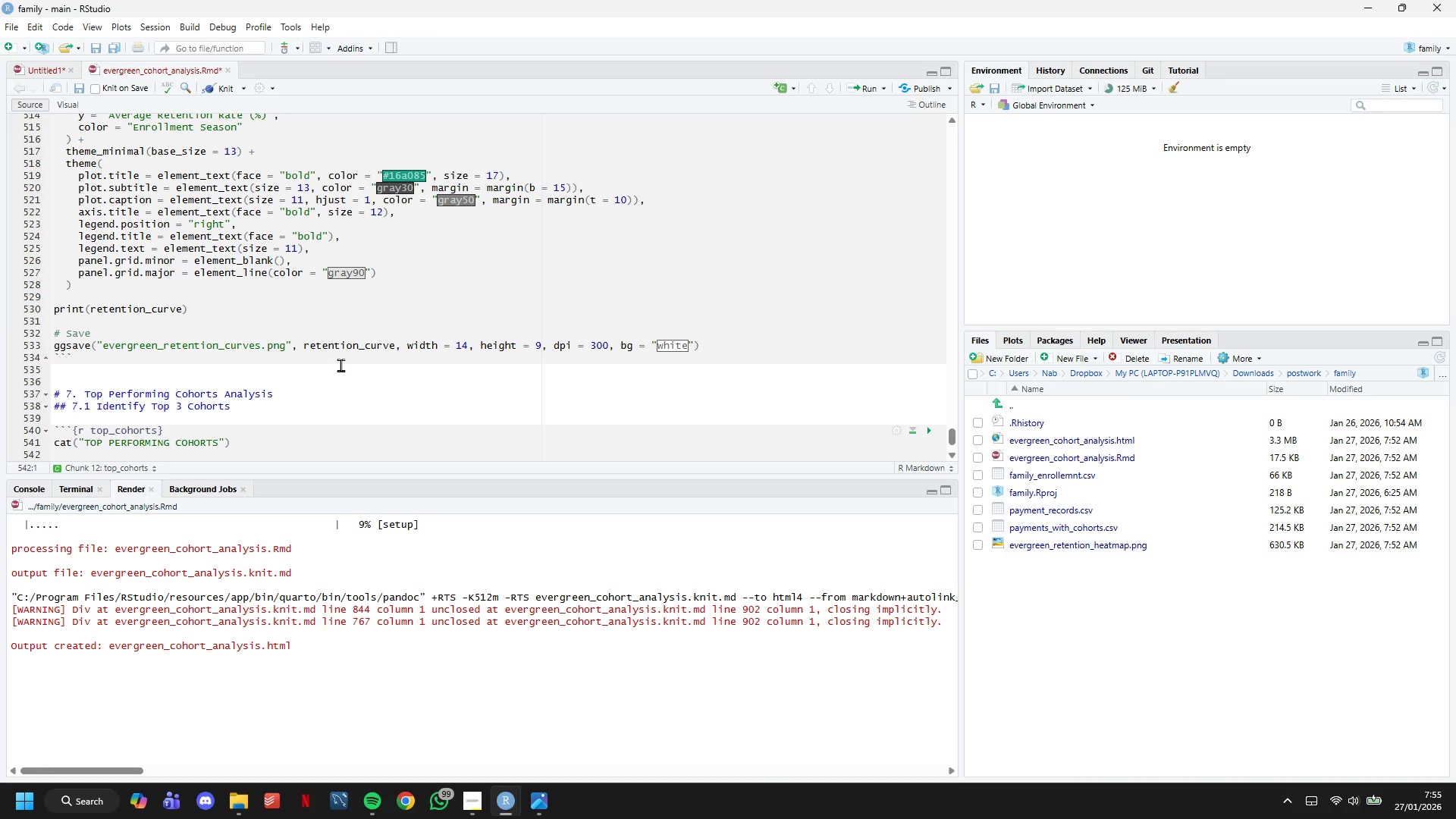 
key(CapsLock)
 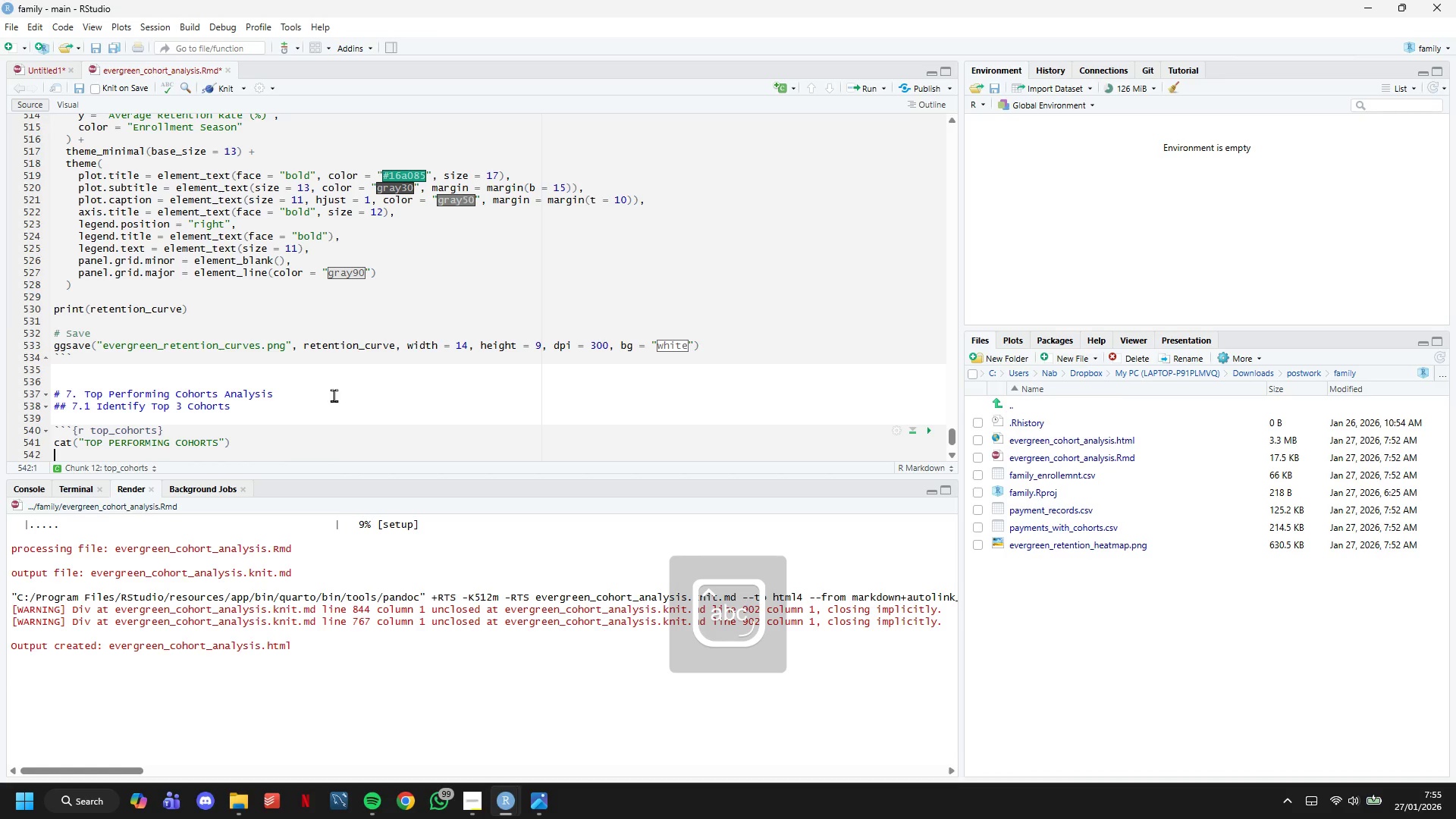 
scroll: coordinate [307, 371], scroll_direction: down, amount: 7.0
 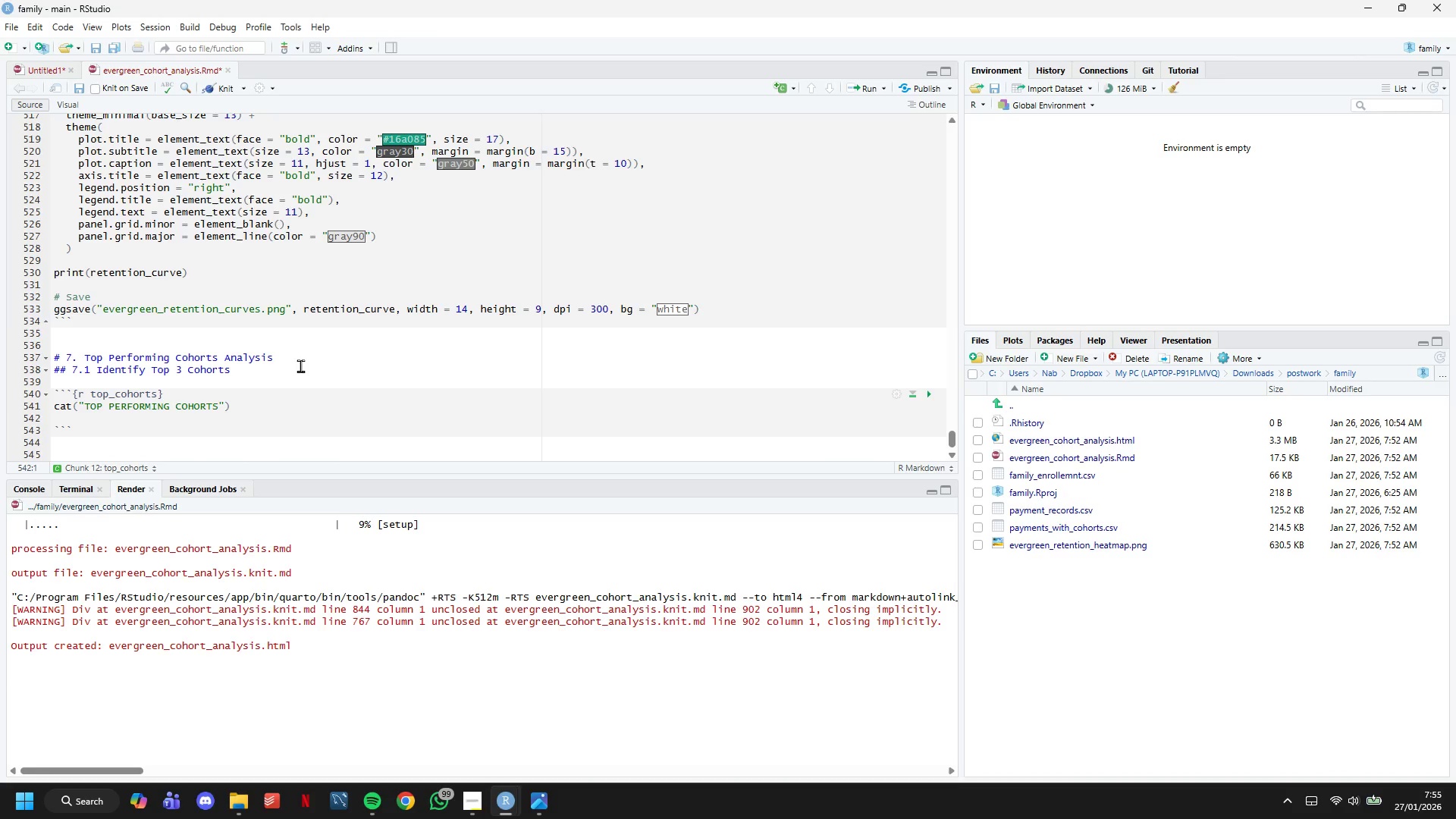 
key(Enter)
 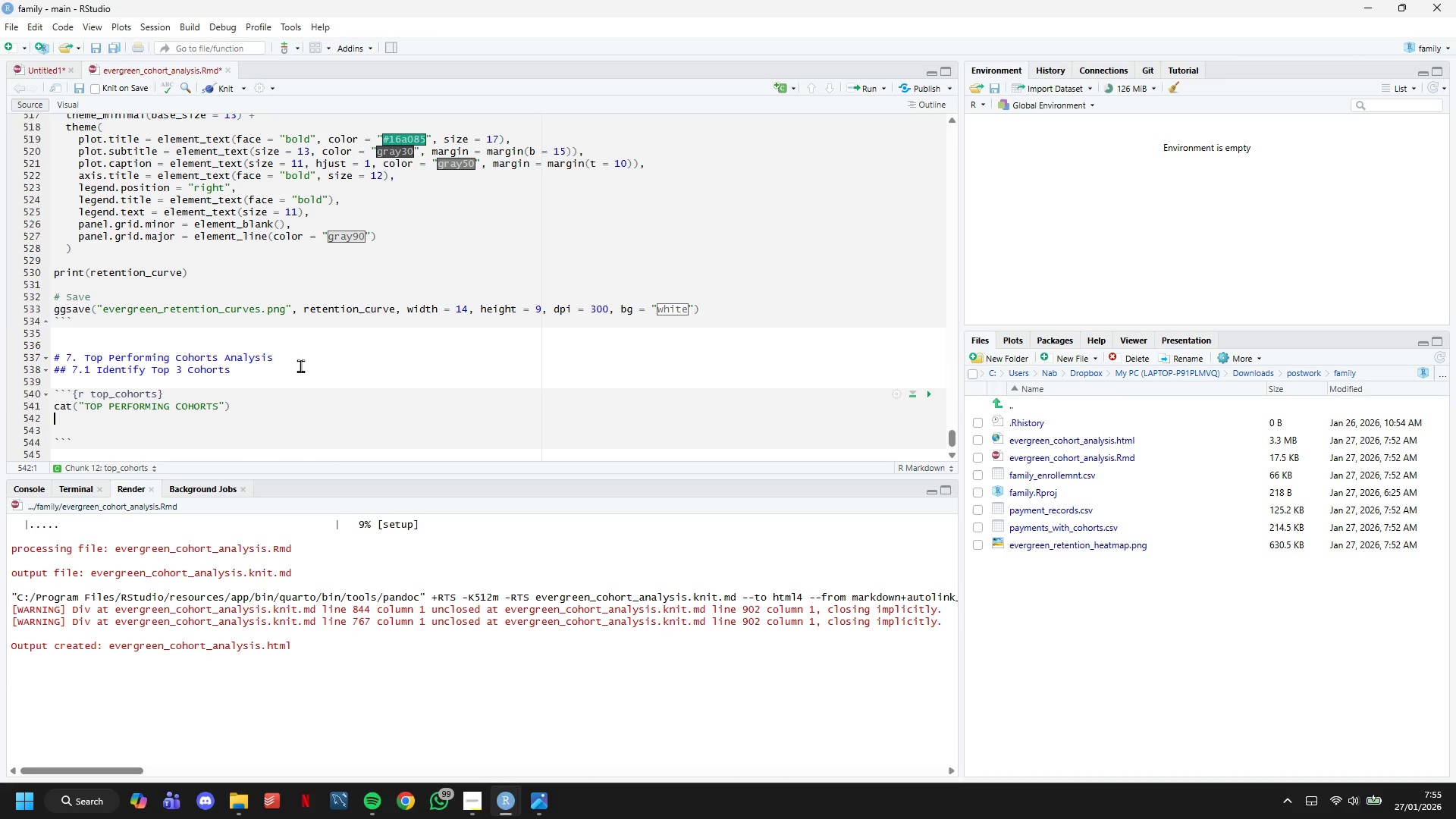 
key(ArrowUp)
 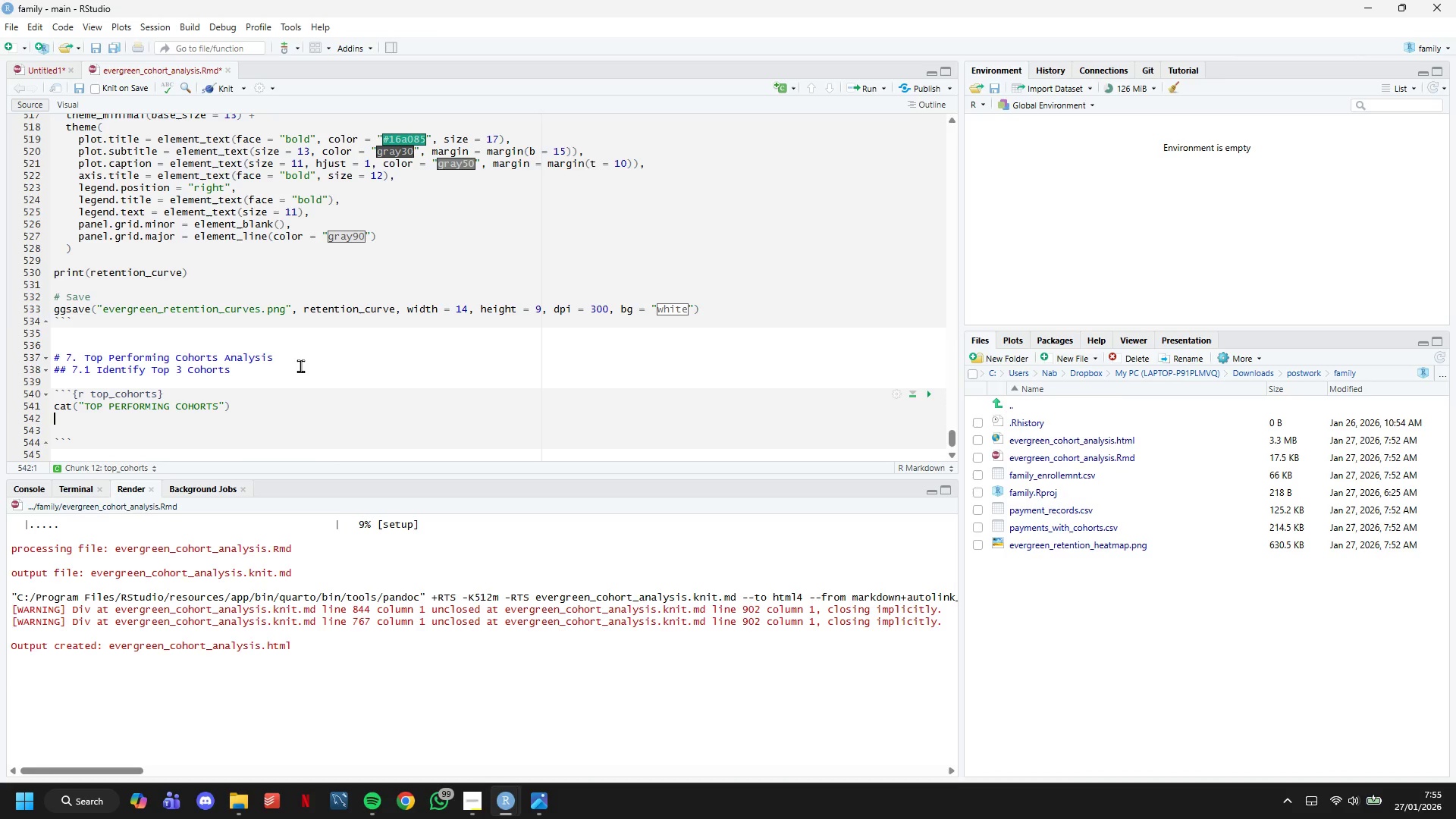 
type(# Calculate 12-month retention for all cohorts)
 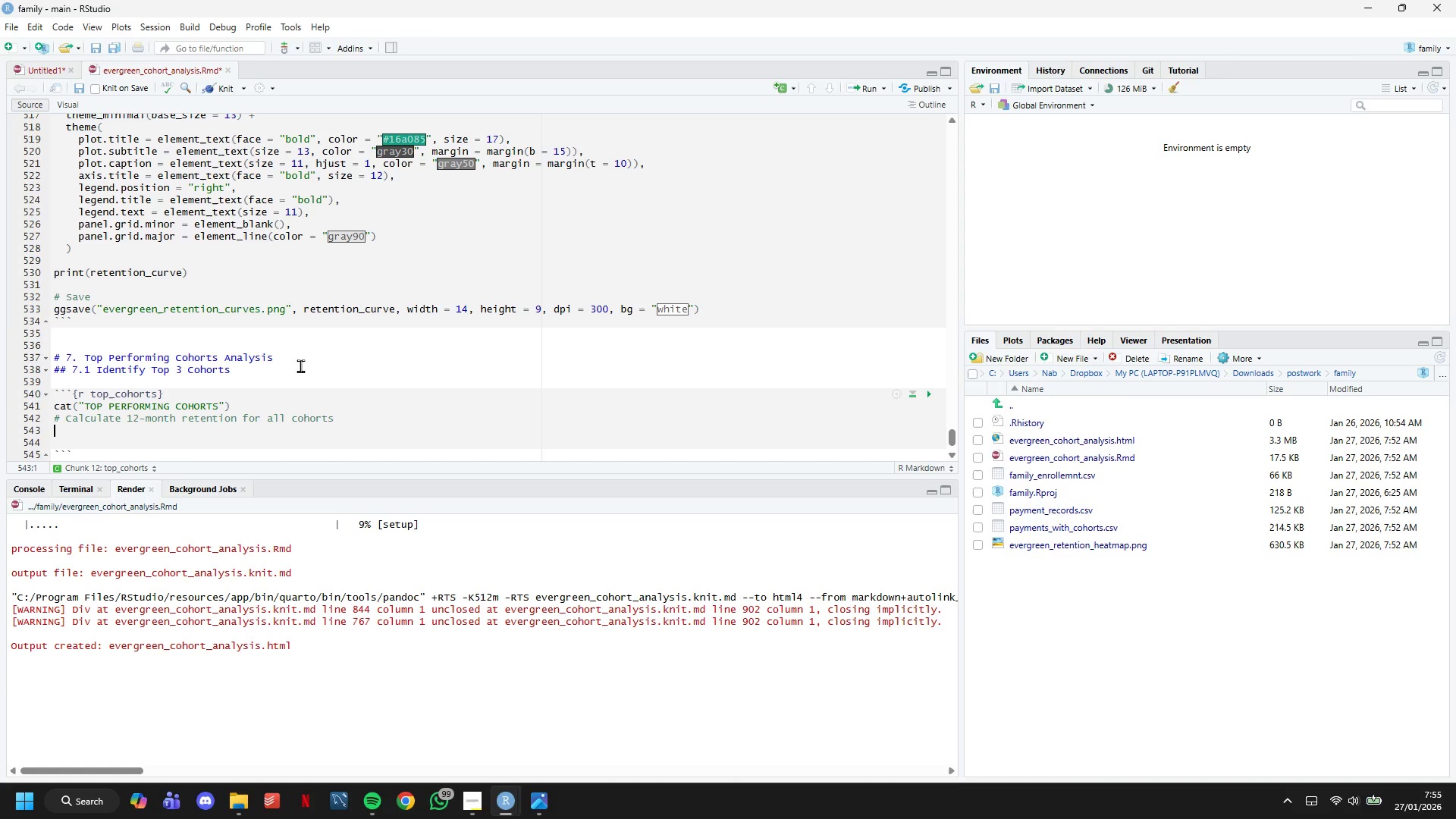 
key(Enter)
 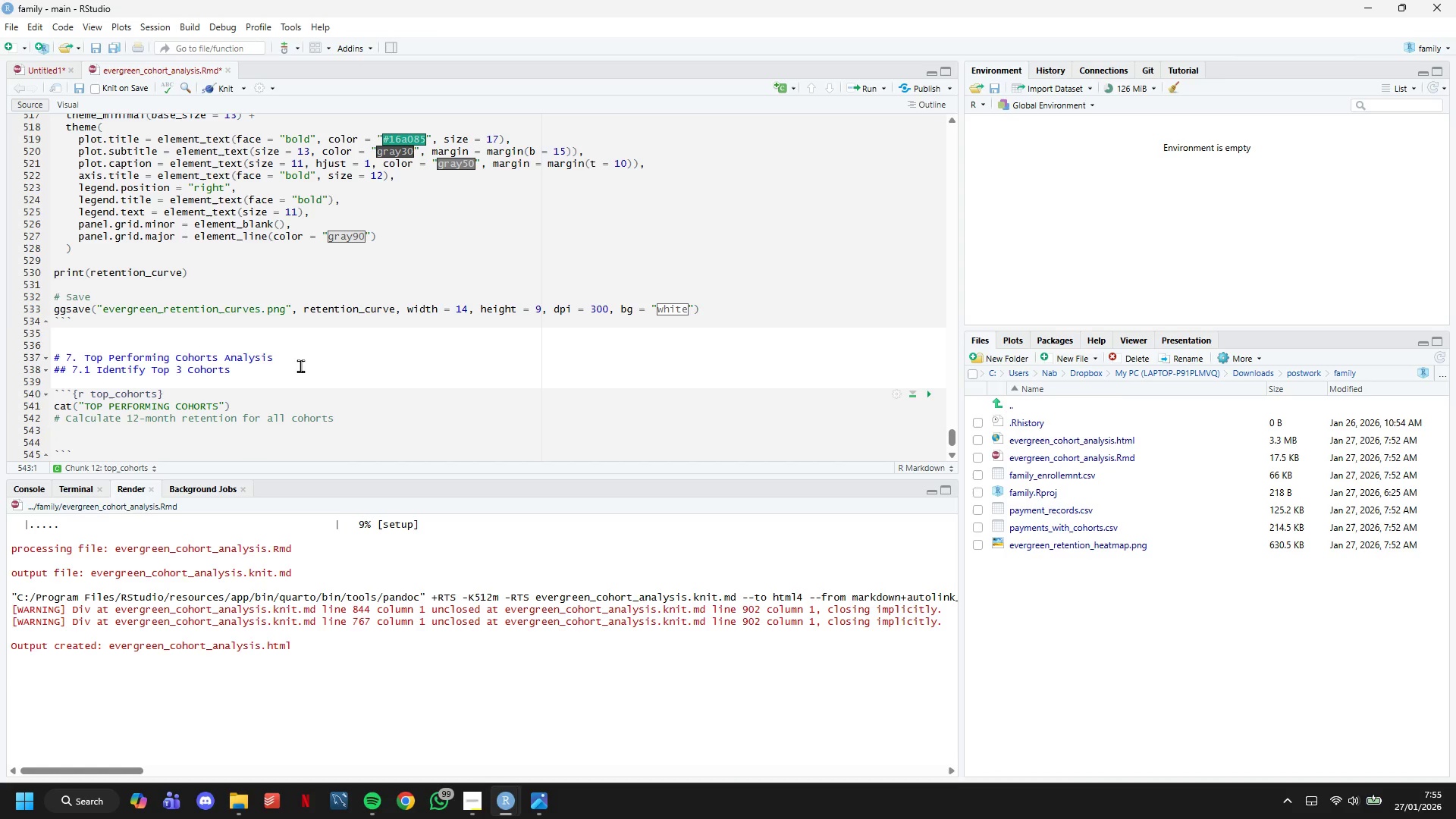 
type(cohort_12_mo)
 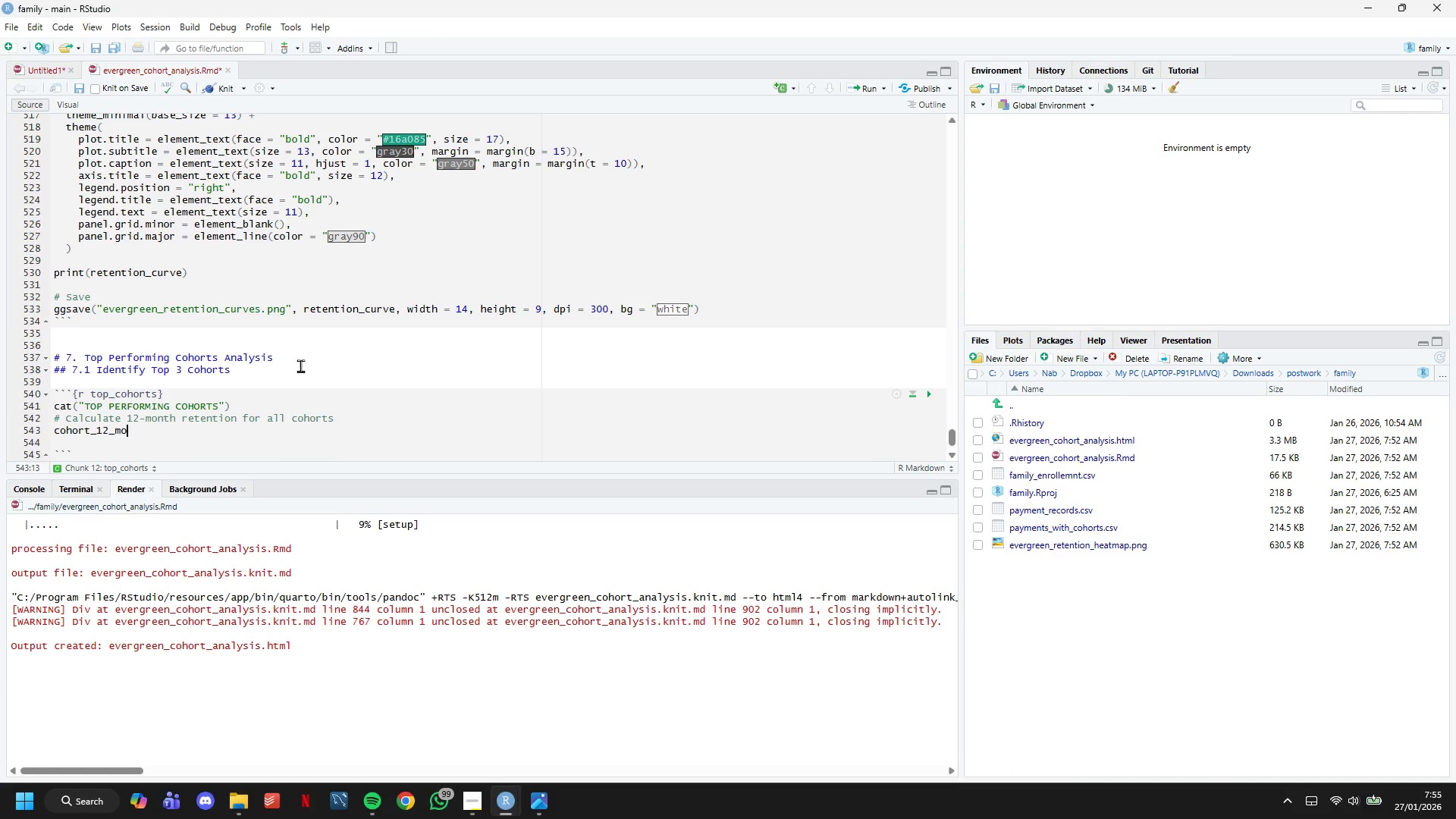 
wait(7.19)
 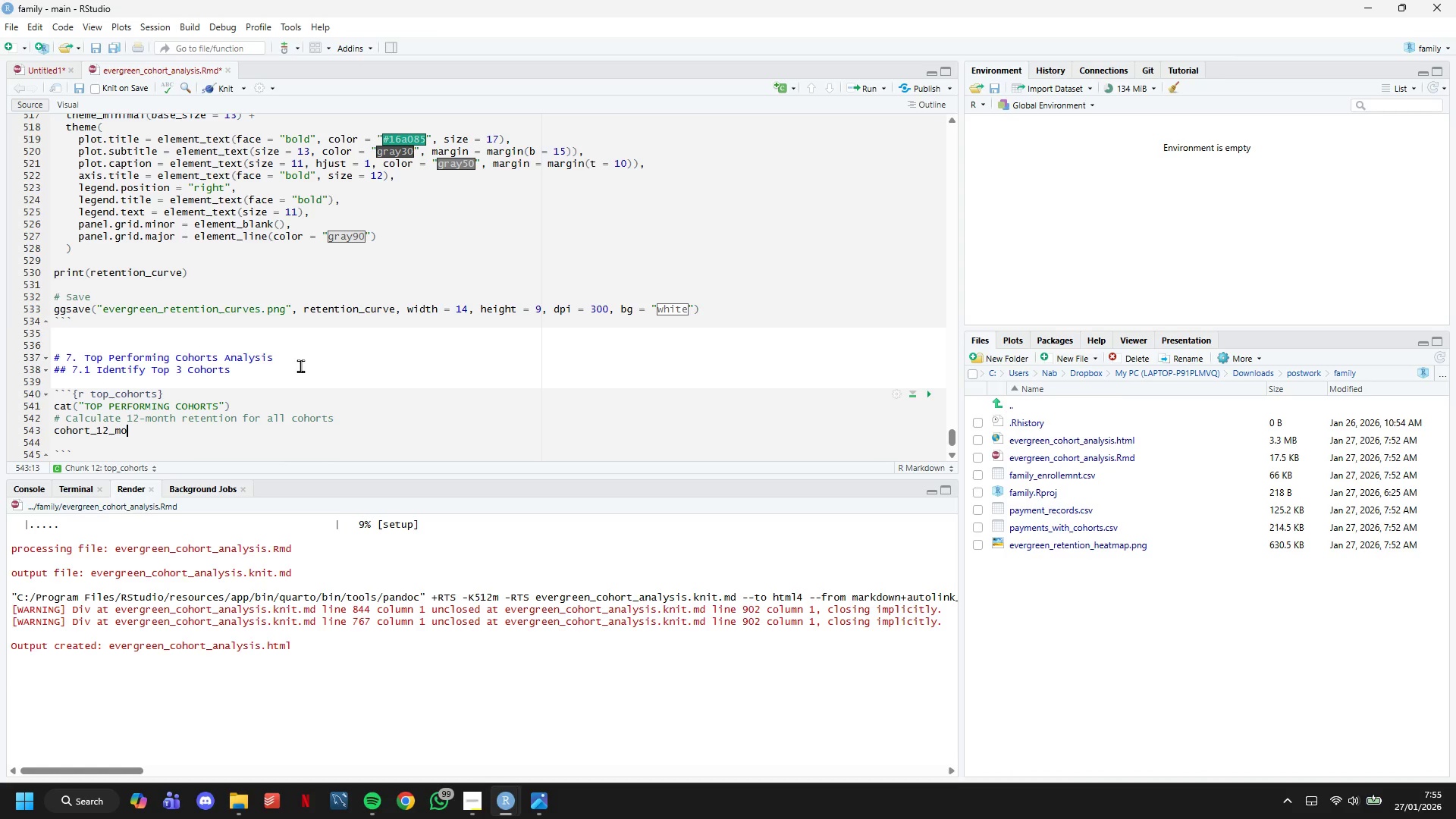 
hold_key(key=ShiftLeft, duration=0.36)
 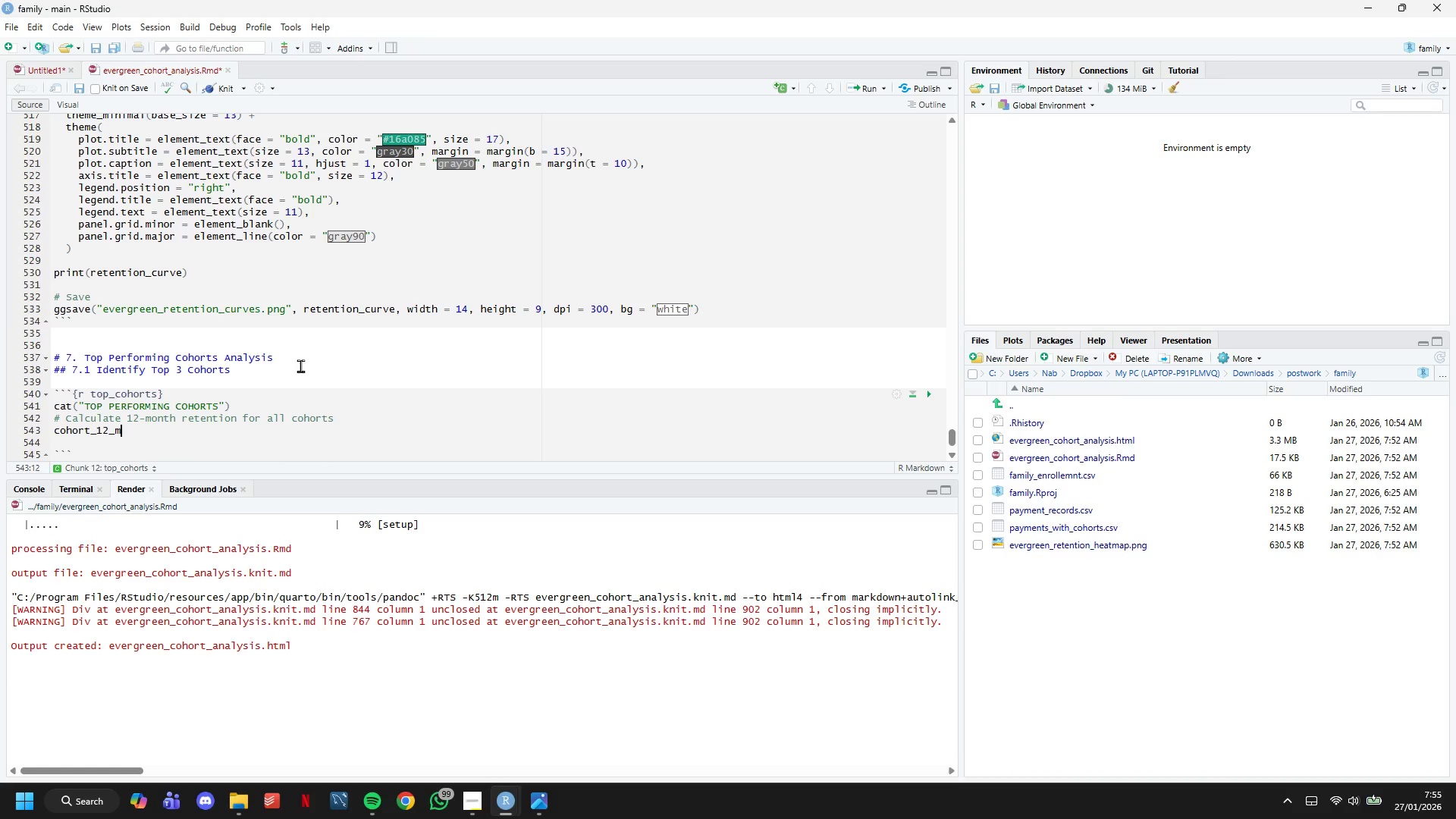 
key(Backspace)
key(Backspace)
key(Backspace)
type(mo_retention <- retention_matrix %>%)
 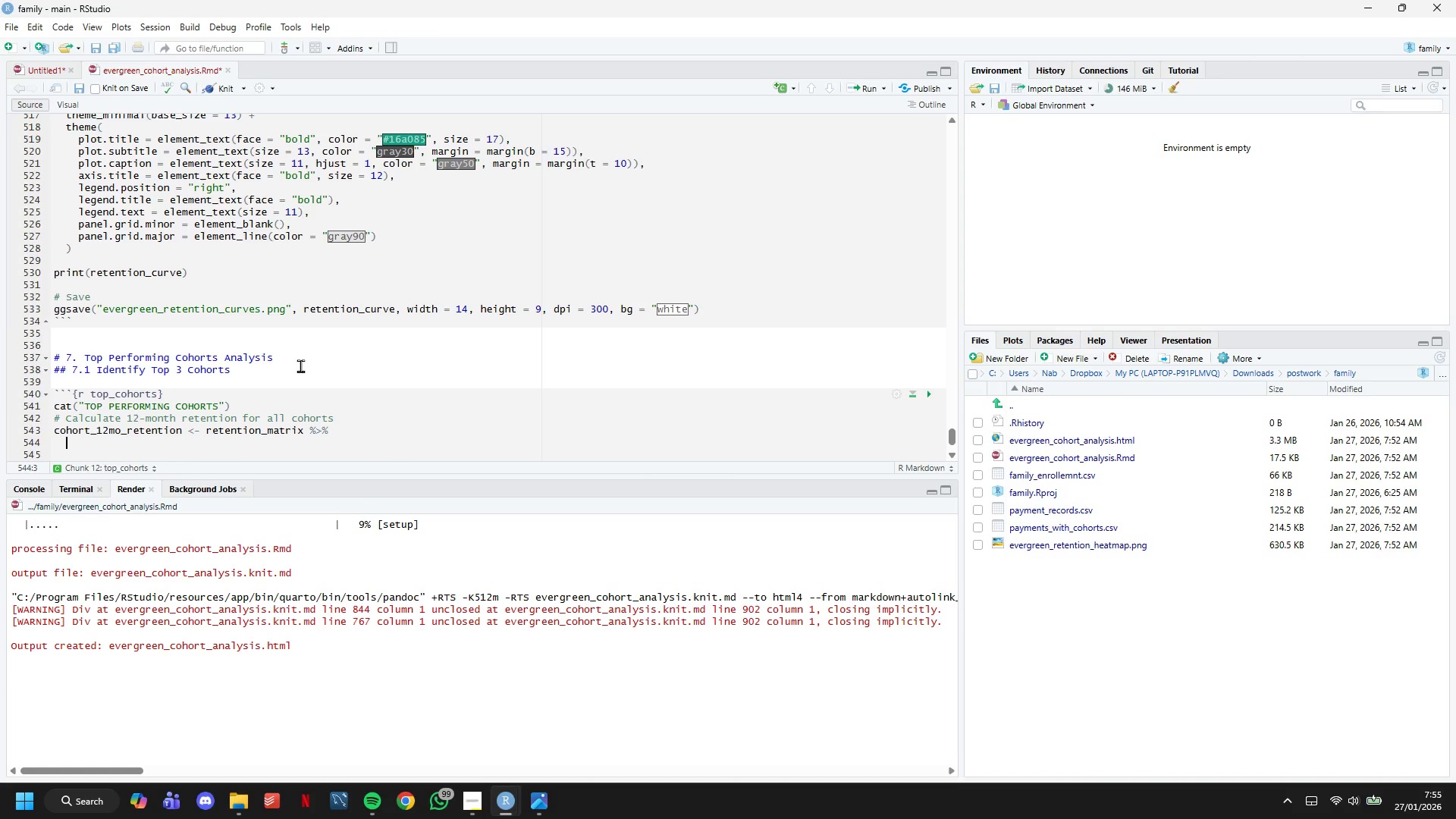 
 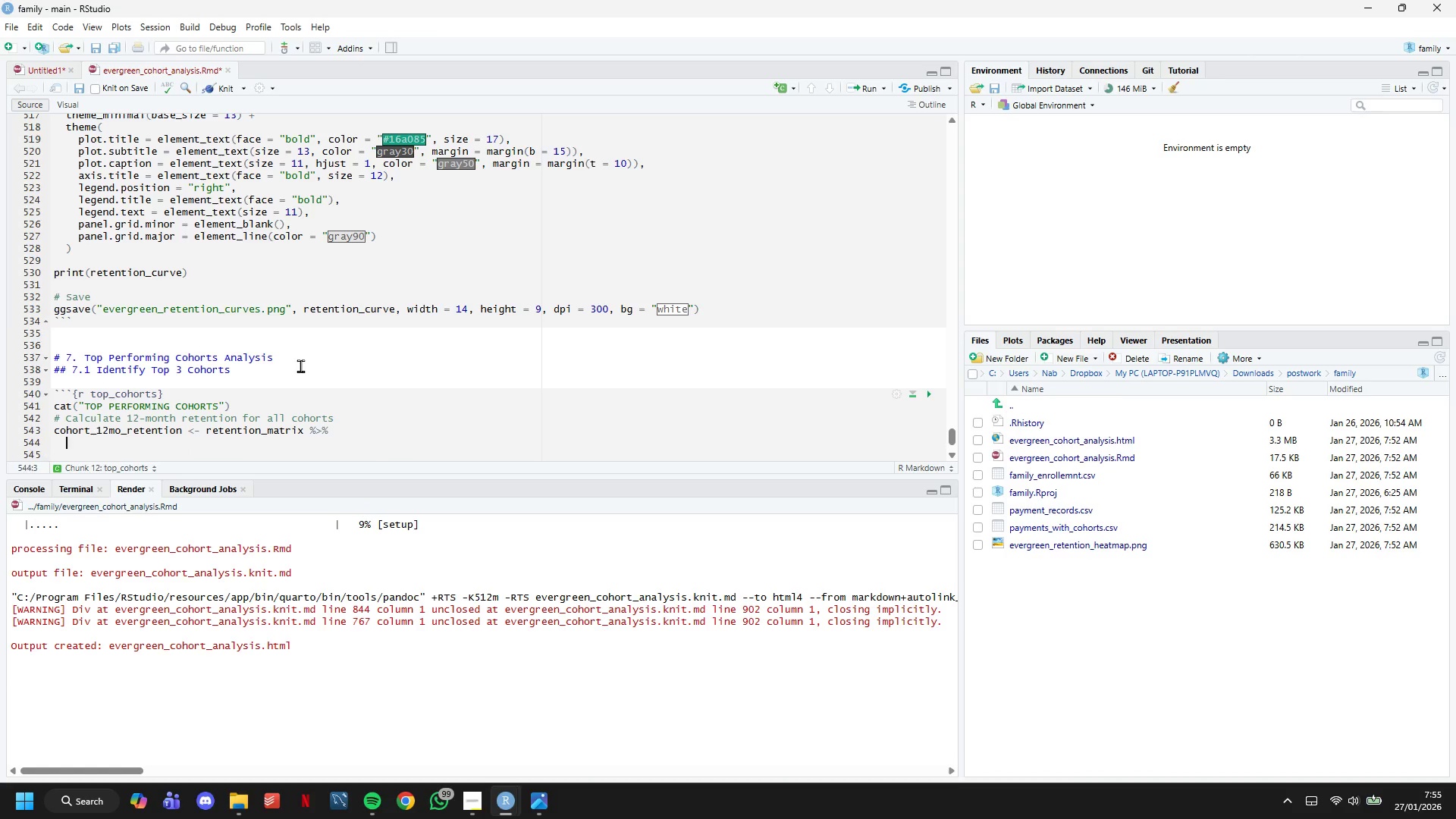 
key(Enter)
 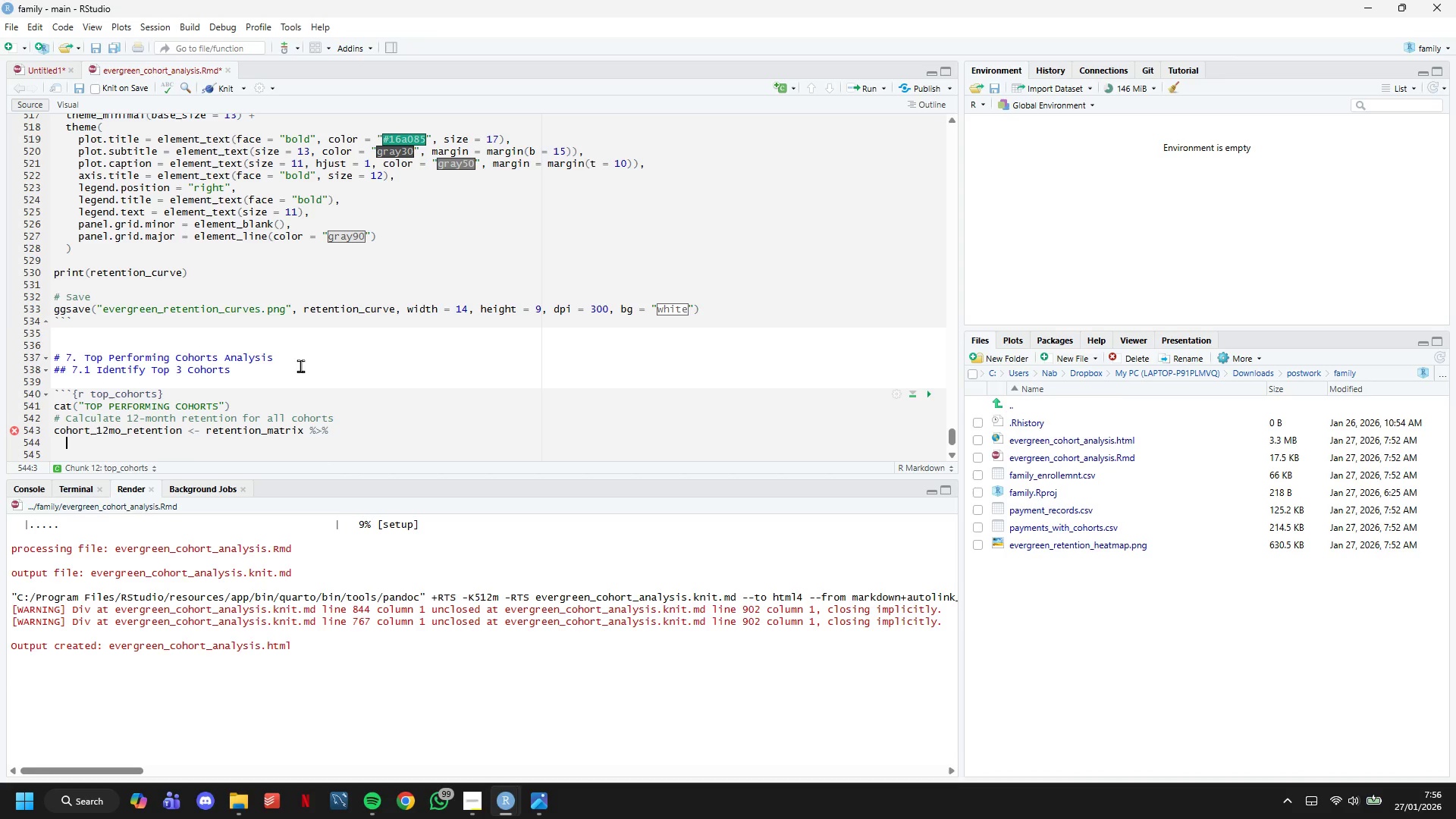 
wait(41.95)
 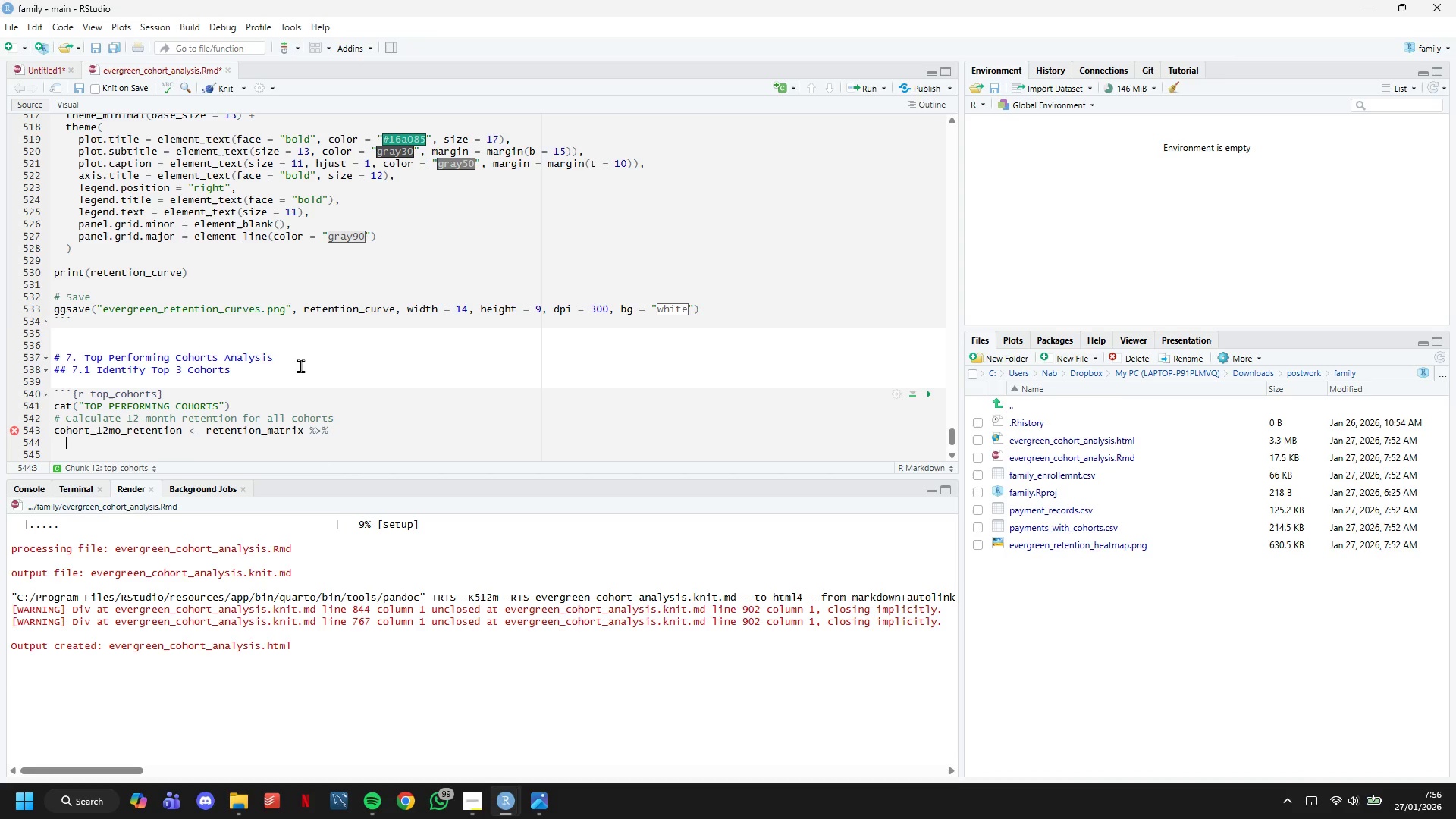 
type(filter(months_since_enrollment == 12)
 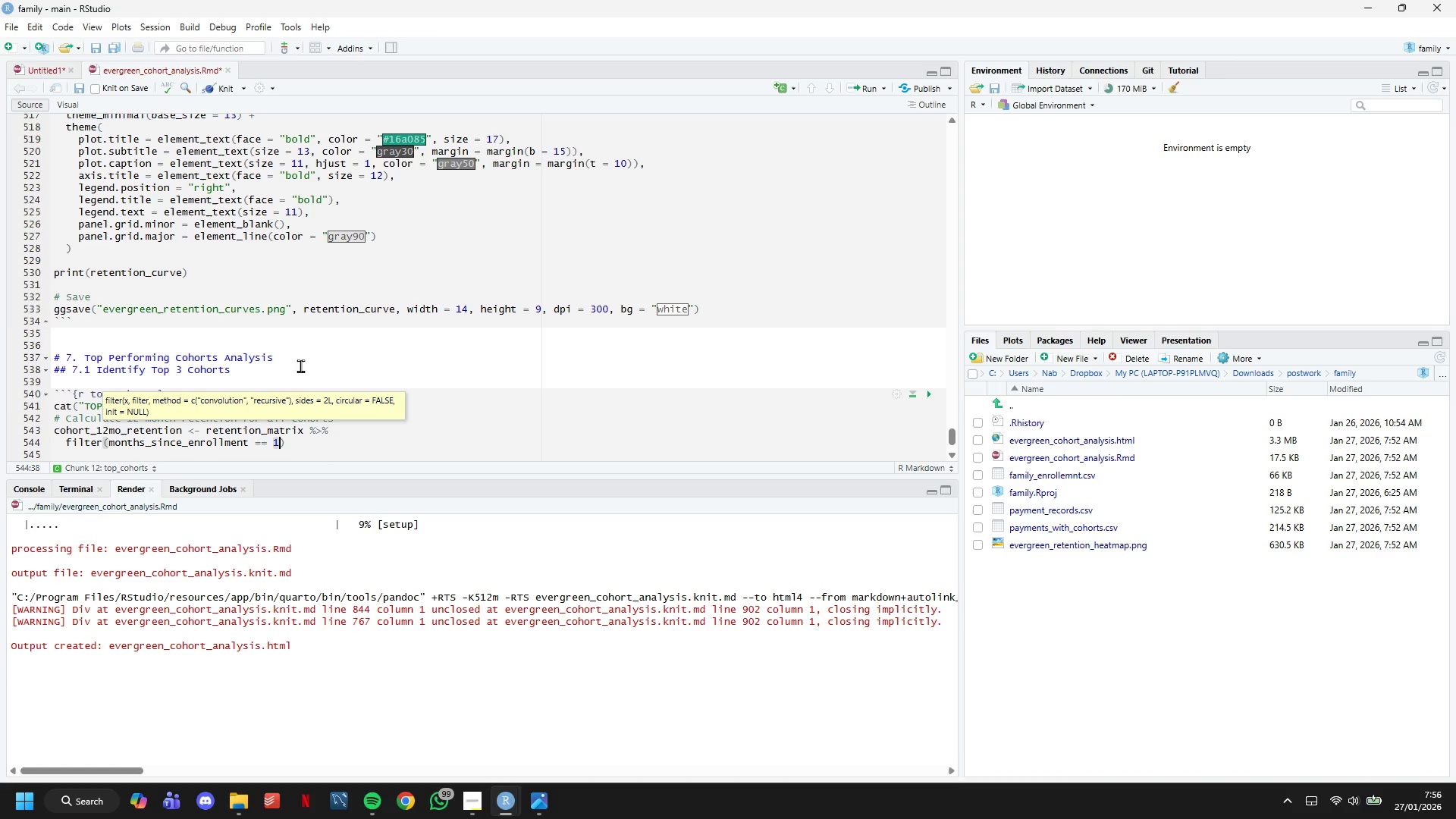 
 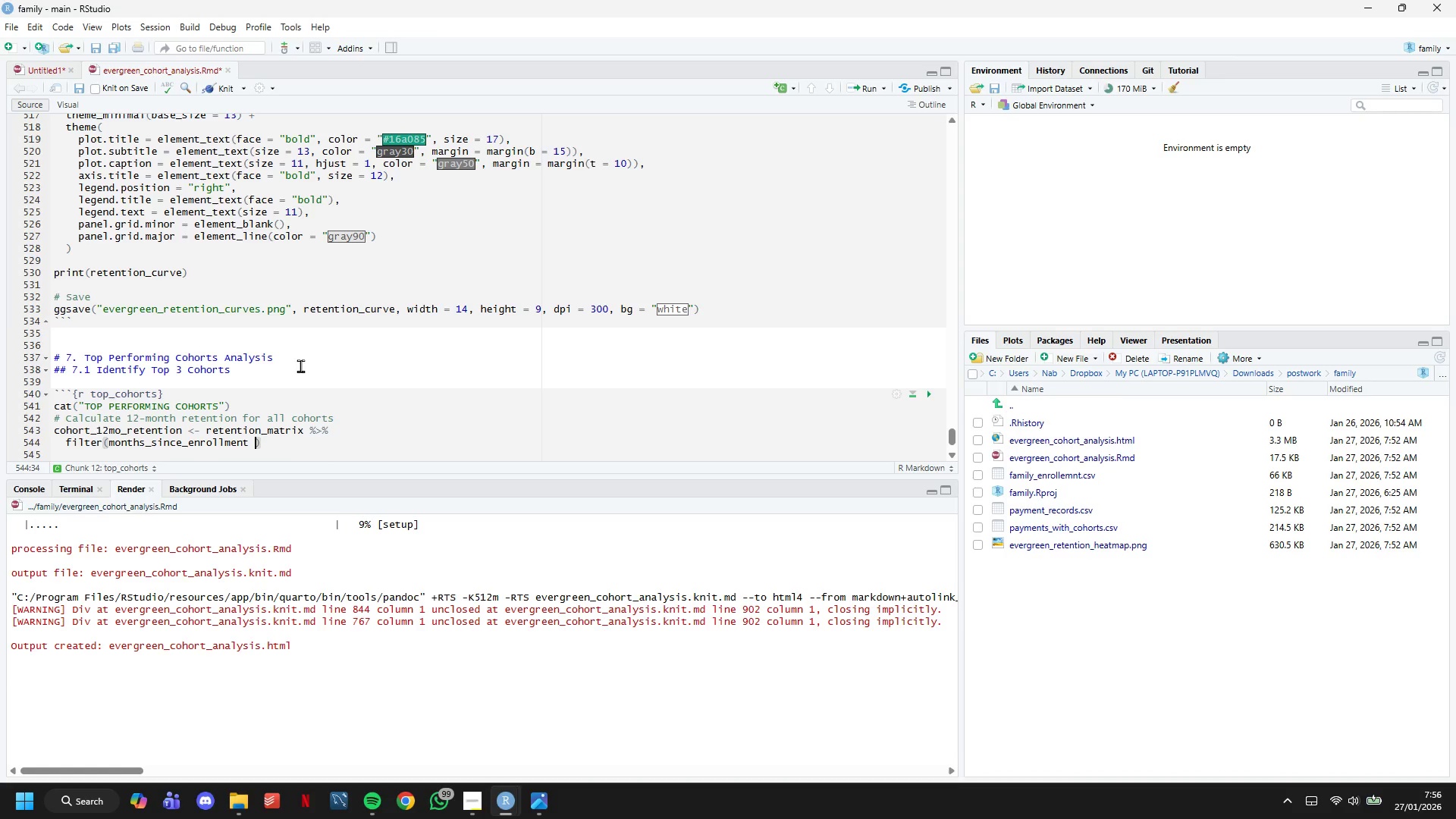 
key(ArrowRight)
 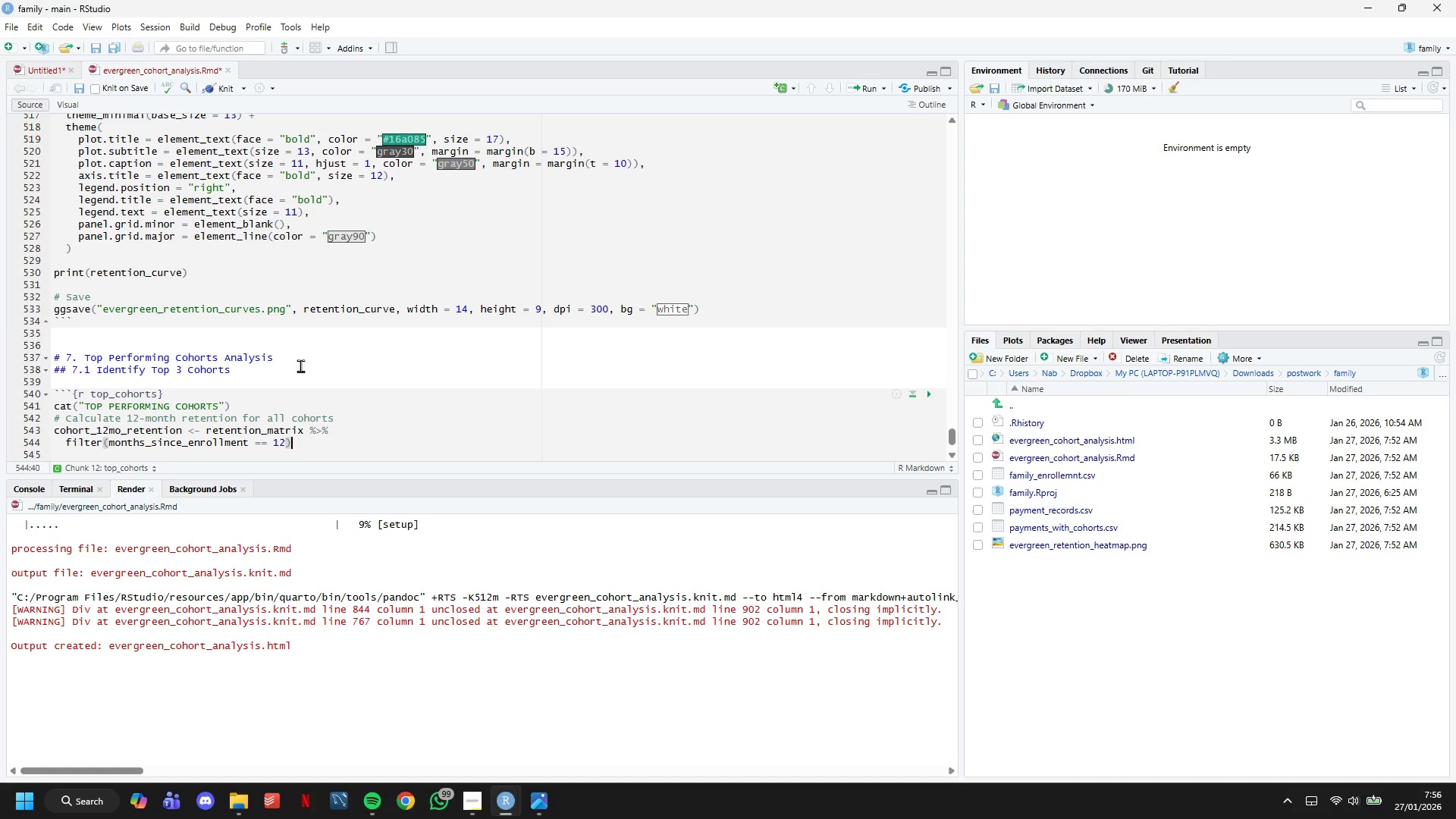 
key(Space)
 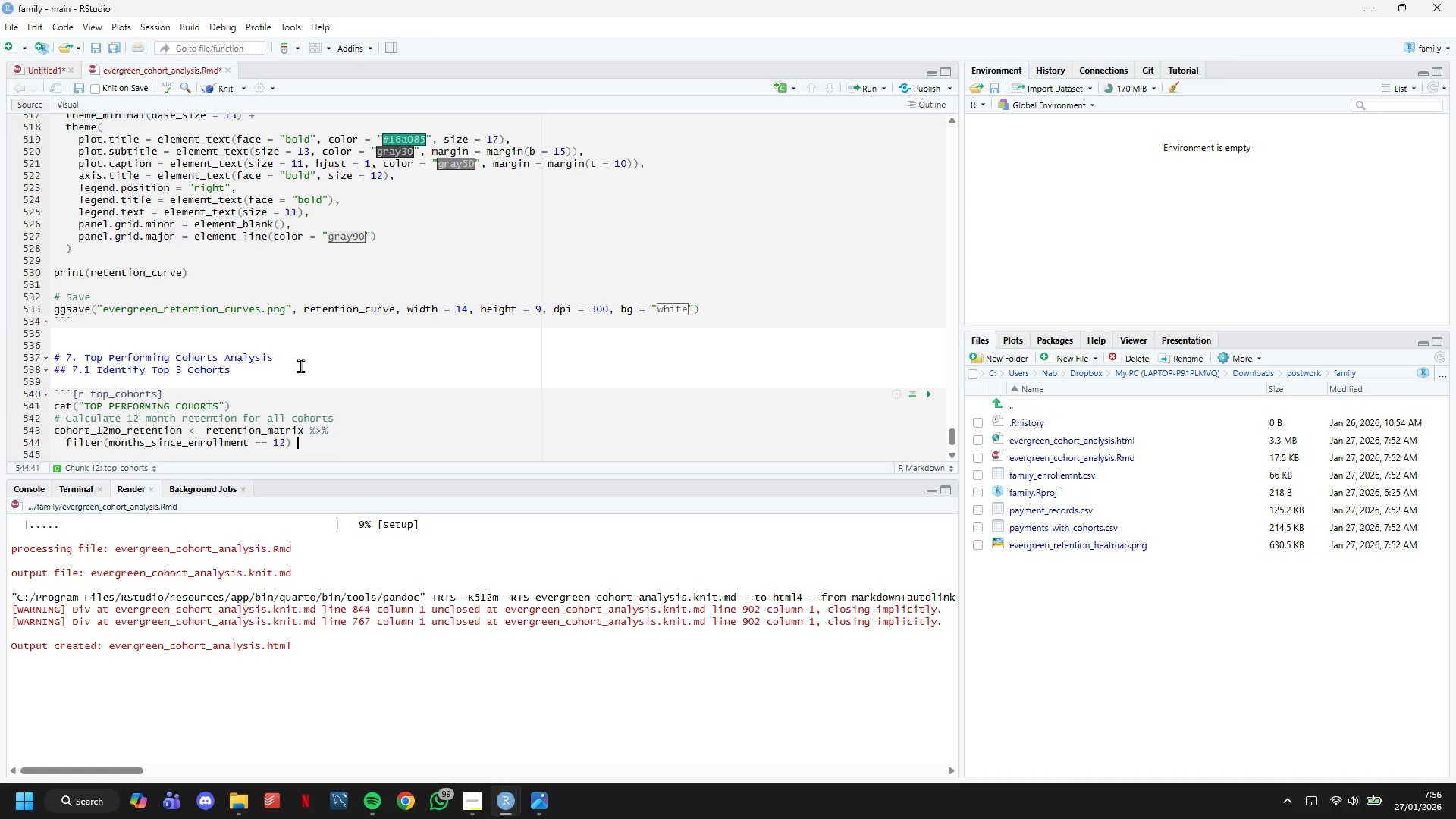 
key(Shift+5)
 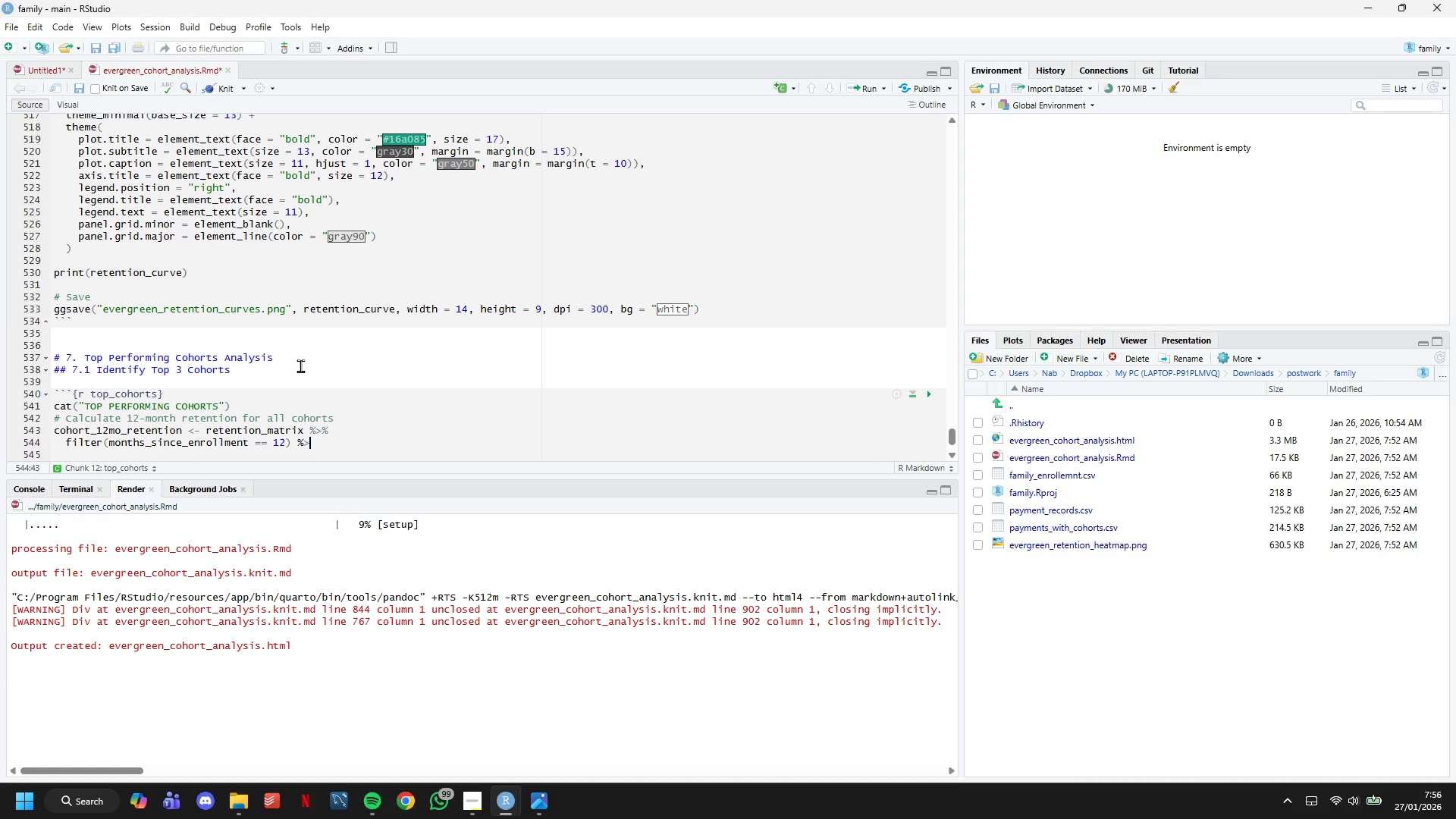 
key(Shift+Period)
 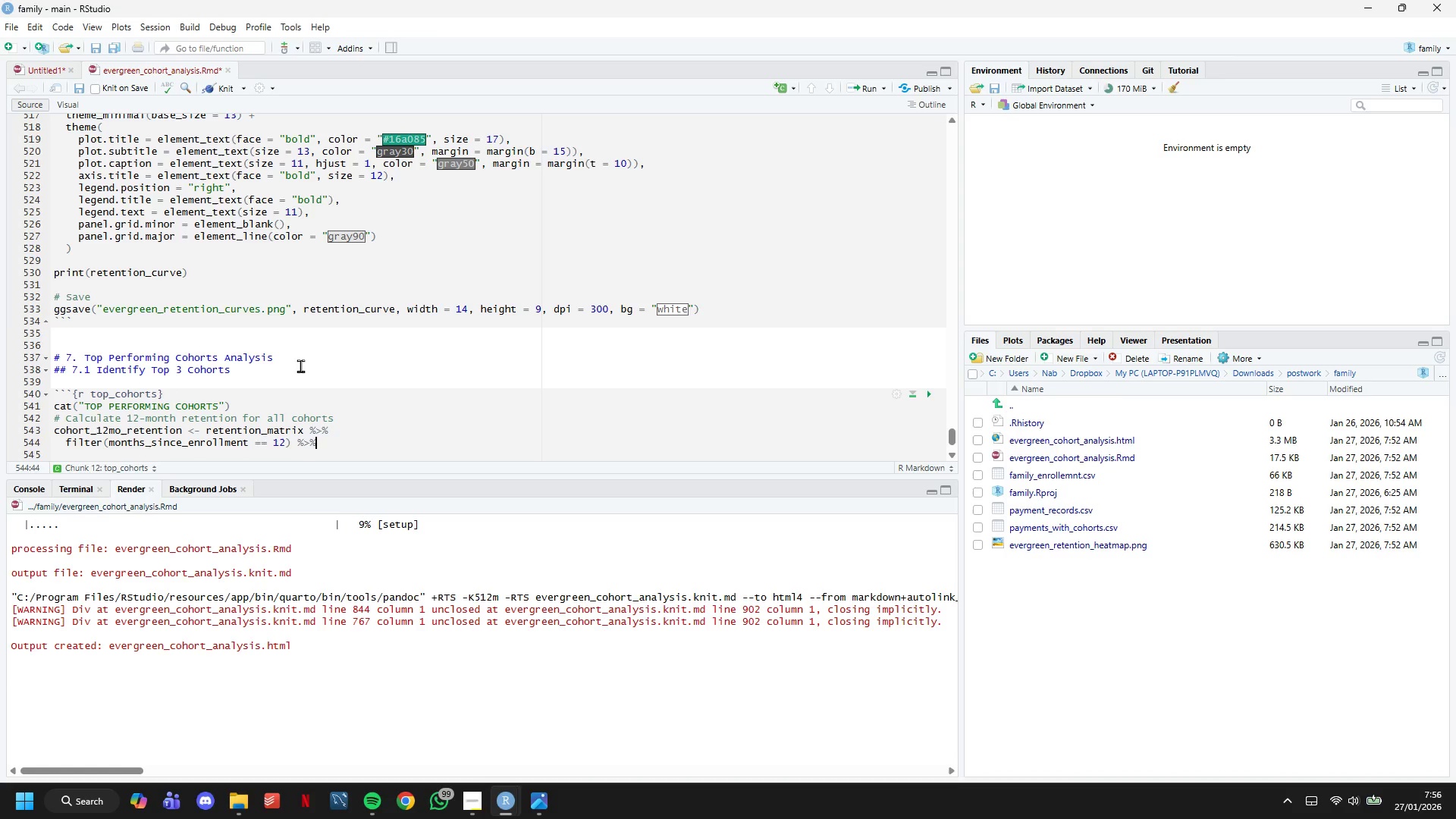 
key(Shift+5)
 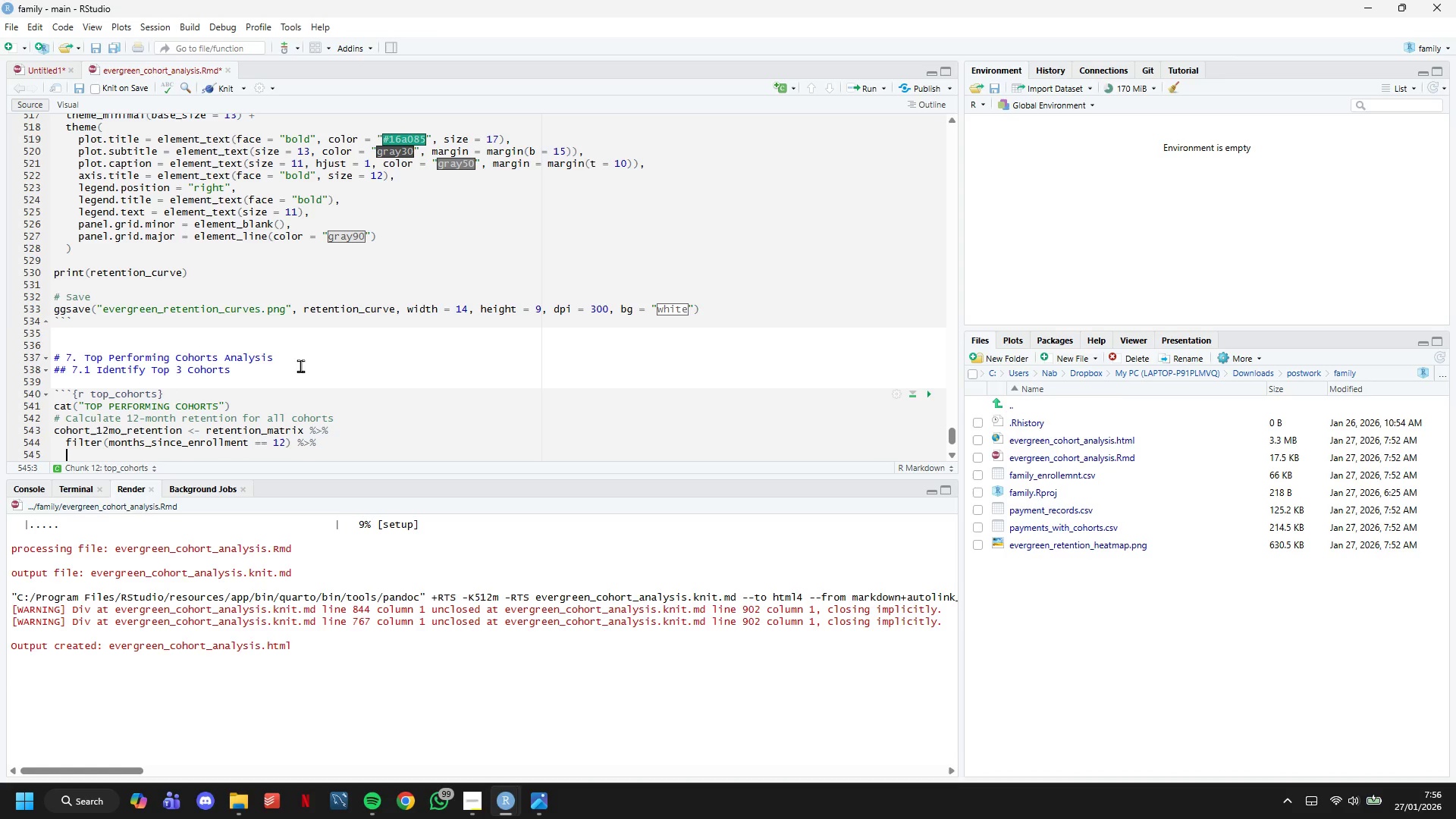 
key(Enter)
 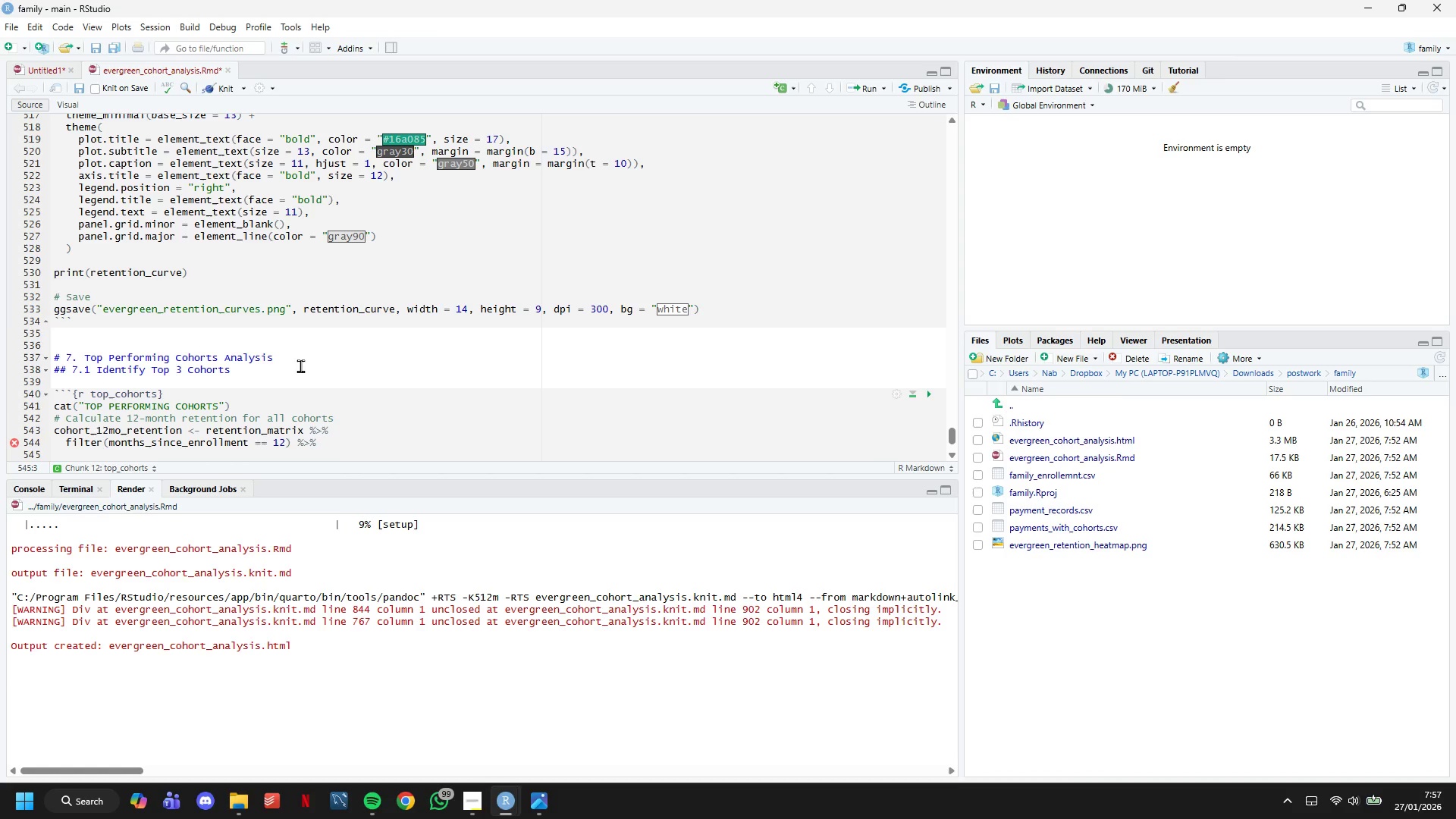 
wait(12.5)
 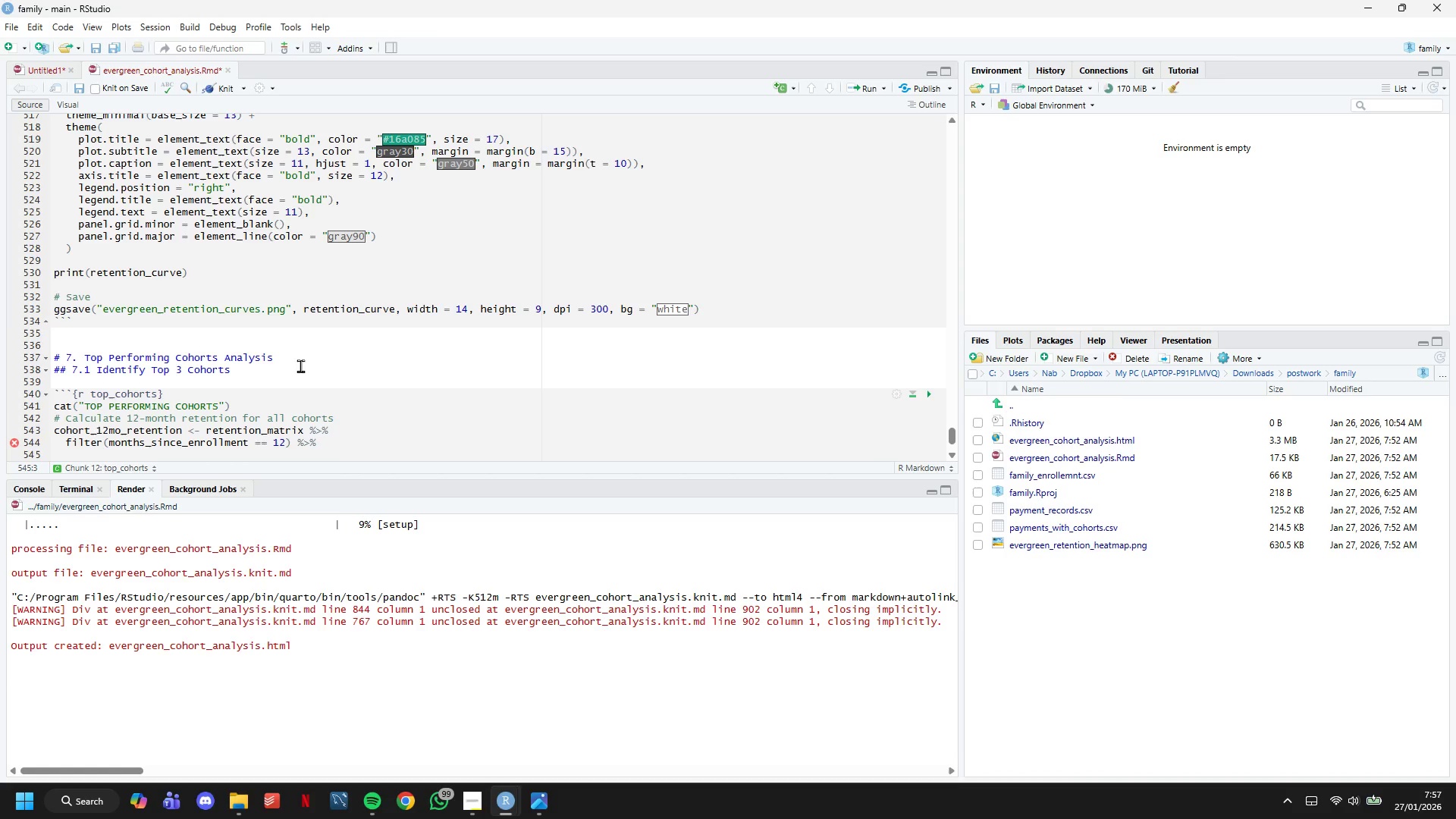 
type(arrange(desc(retention_pct)
 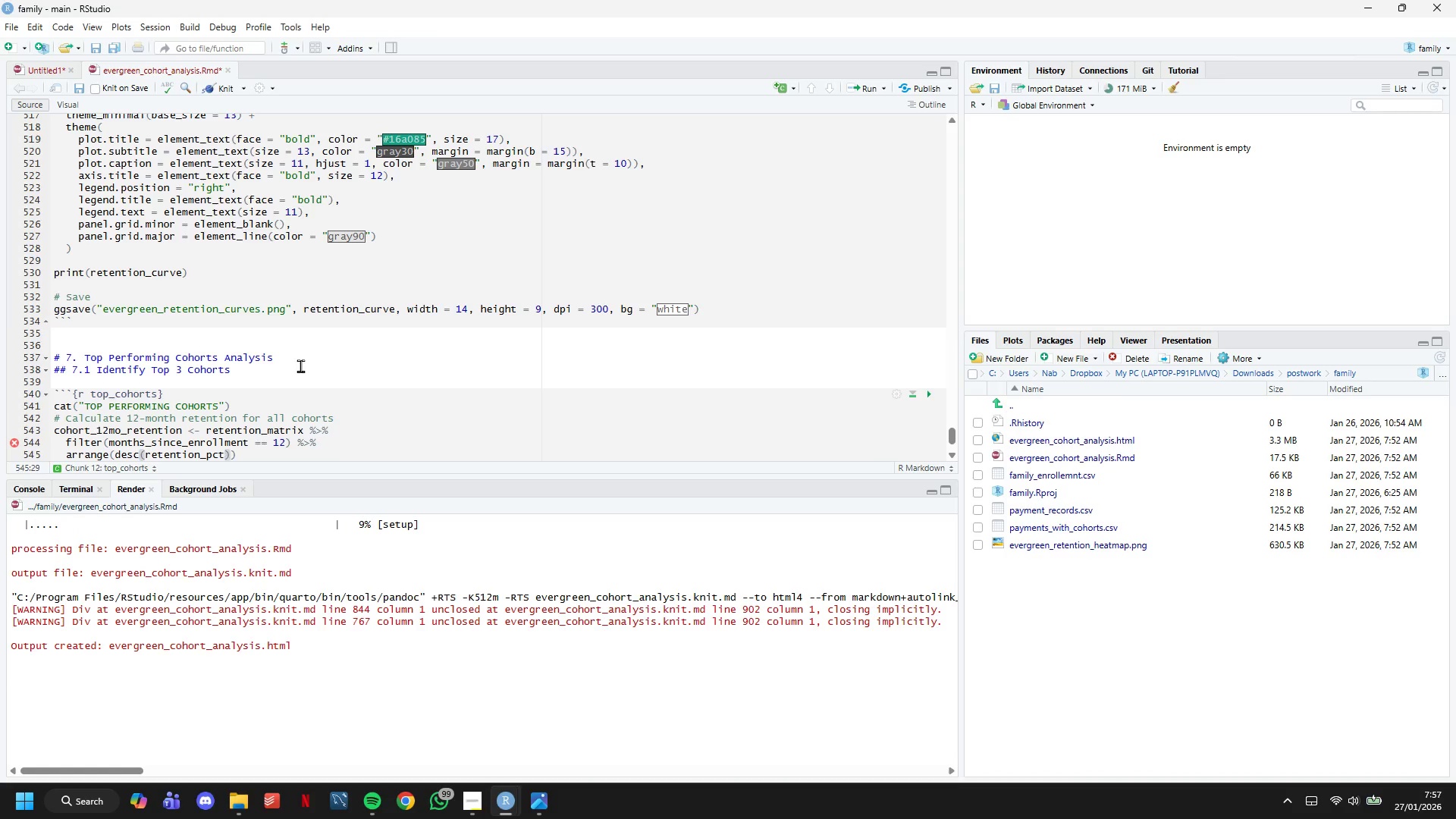 
key(ArrowRight)
 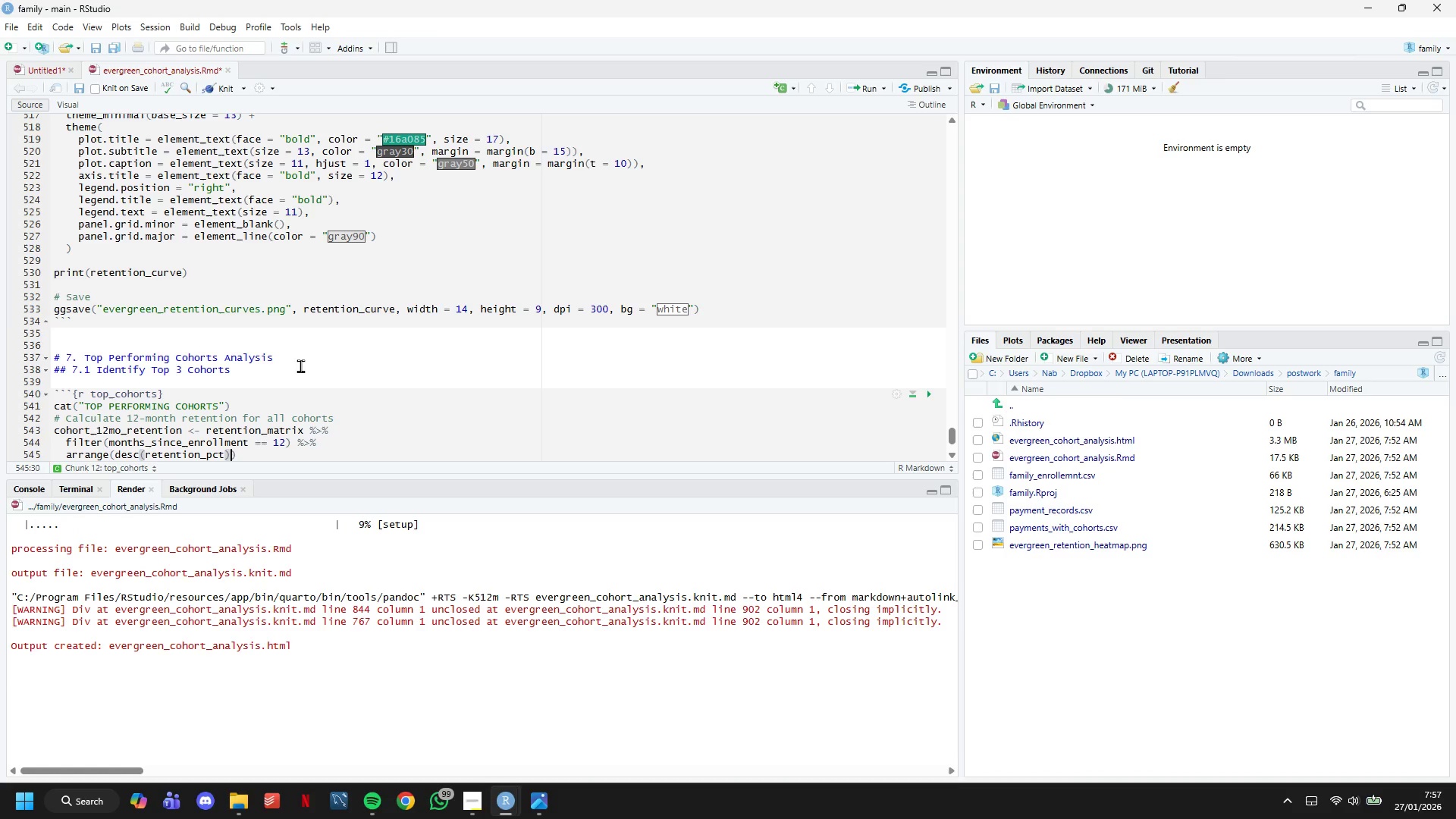 
key(ArrowRight)
 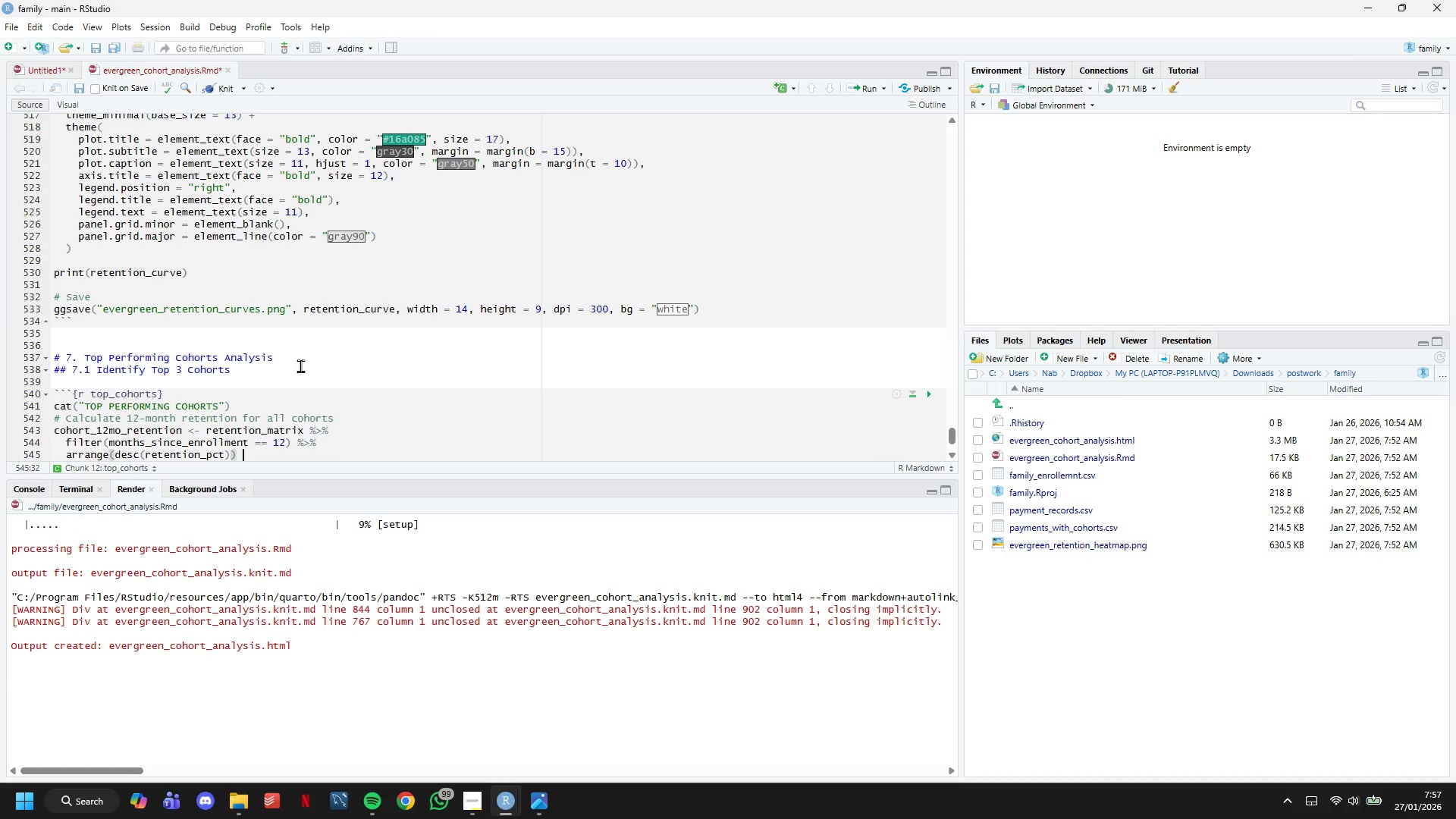 
key(Space)
 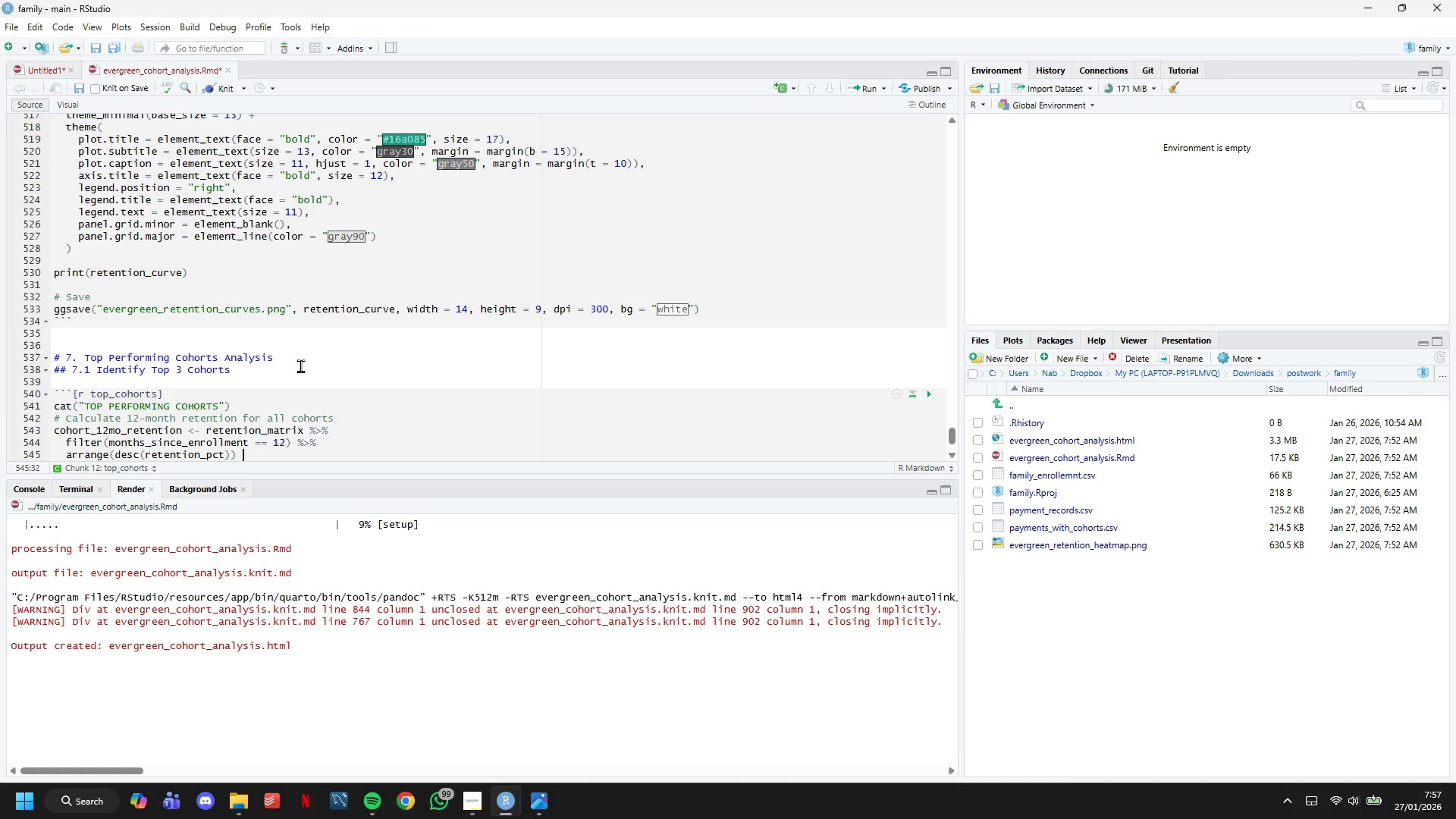 
key(Shift+5)
 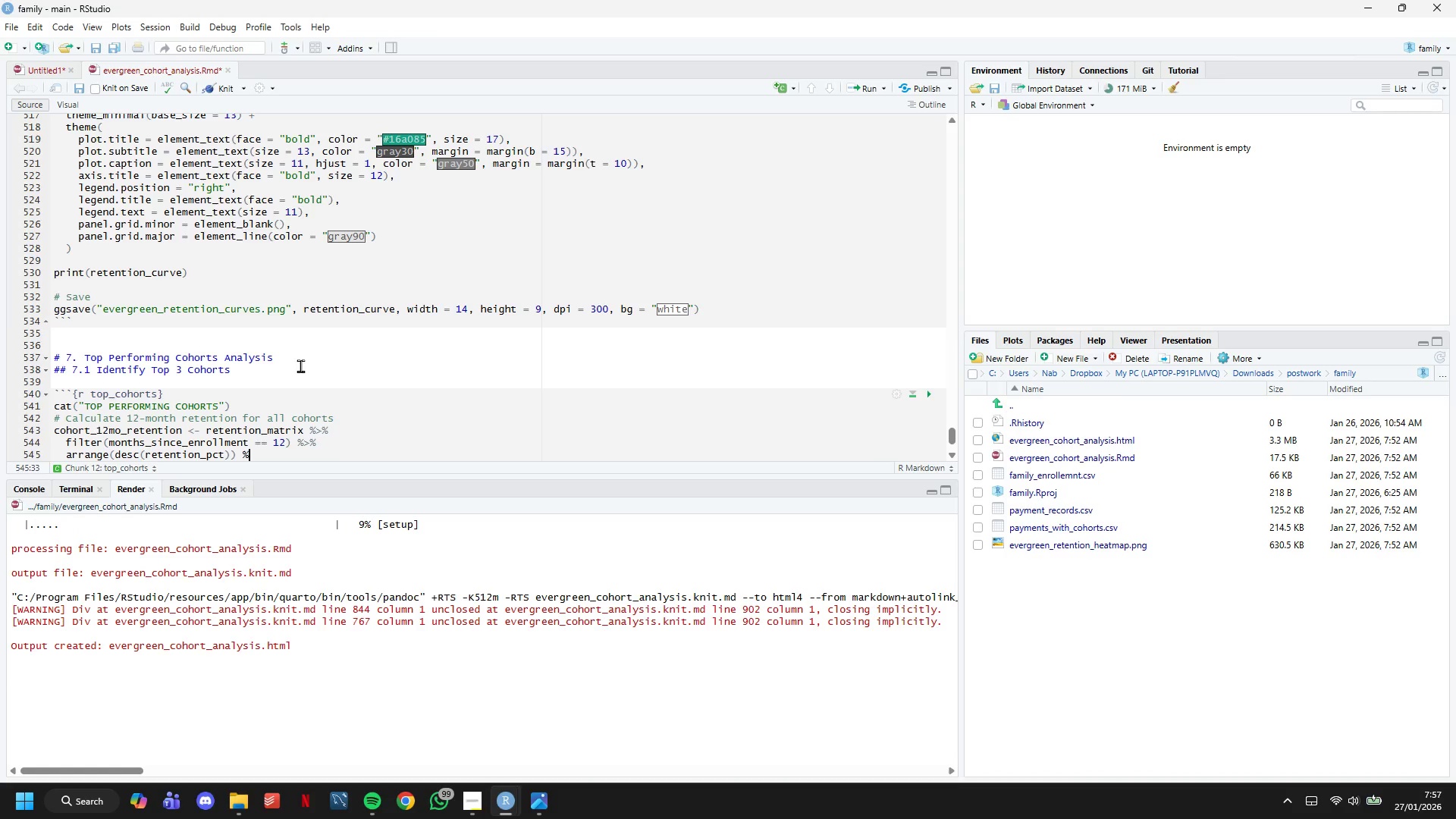 
key(Shift+Period)
 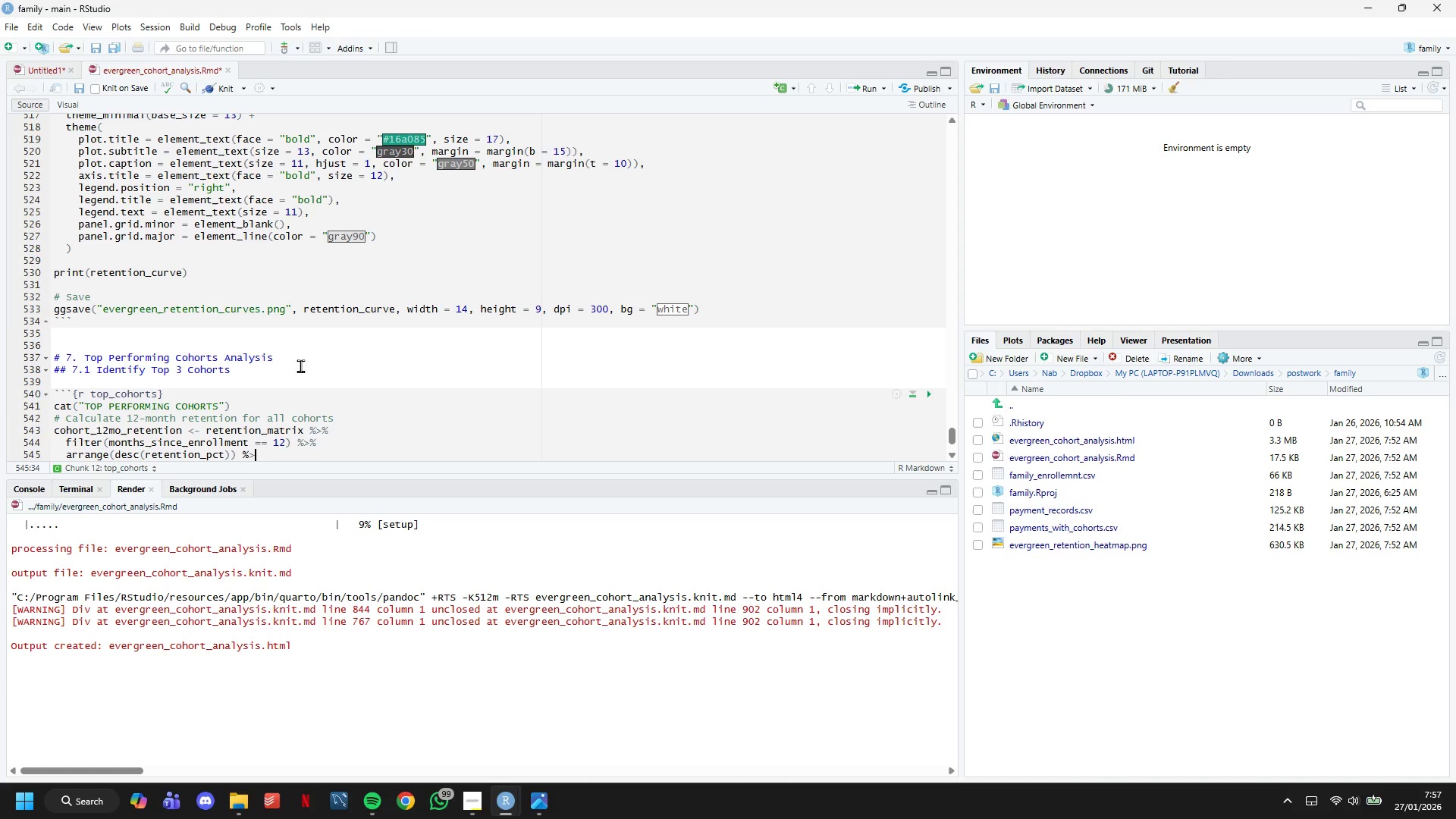 
key(Shift+5)
 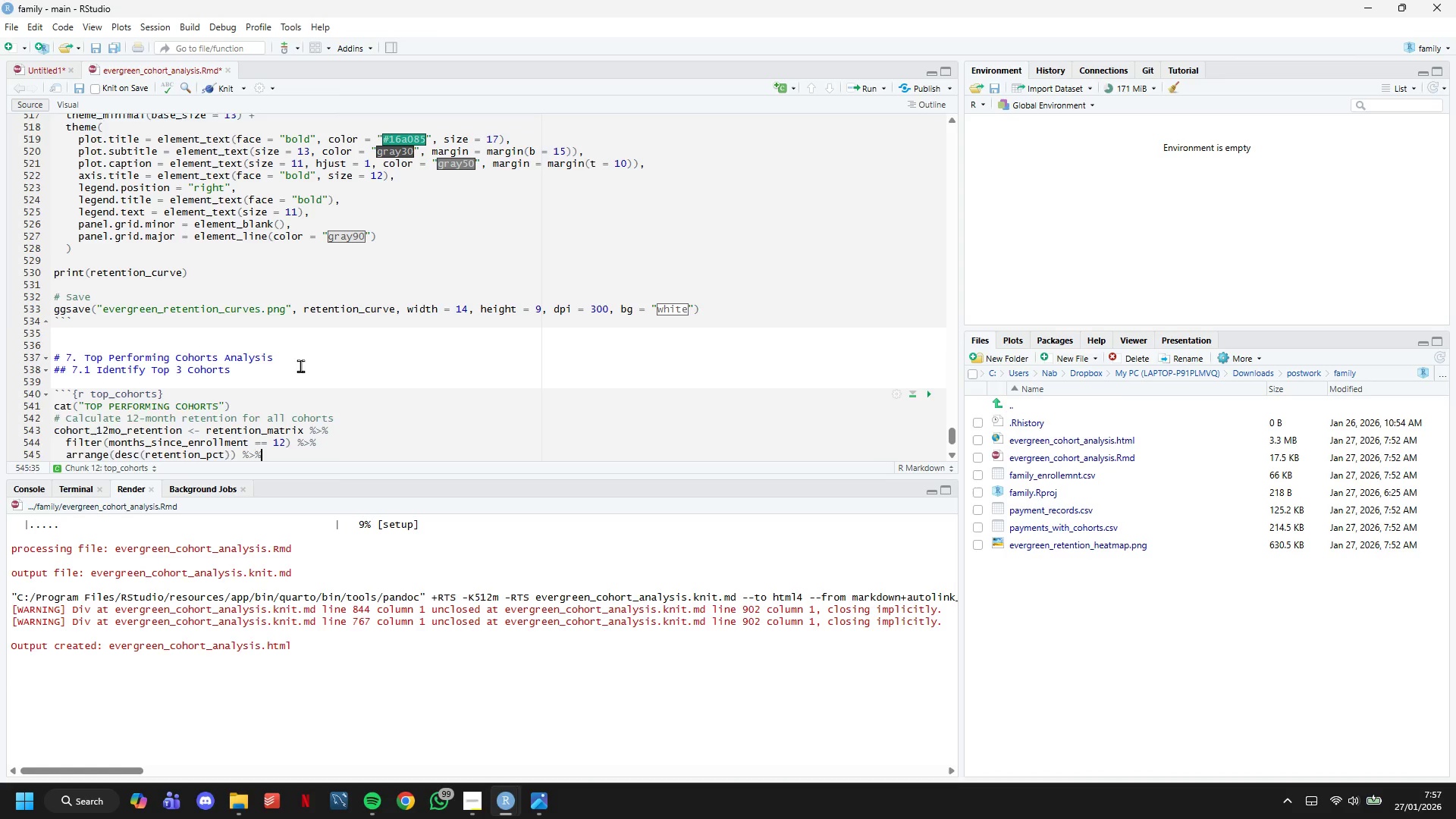 
key(Enter)
 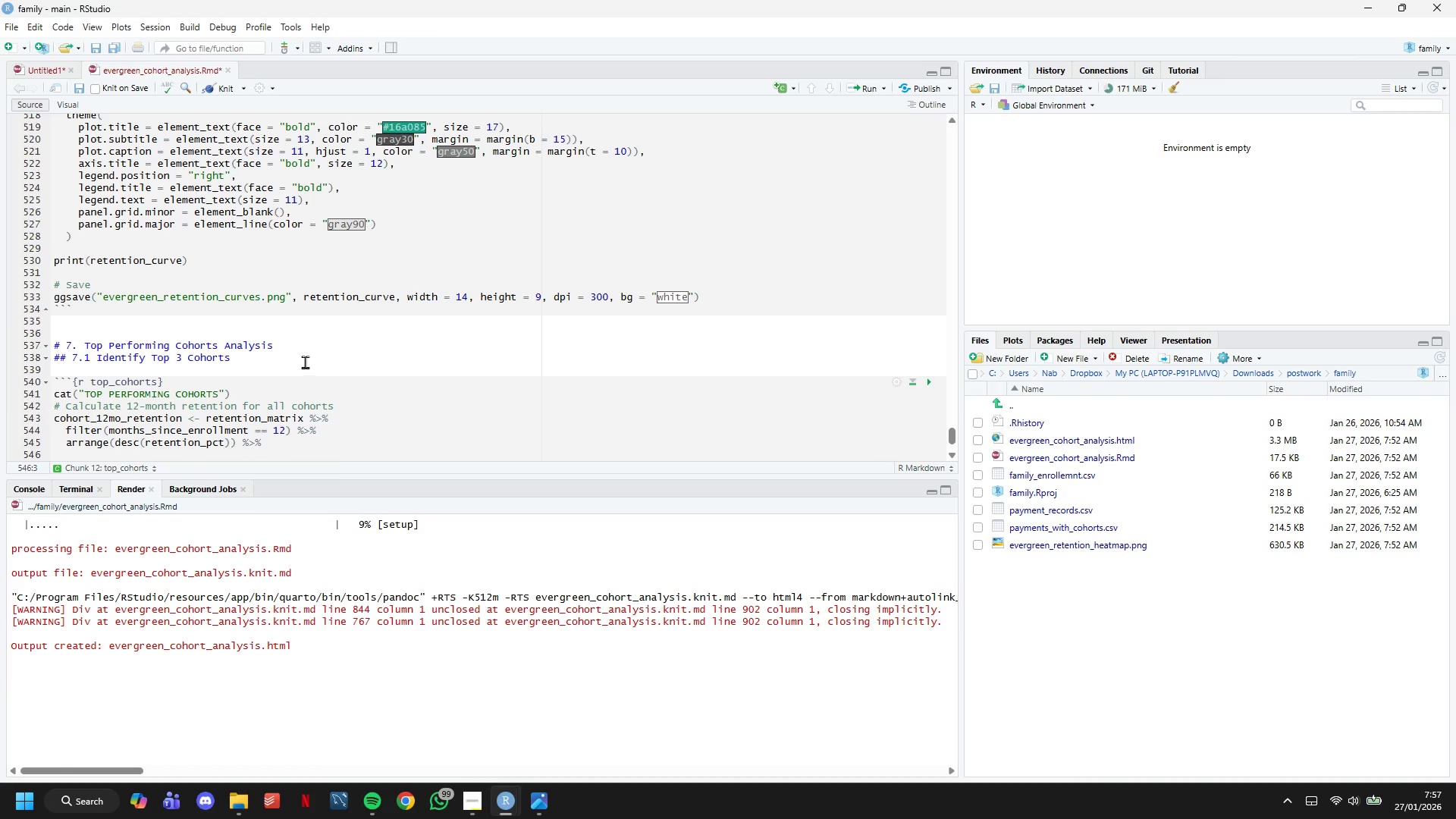 
scroll: coordinate [305, 362], scroll_direction: down, amount: 5.0
 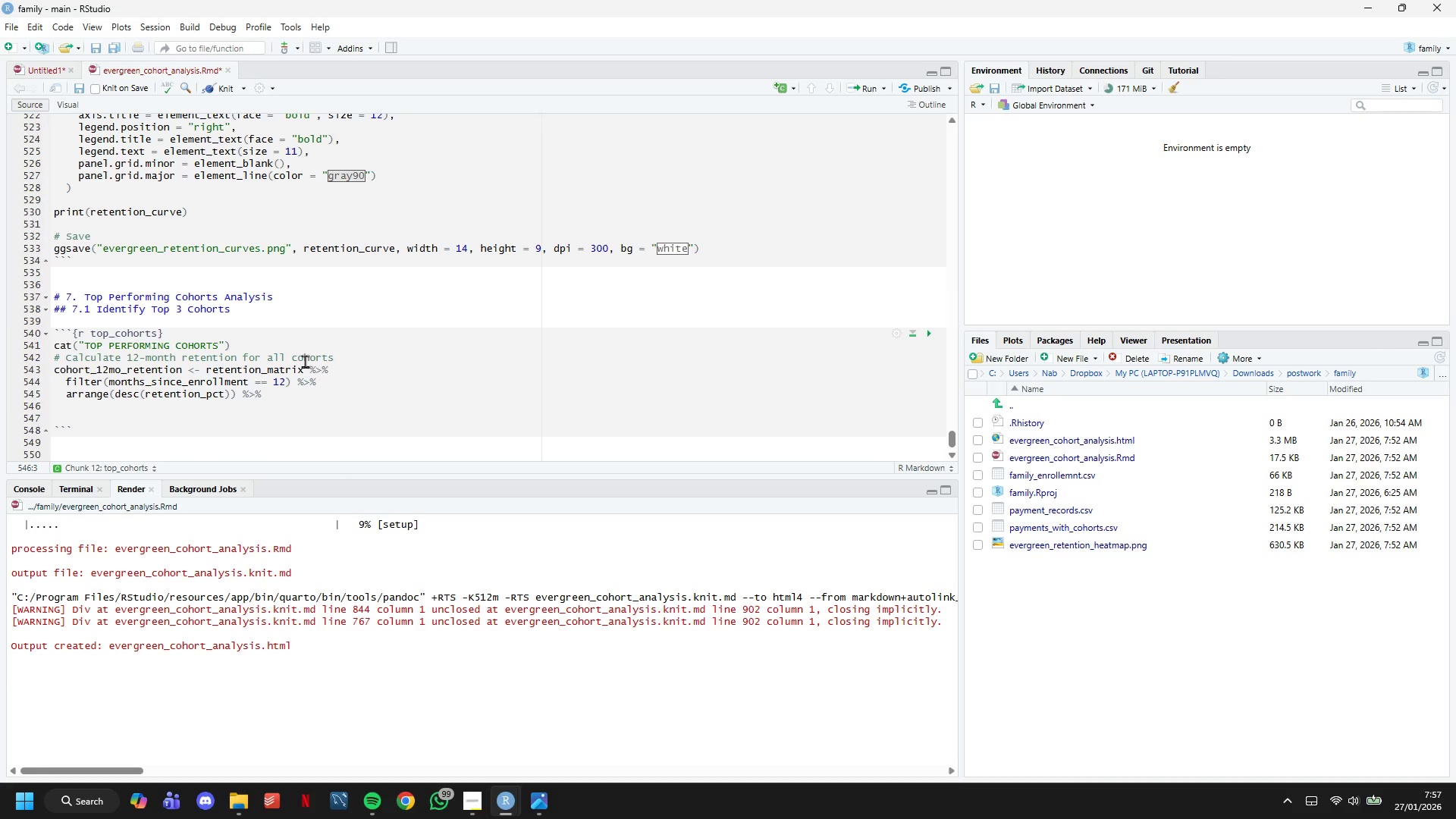 
type(select(cohort_lae)
key(Backspace)
type(bel, ren)
key(Backspace)
type(tention_12mo = retention_pct, active_at_12mo = active_families)
 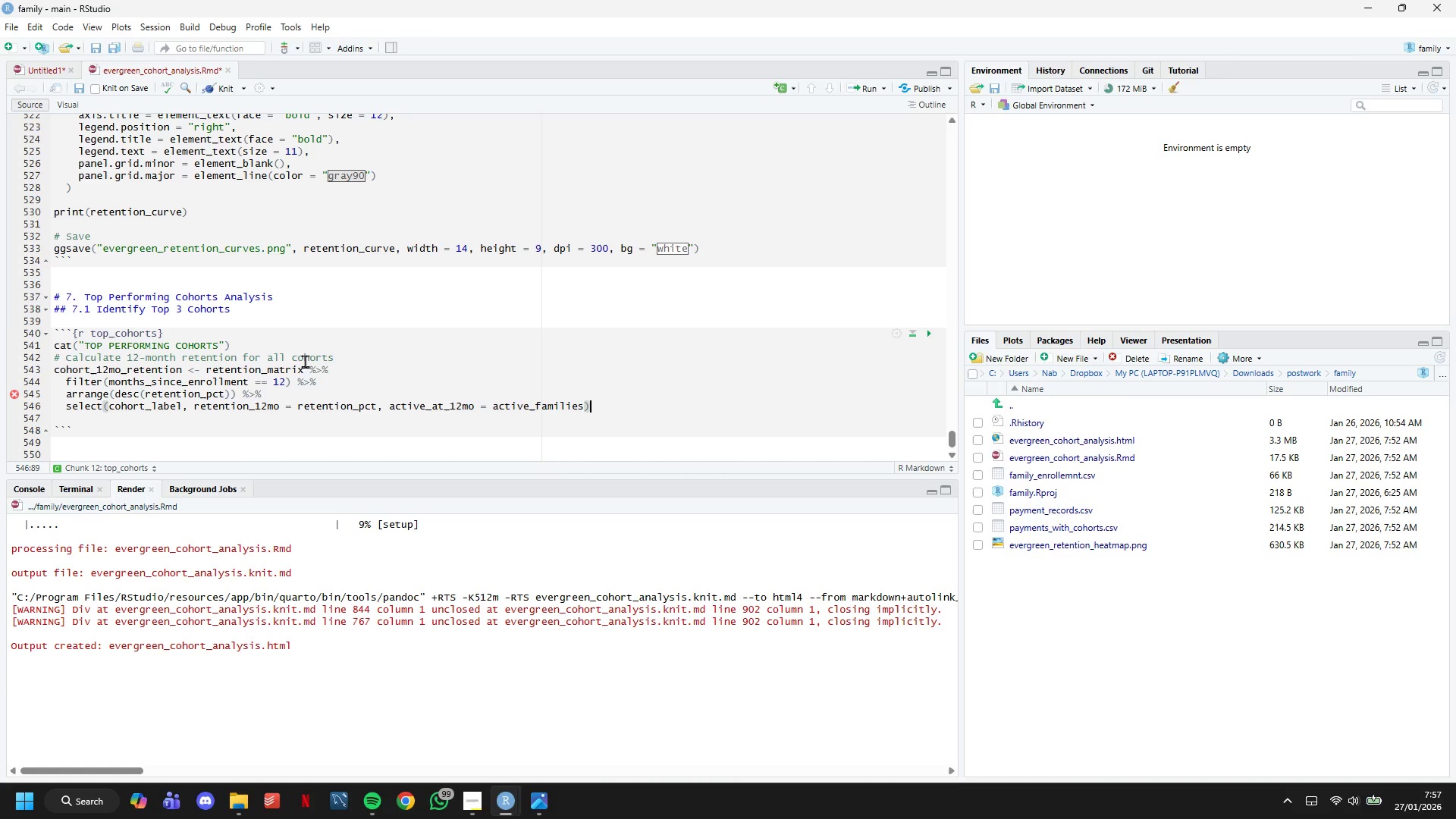 
 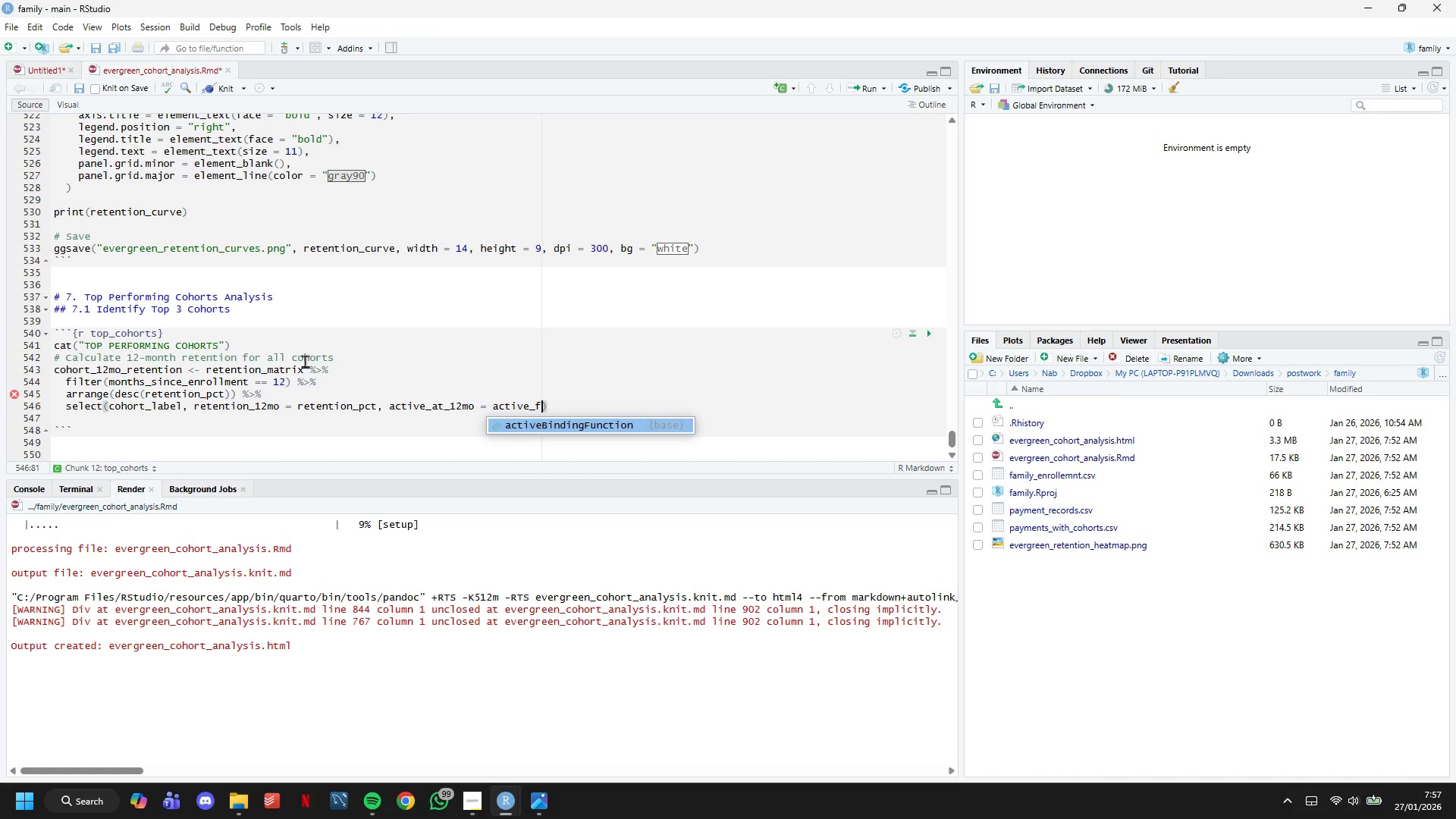 
key(ArrowRight)
 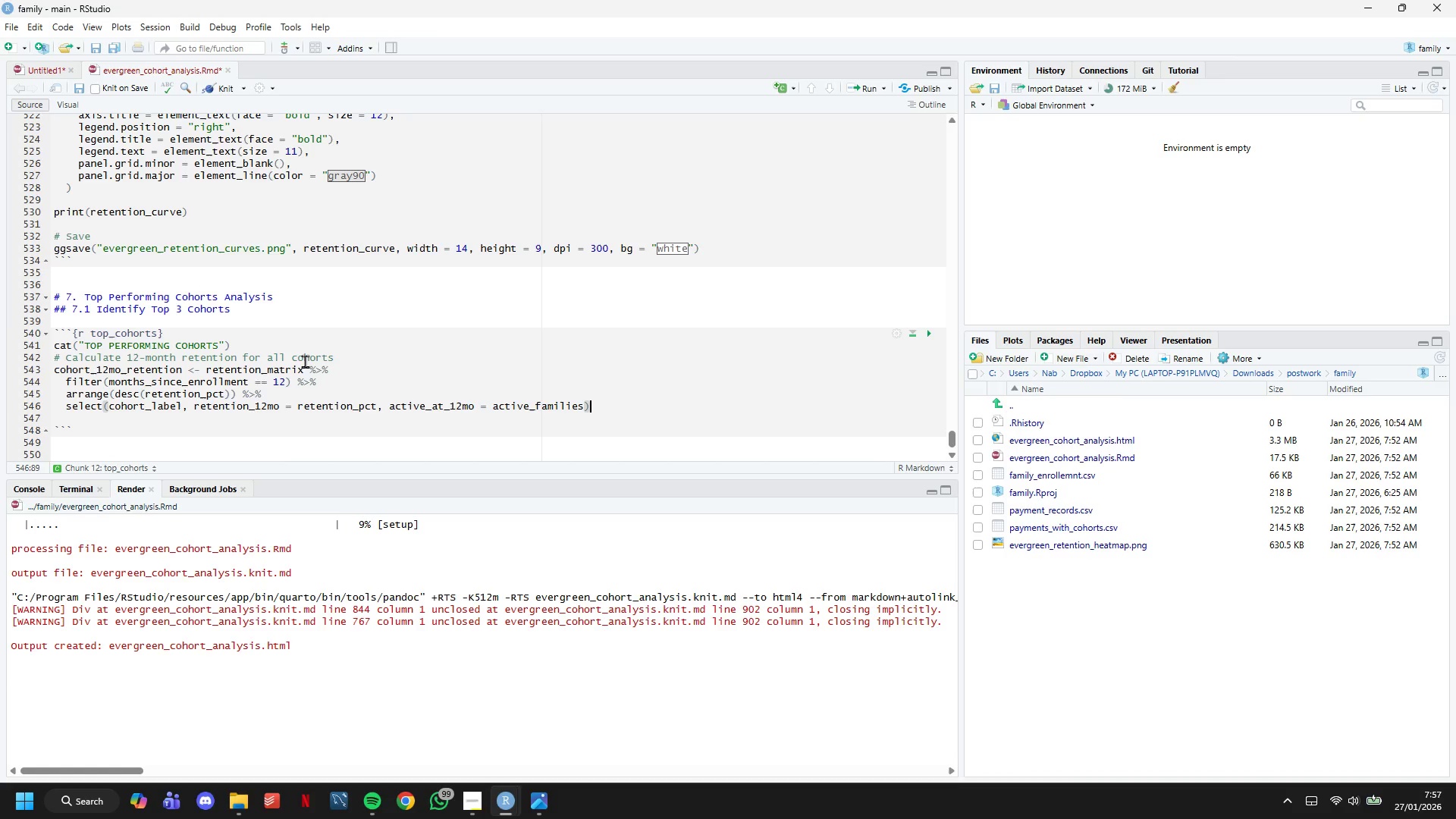 
key(ArrowUp)
 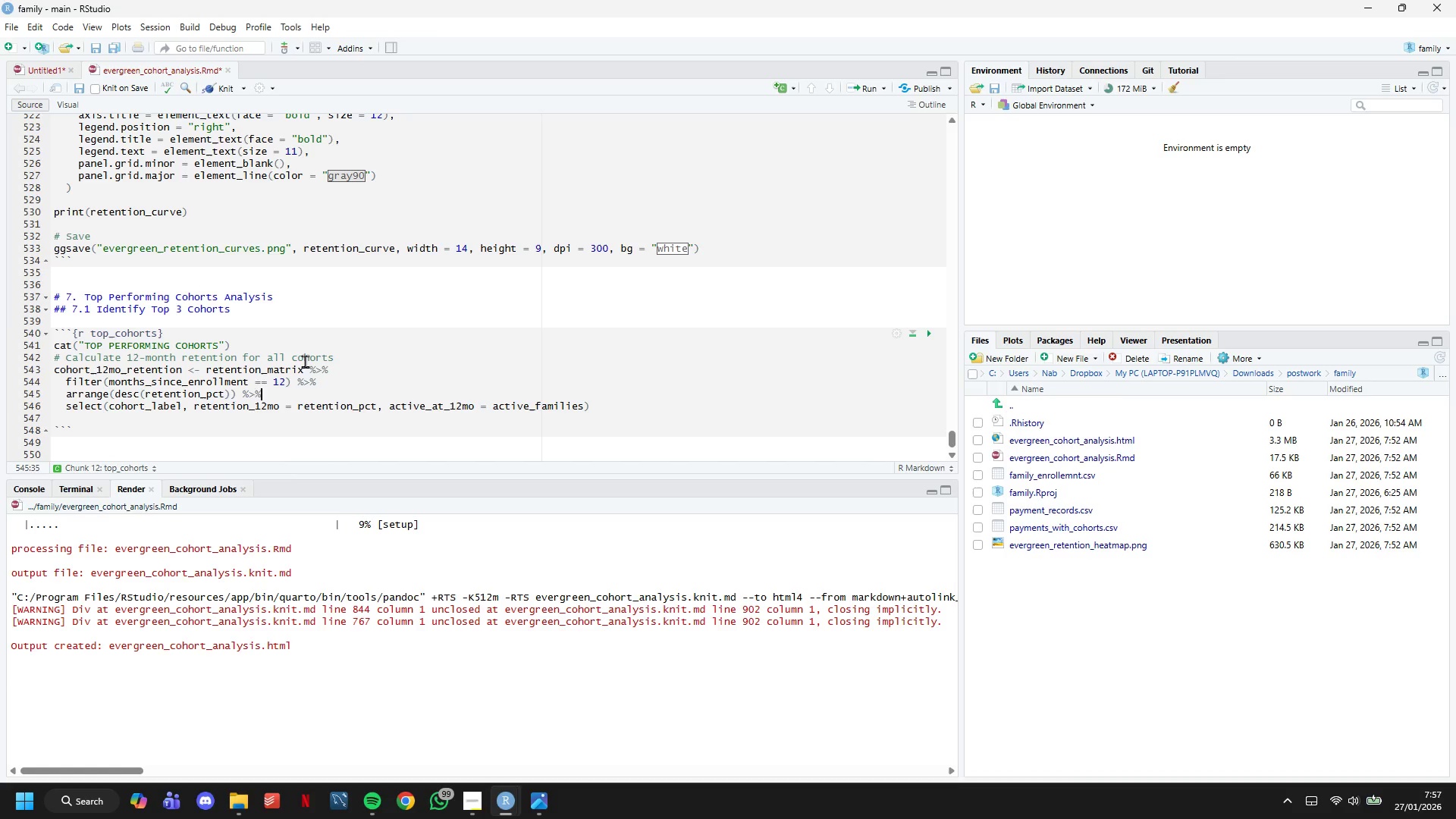 
key(ArrowDown)
 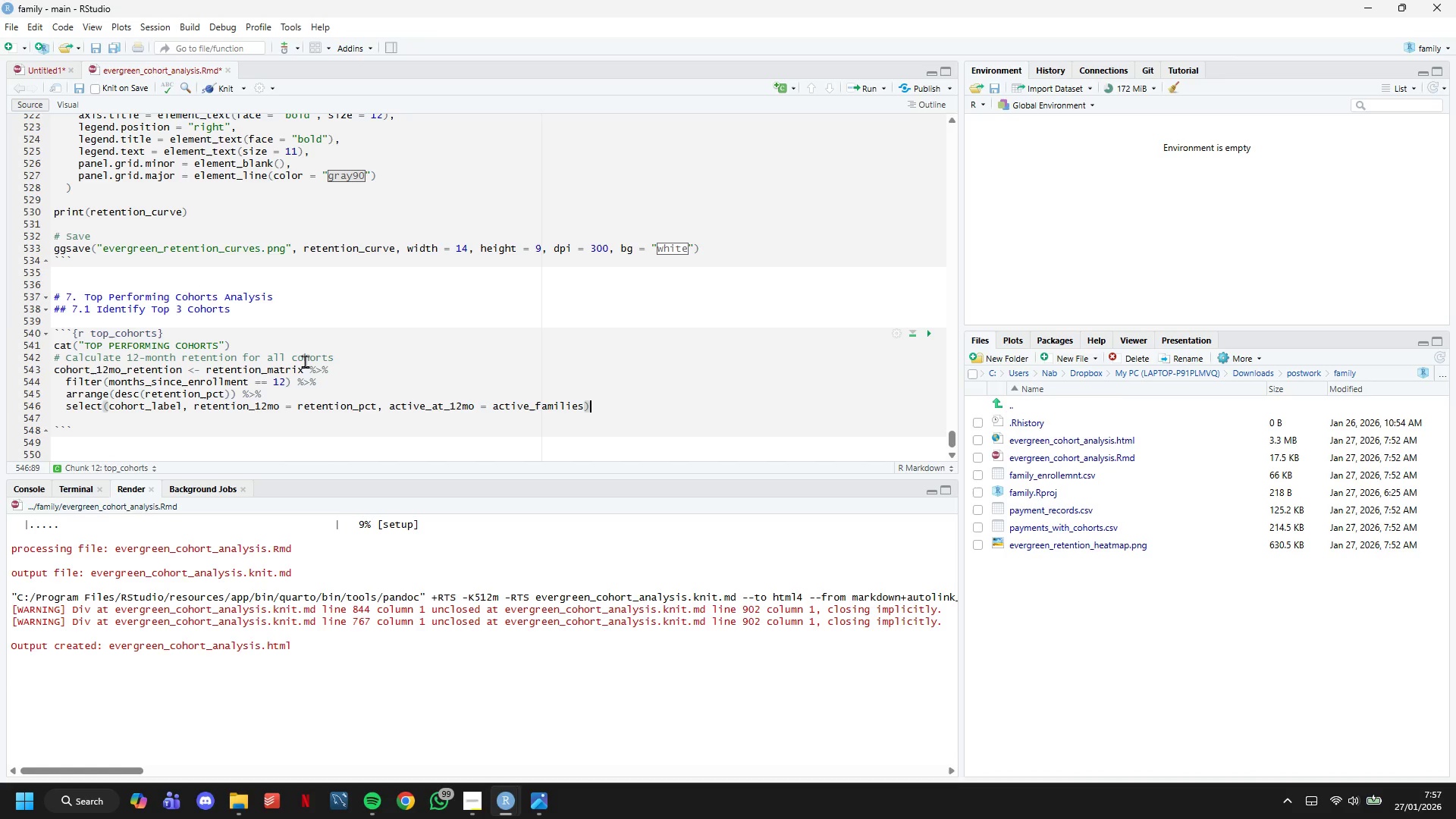 
wait(5.41)
 